 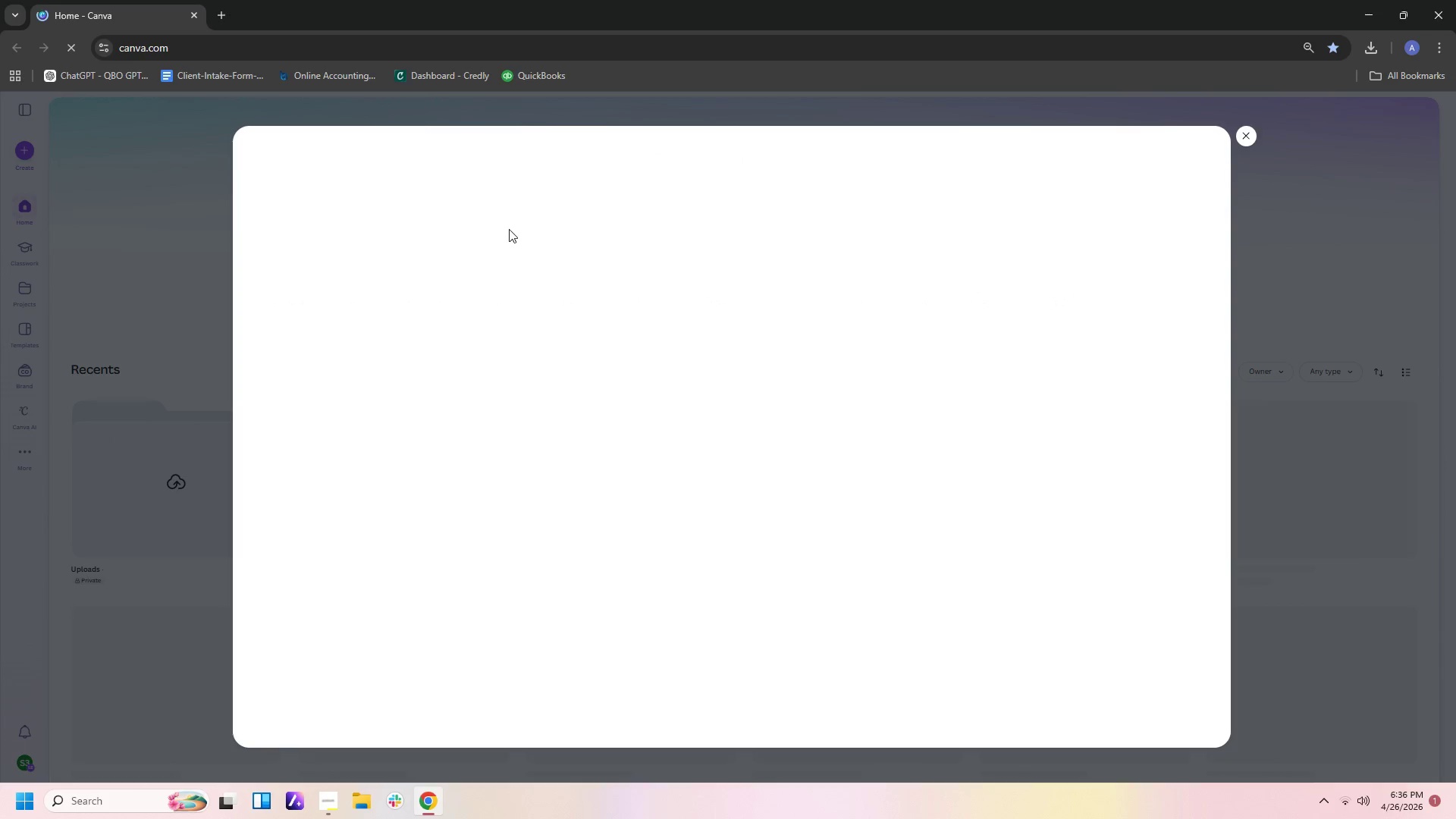 
left_click([508, 256])
 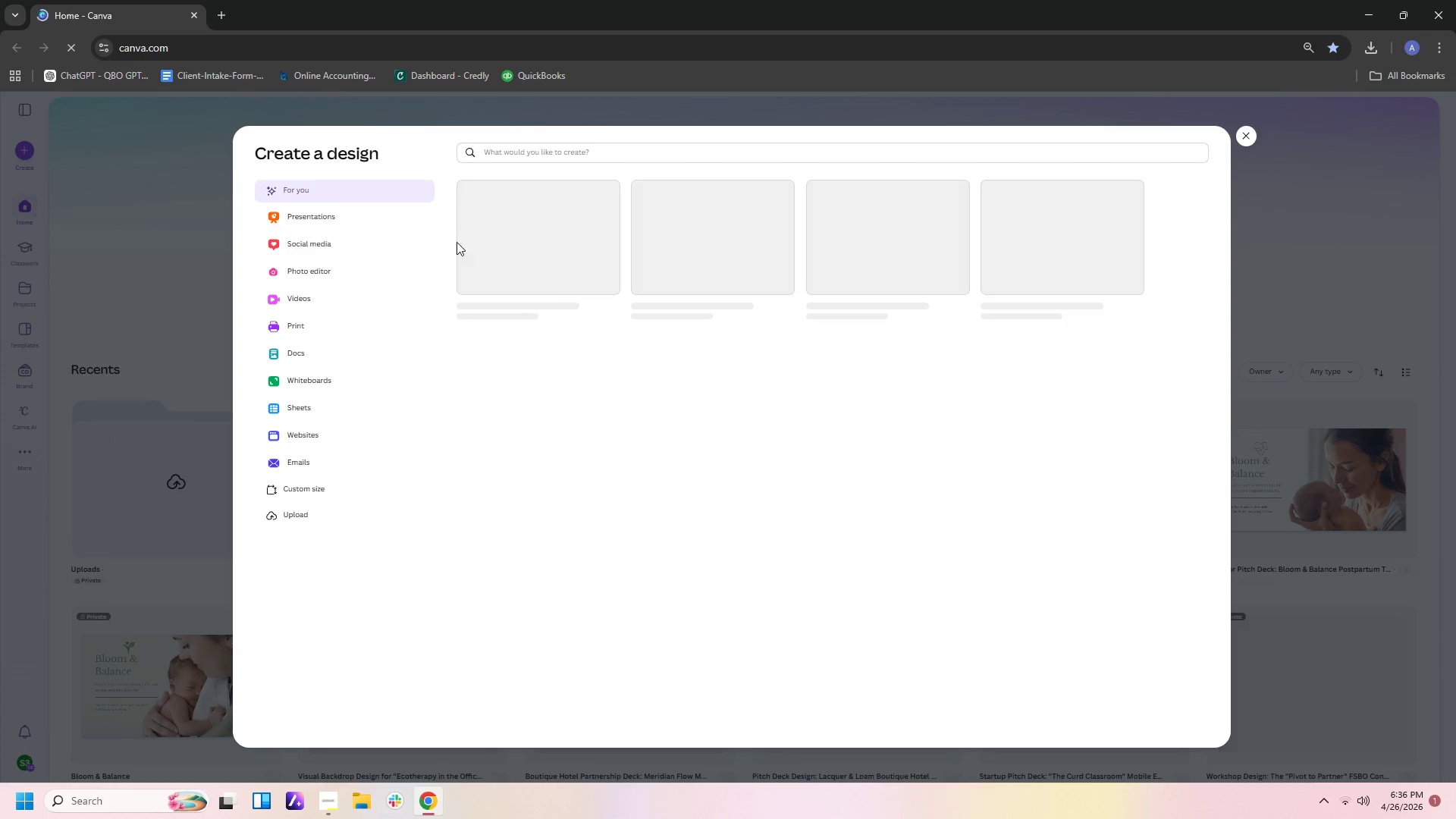 
left_click([290, 213])
 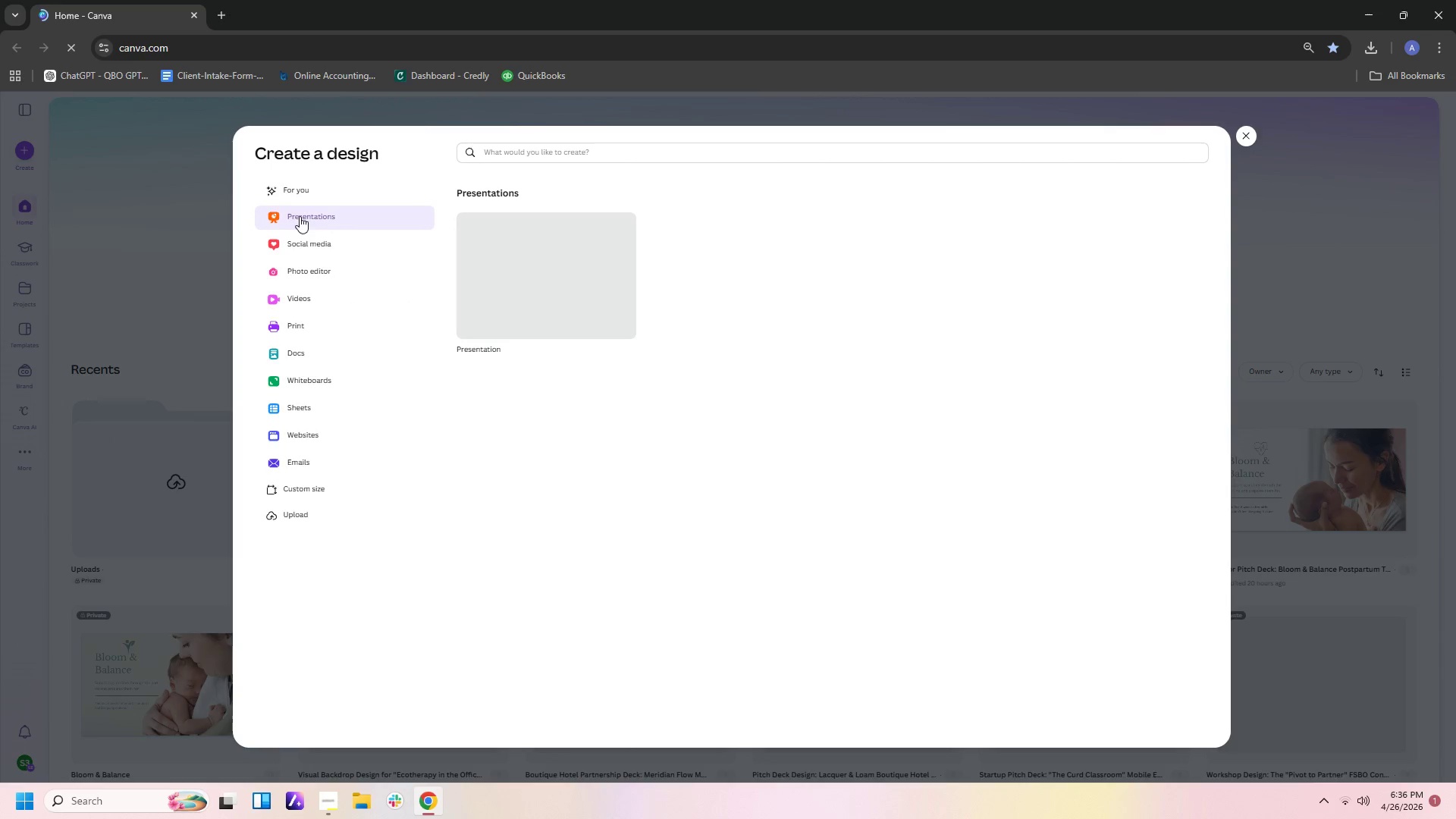 
left_click([601, 271])
 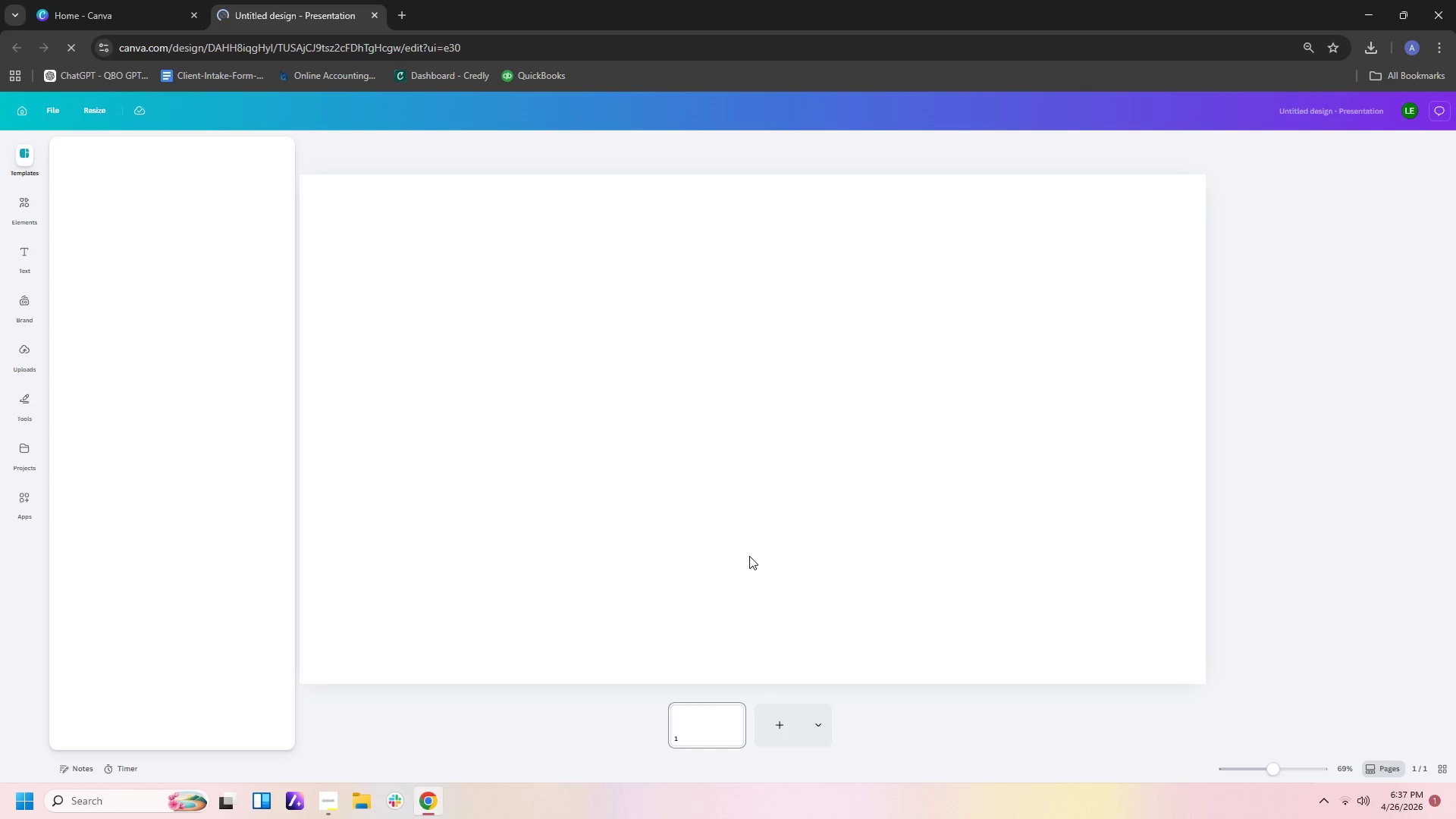 
wait(41.81)
 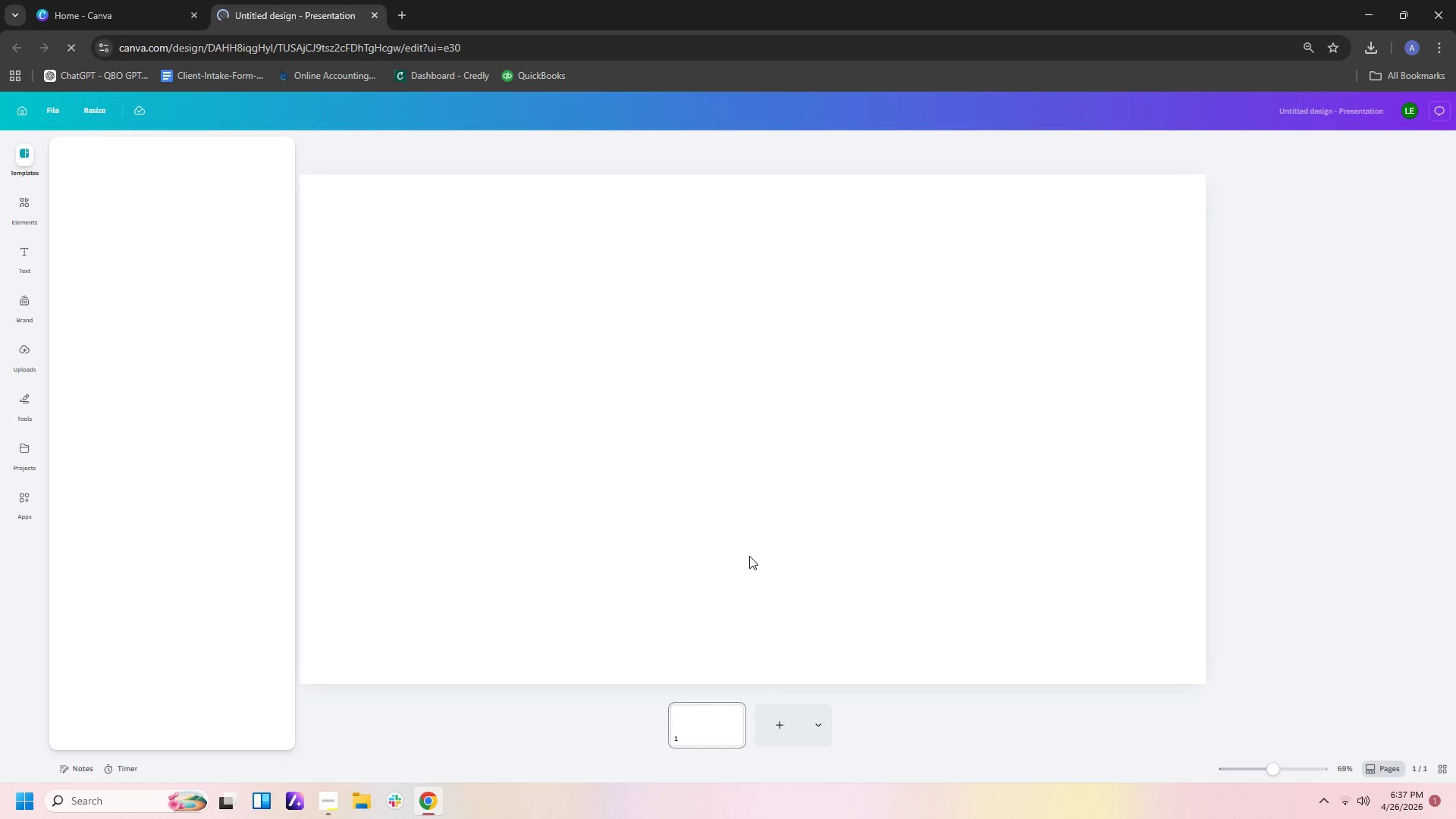 
key(J)
 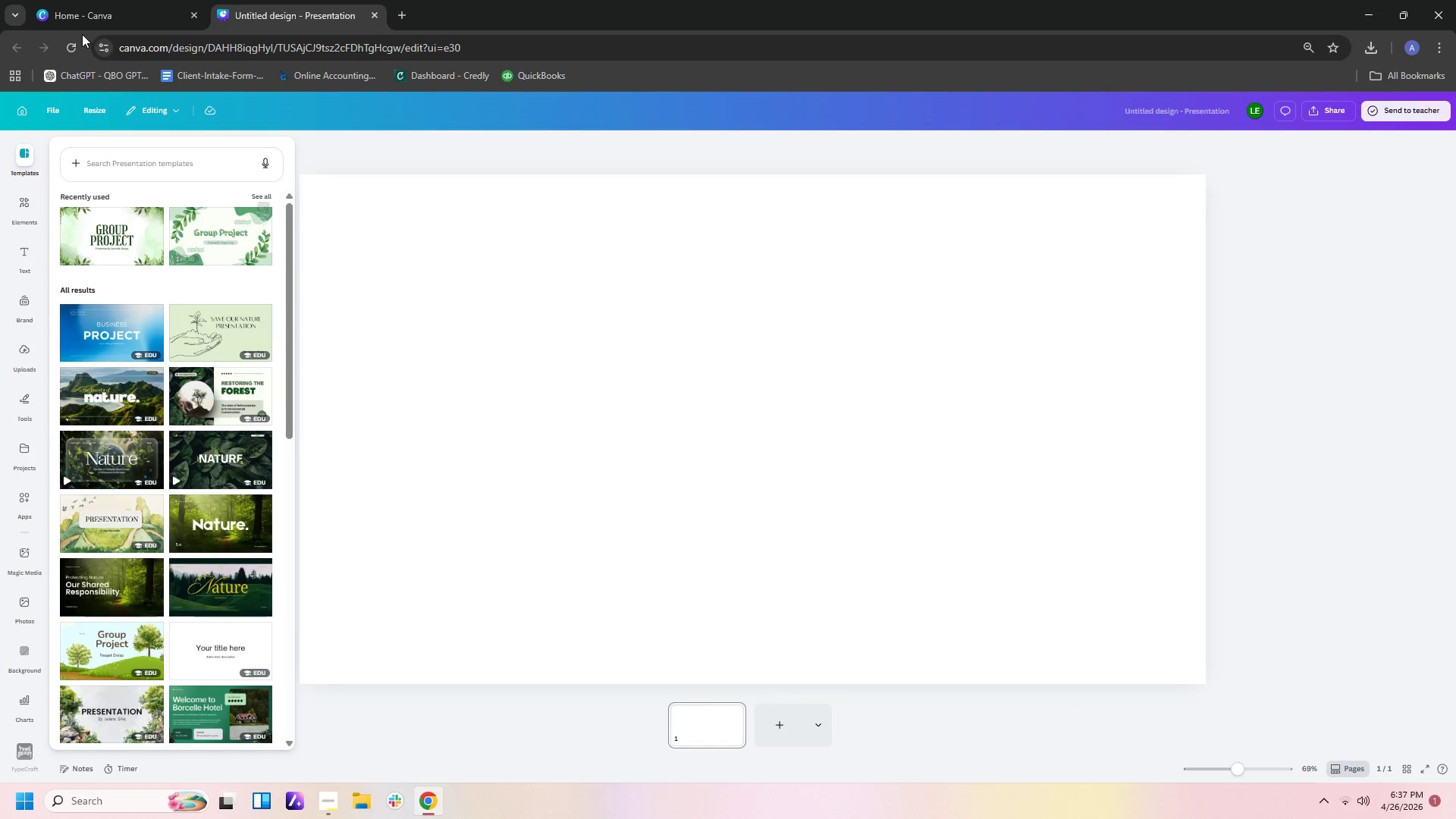 
wait(11.58)
 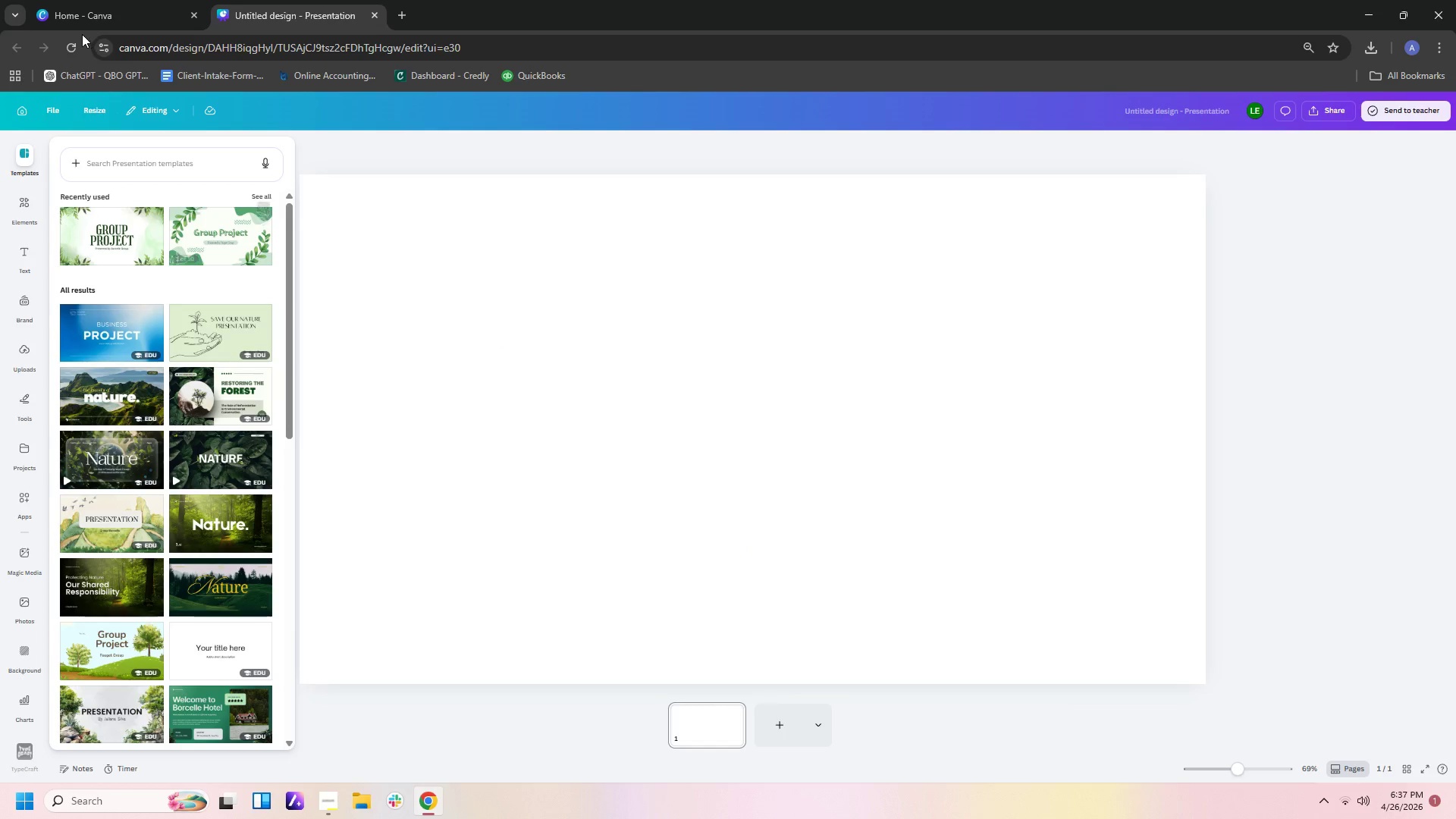 
left_click([22, 254])
 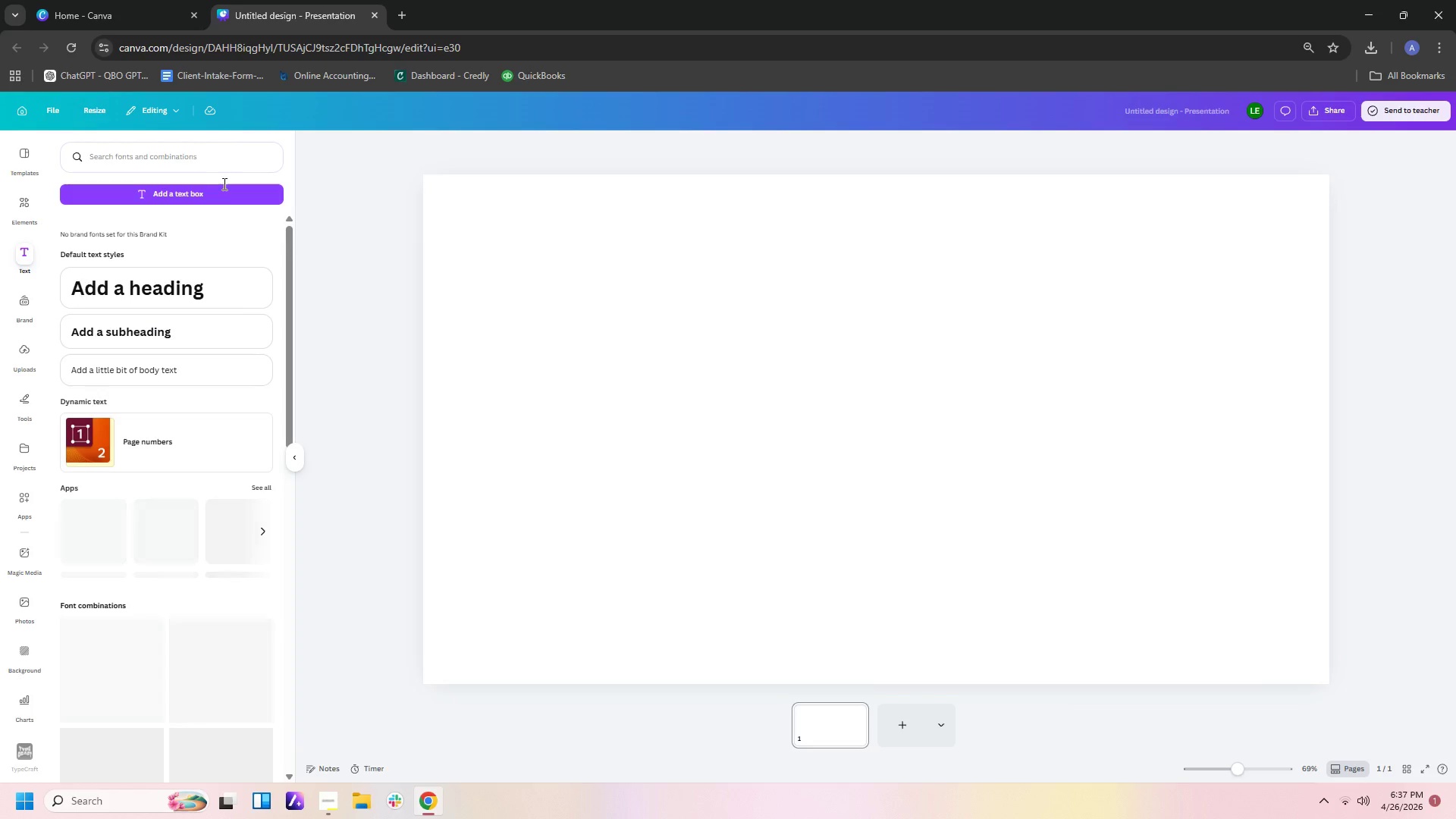 
left_click([219, 199])
 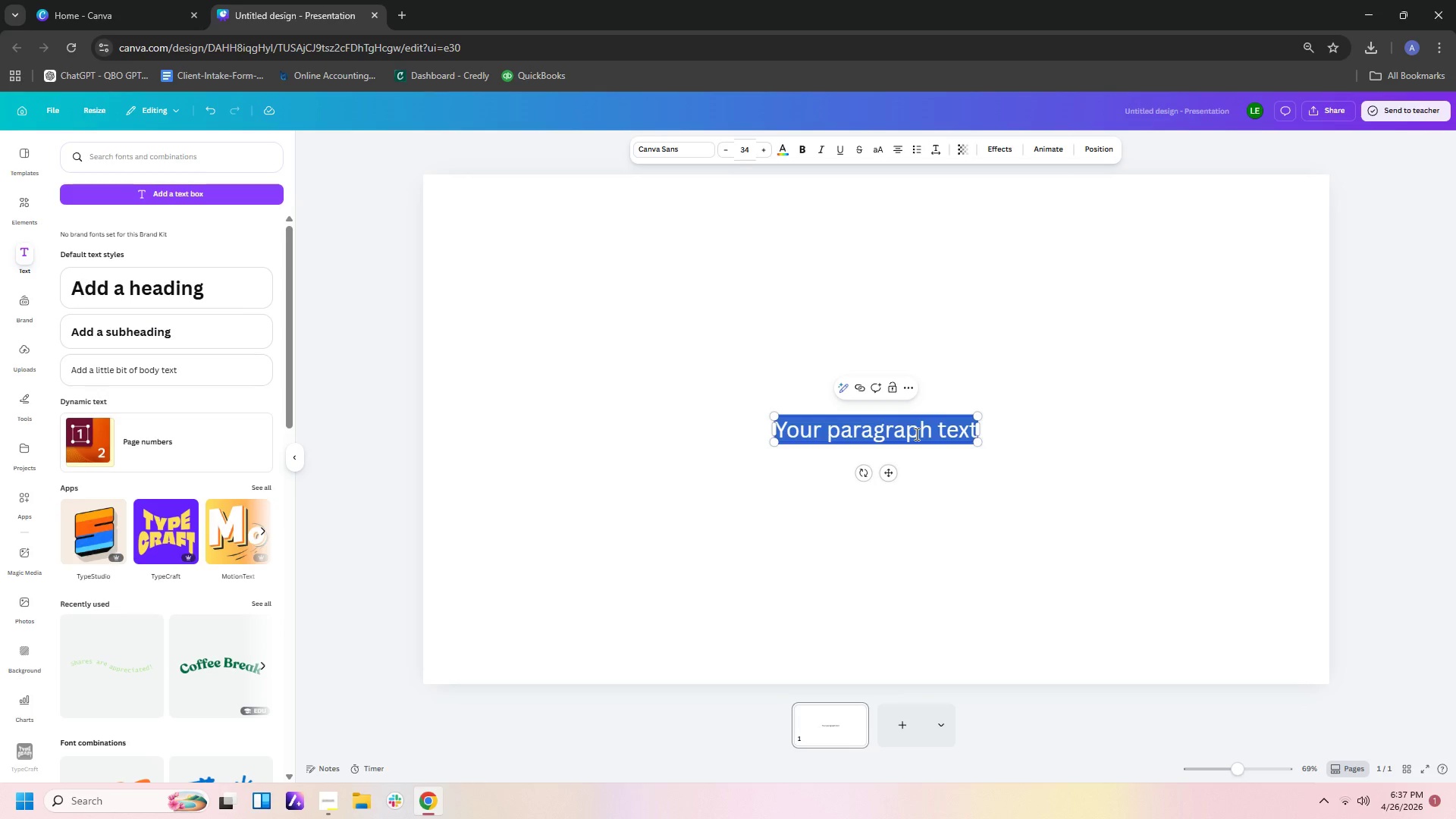 
type(LEGACY DENTAL TRANSITION)
 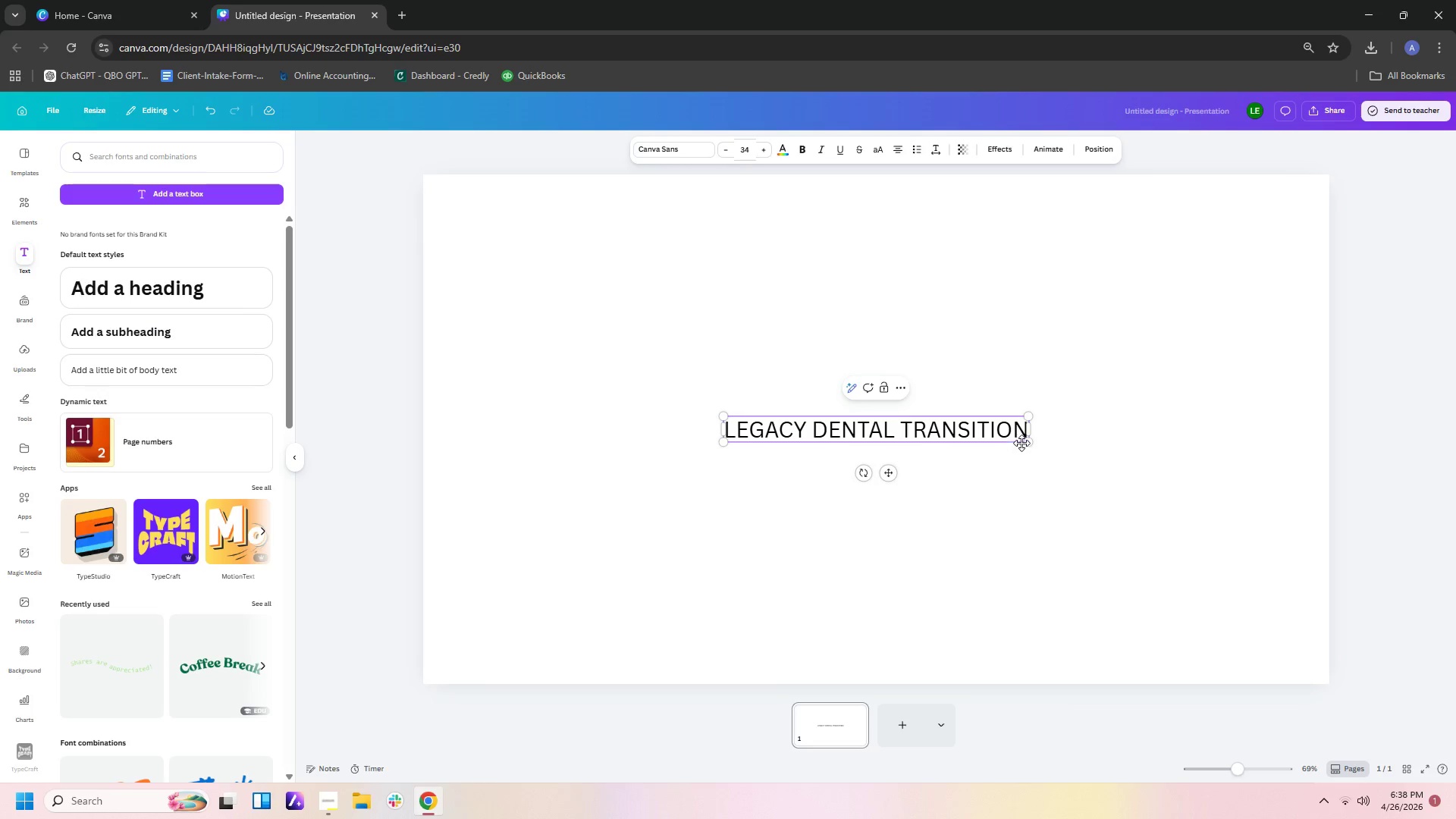 
left_click([1028, 428])
 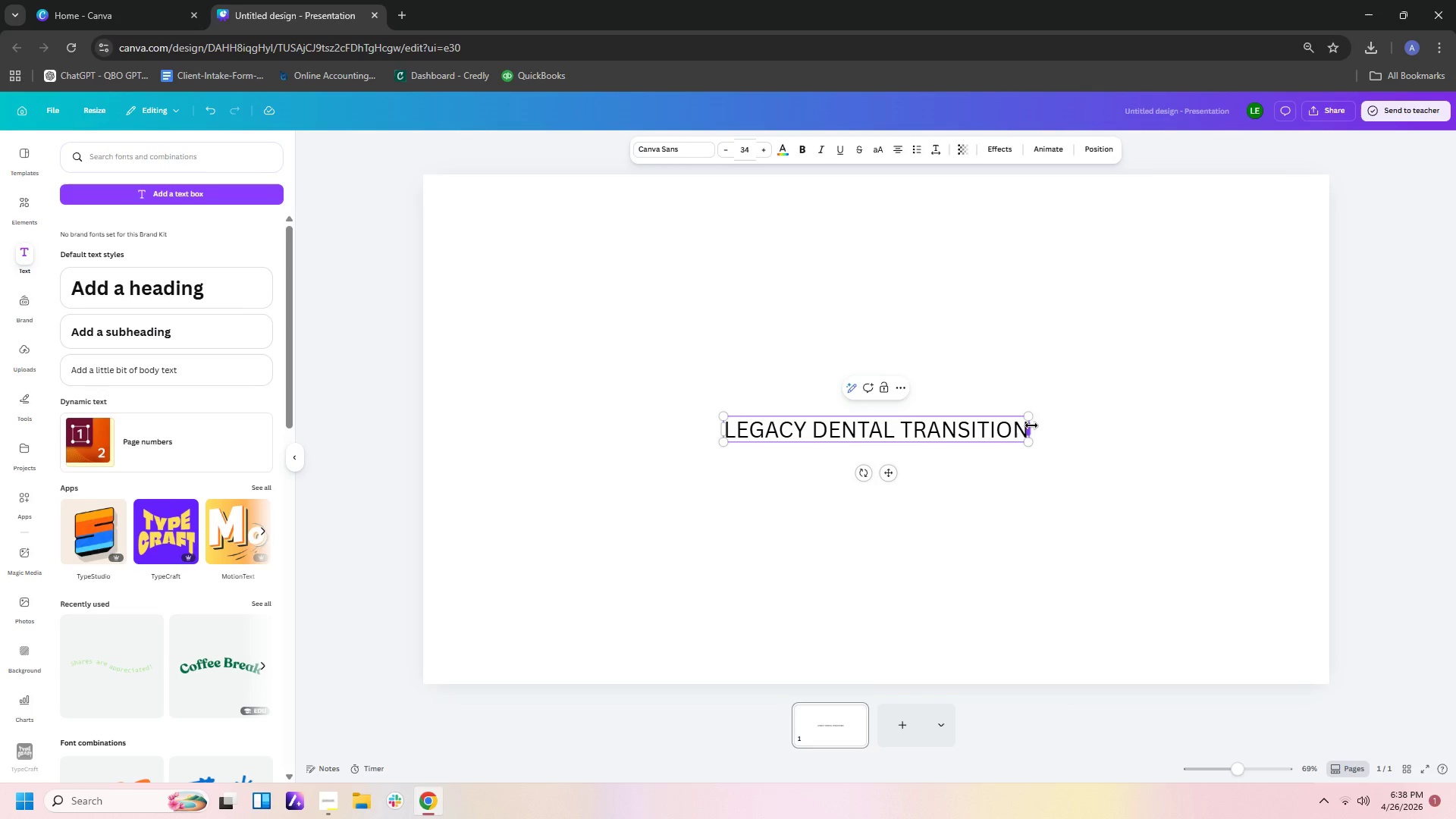 
left_click_drag(start_coordinate=[1031, 425], to_coordinate=[887, 460])
 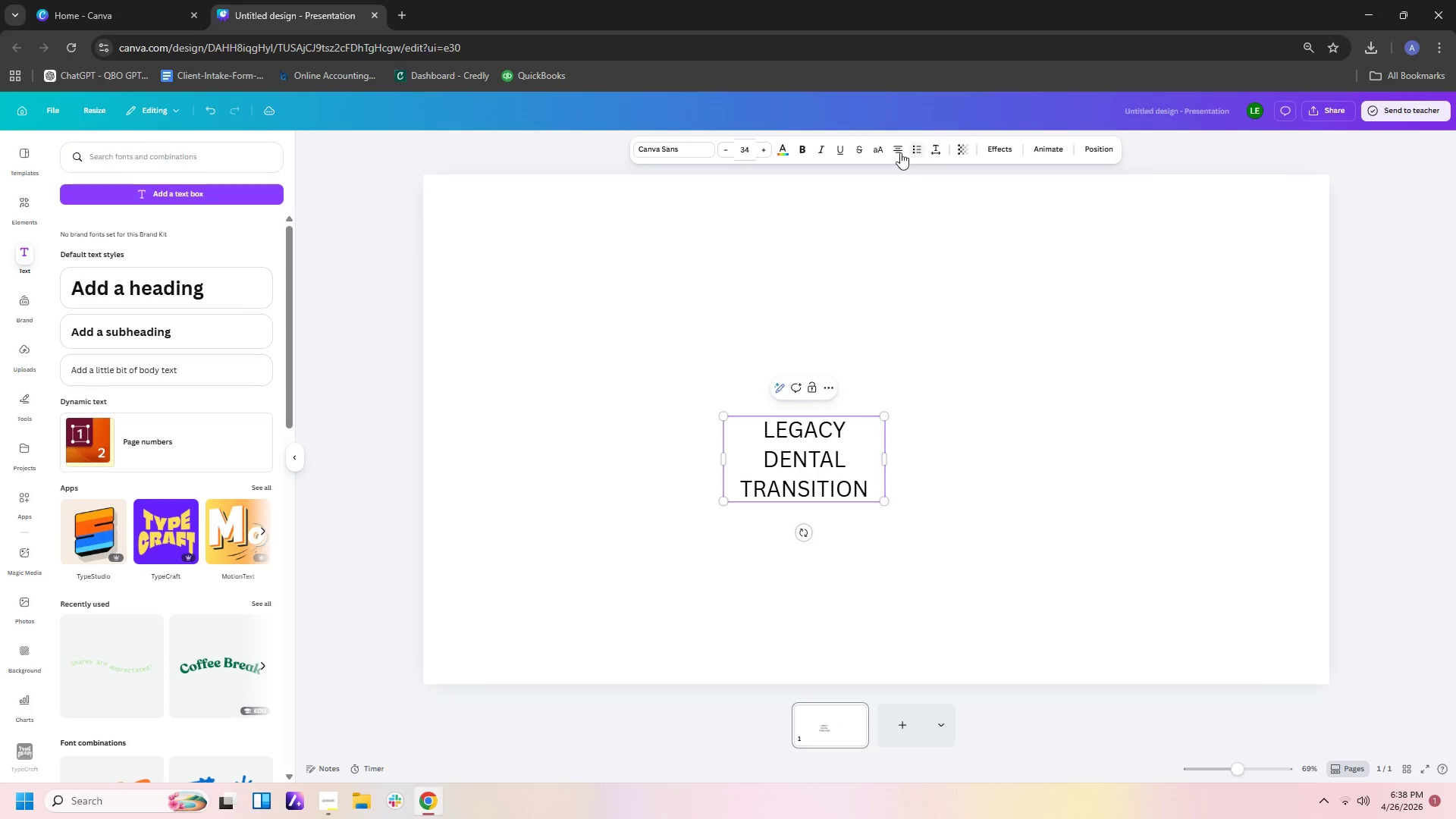 
left_click([894, 154])
 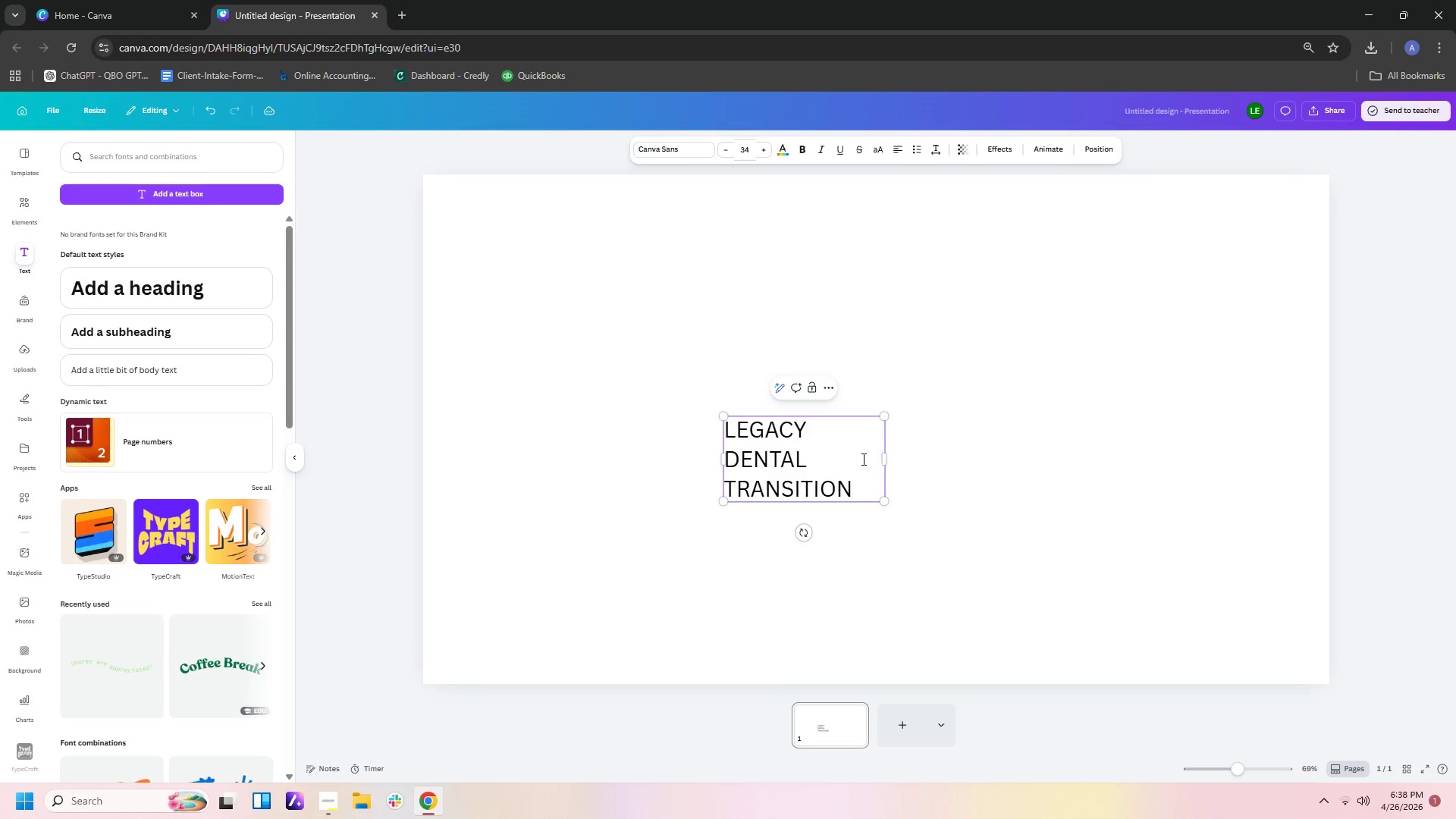 
left_click([995, 447])
 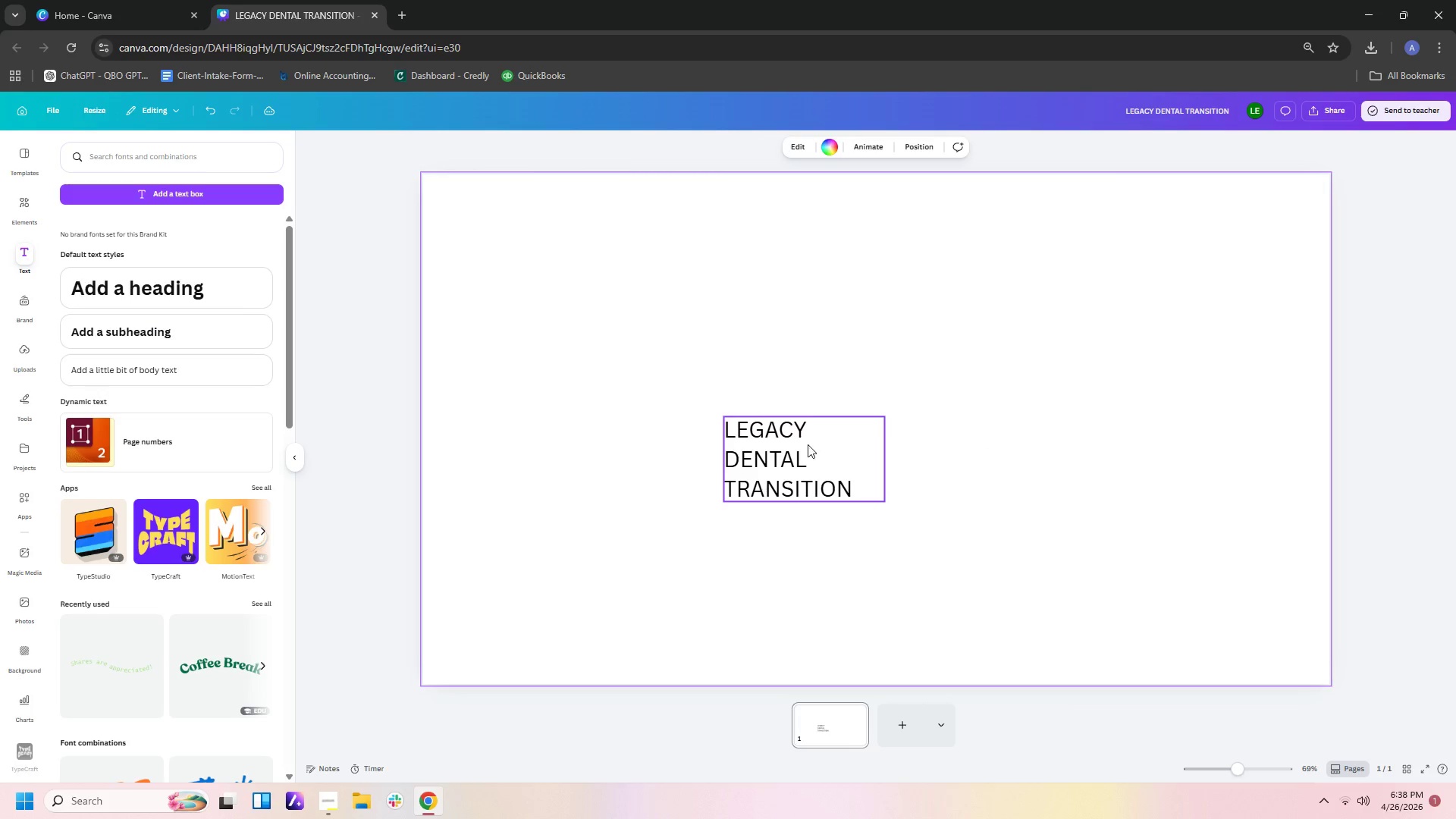 
left_click_drag(start_coordinate=[811, 447], to_coordinate=[561, 343])
 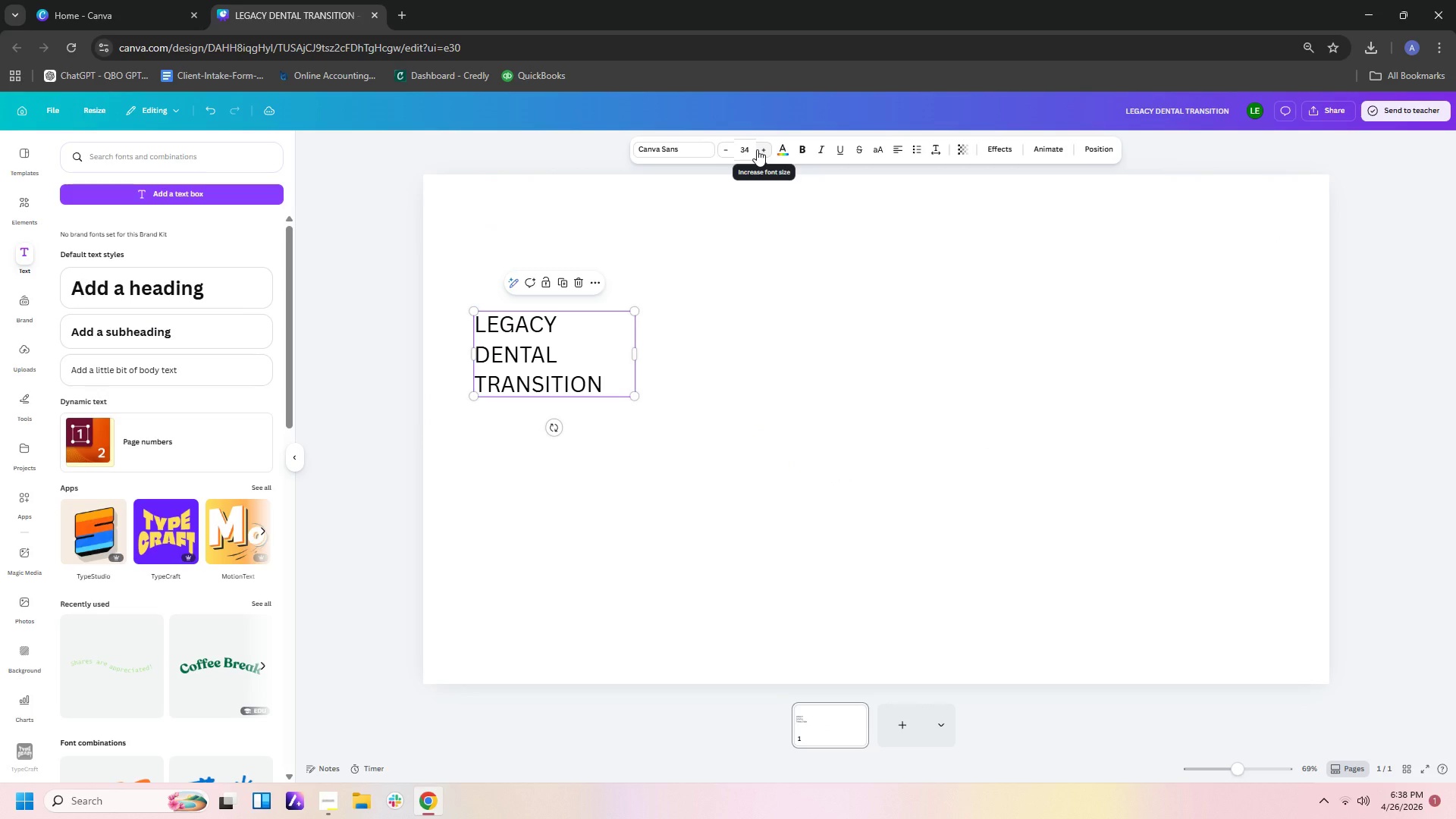 
left_click([755, 150])
 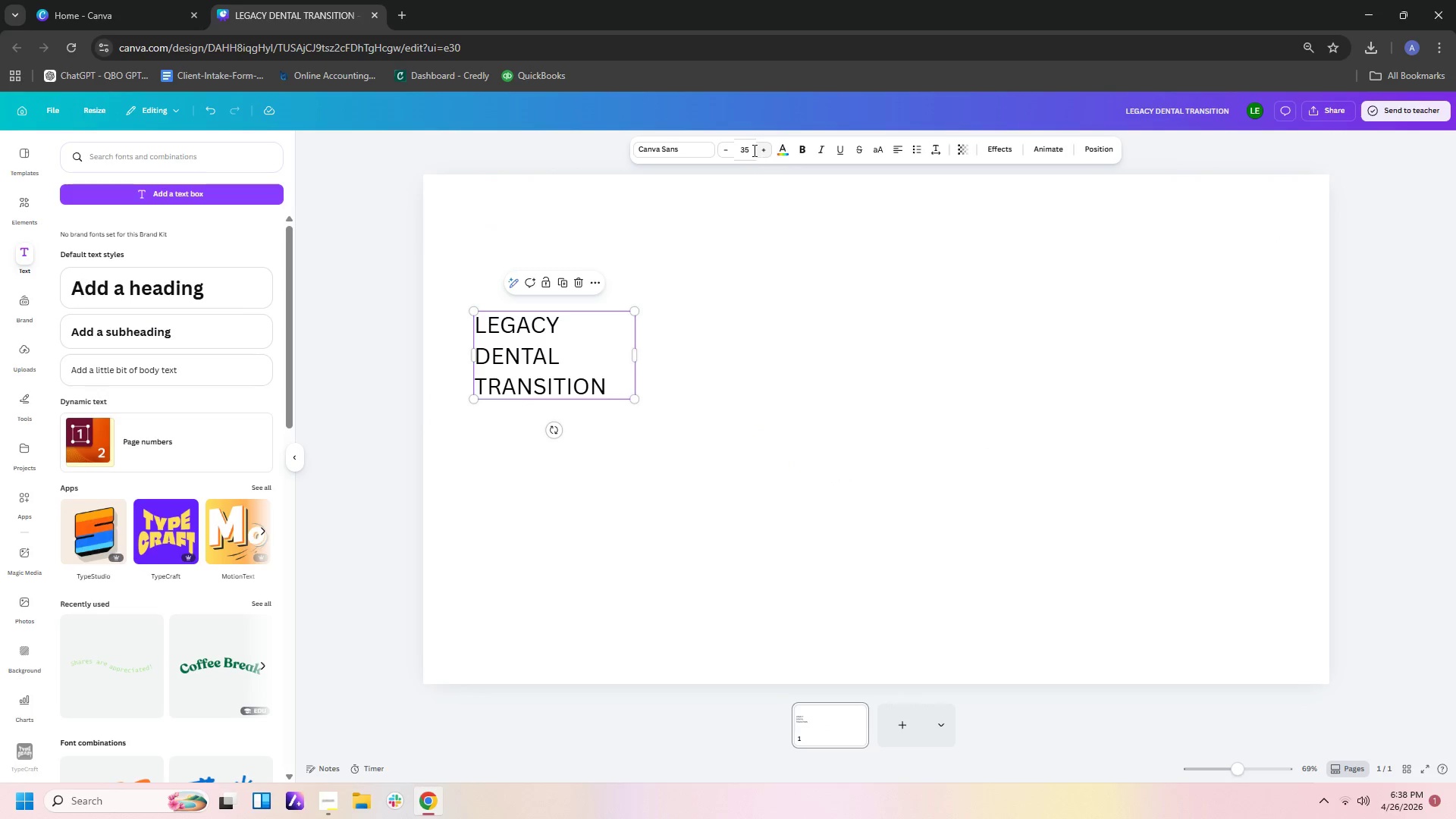 
left_click([753, 150])
 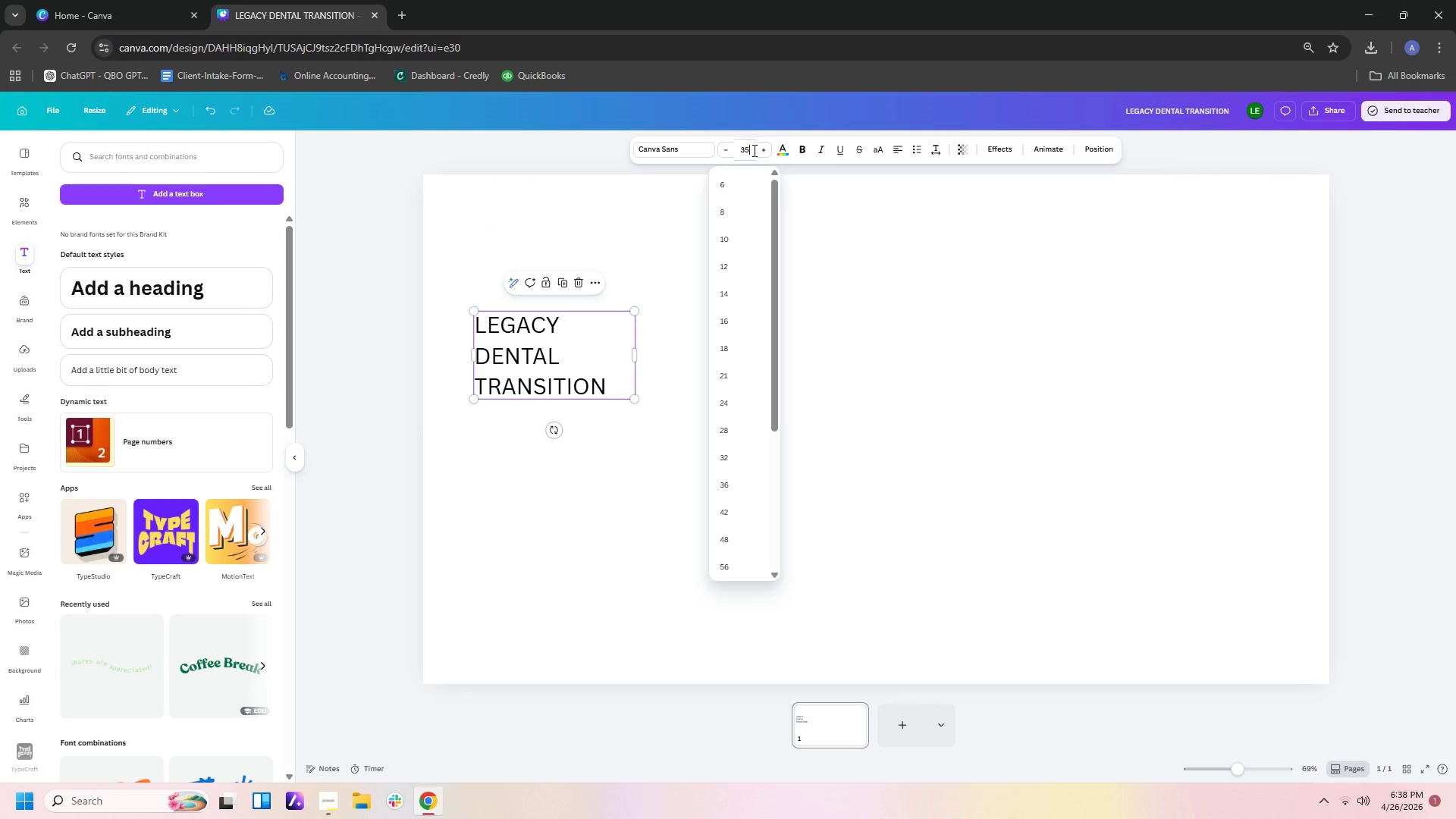 
left_click_drag(start_coordinate=[753, 150], to_coordinate=[731, 146])
 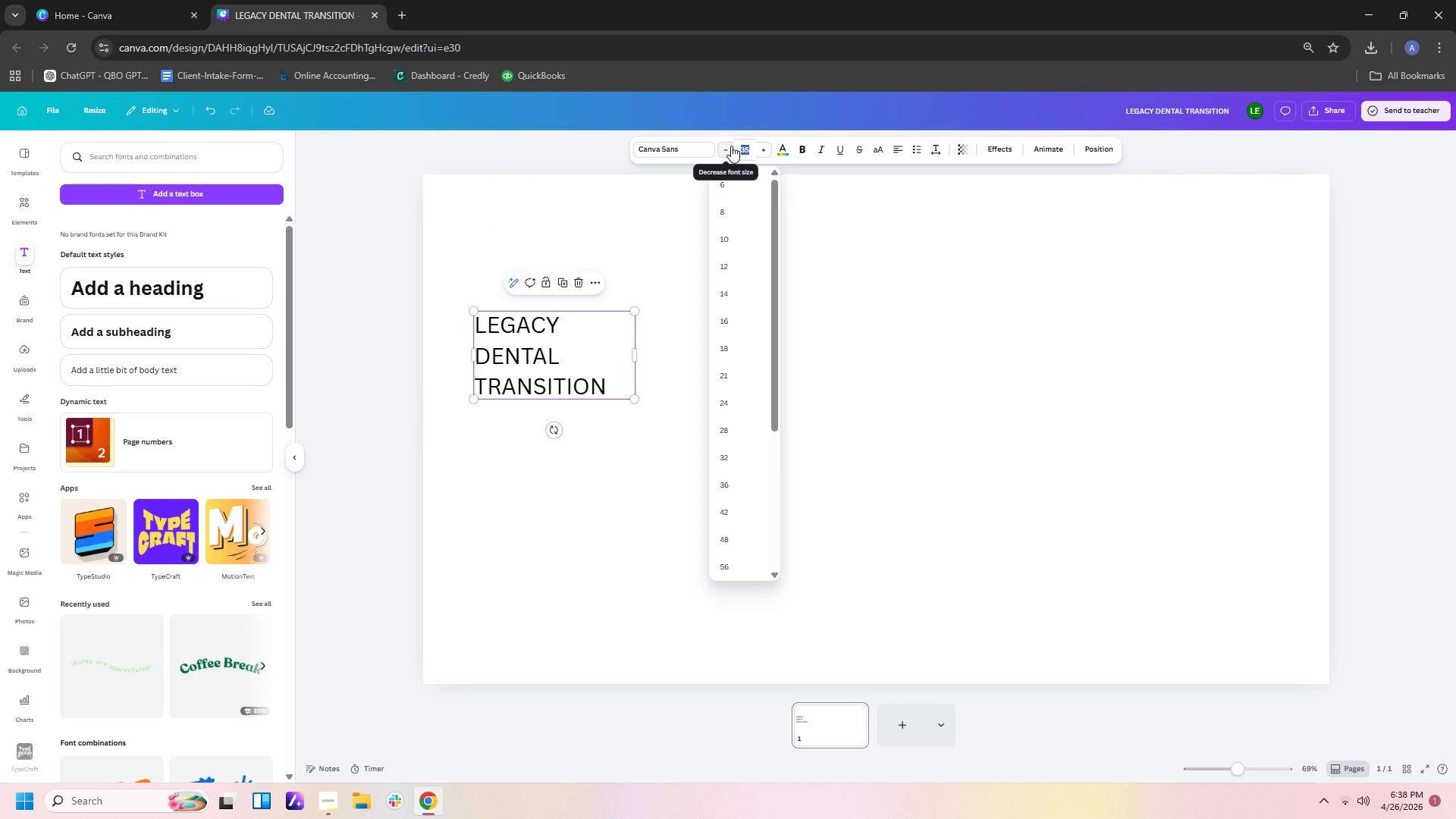 
key(Numpad6)
 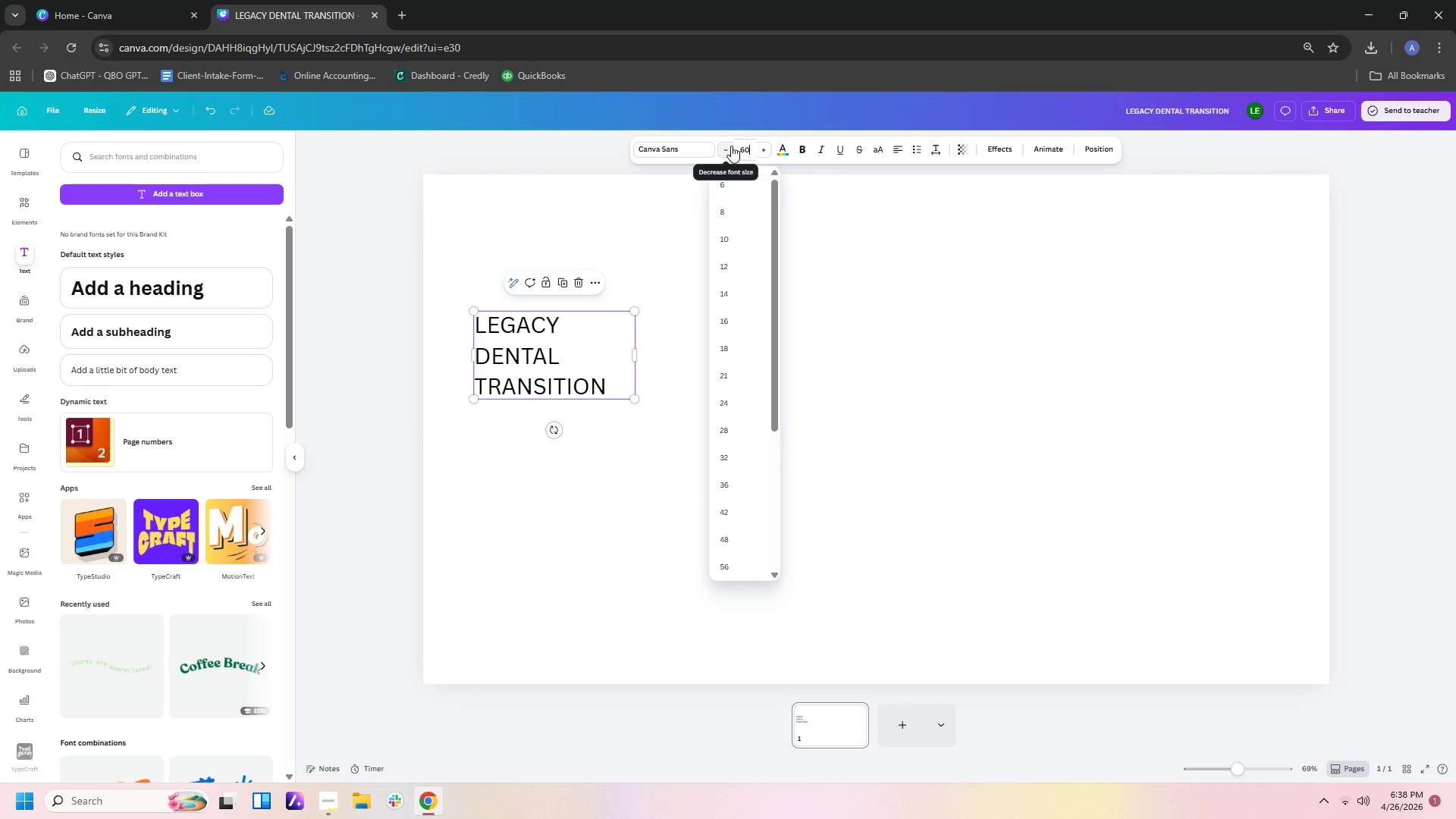 
key(Numpad0)
 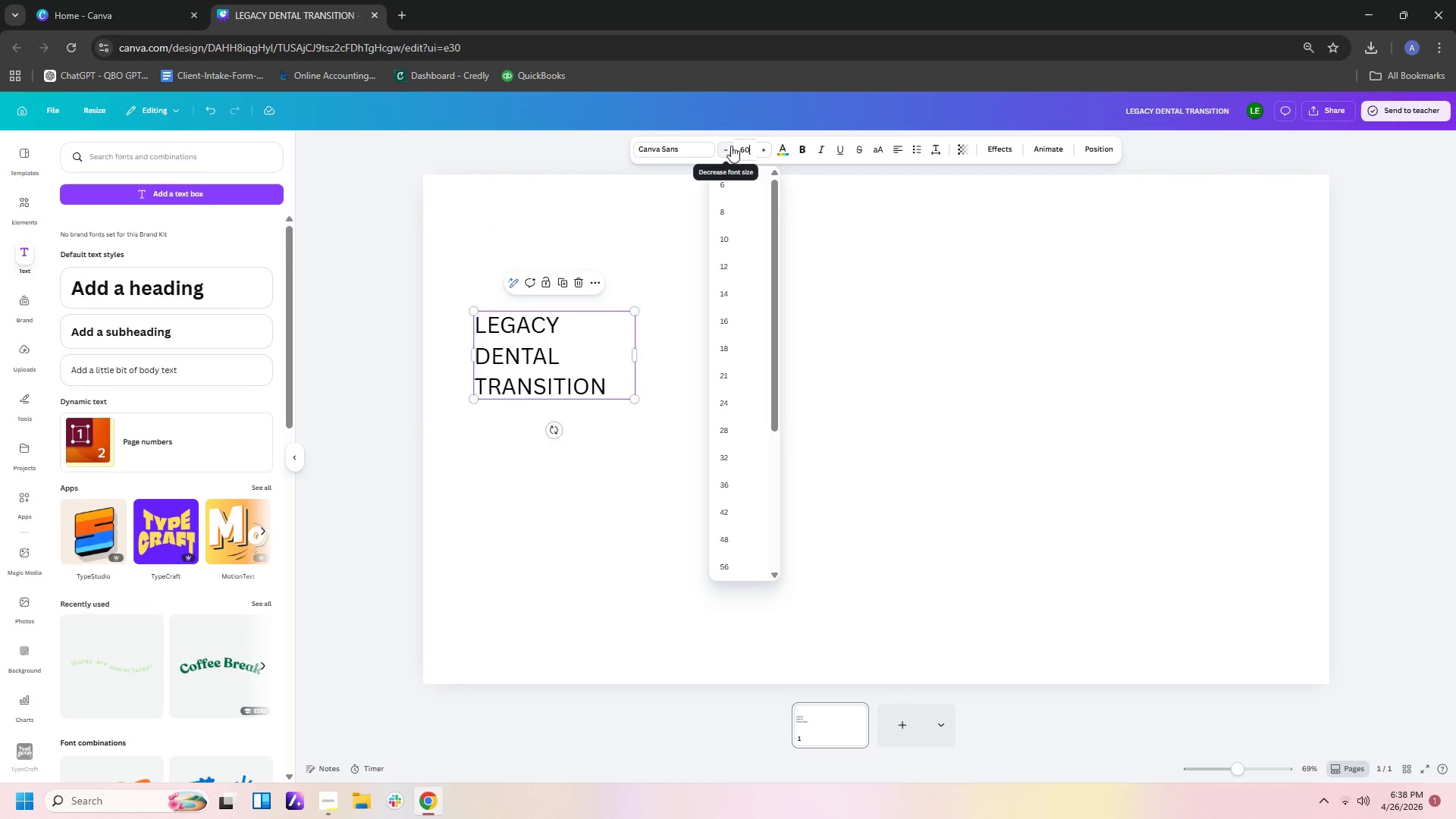 
key(Enter)
 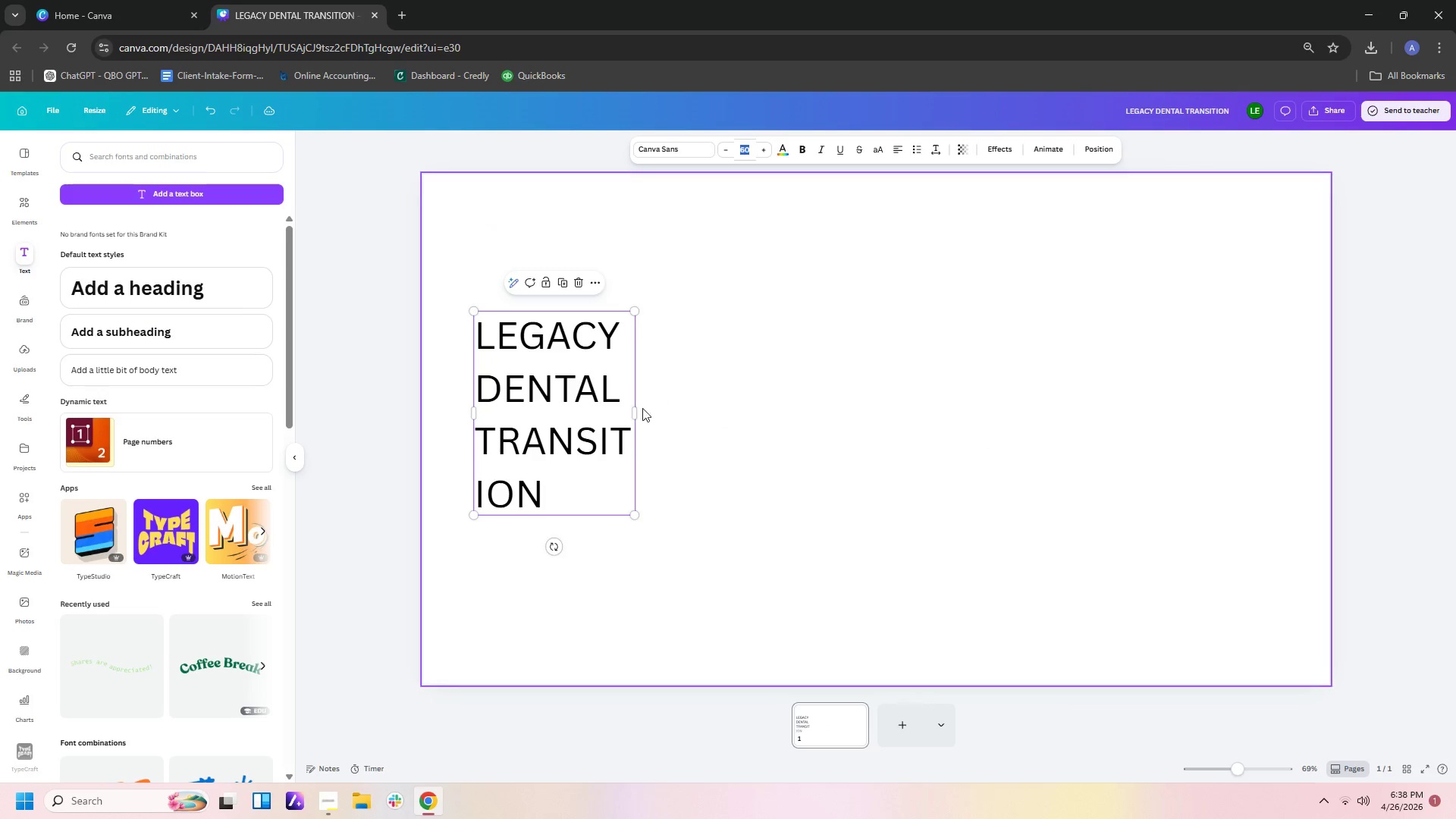 
left_click_drag(start_coordinate=[637, 413], to_coordinate=[717, 392])
 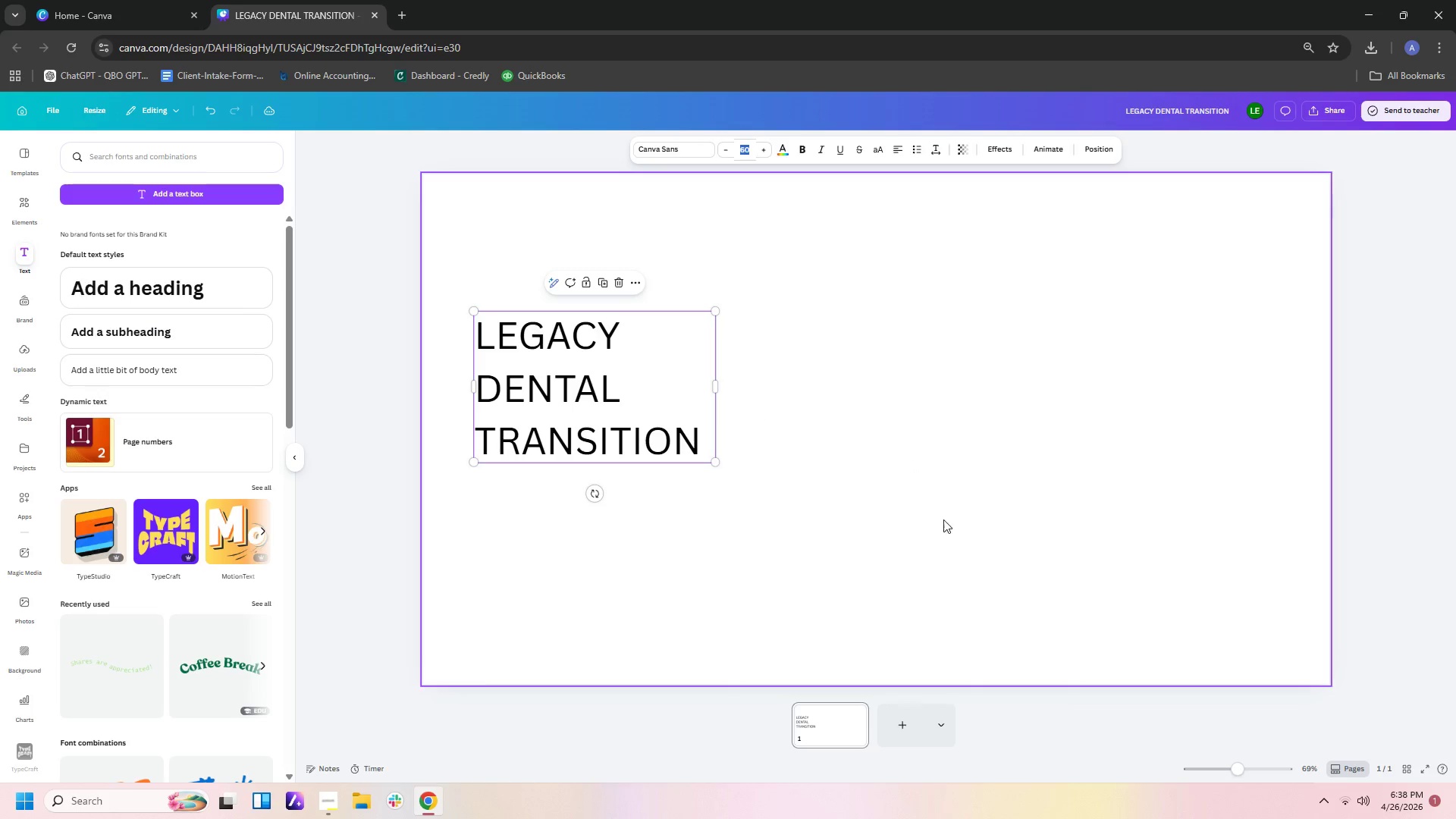 
left_click([826, 544])
 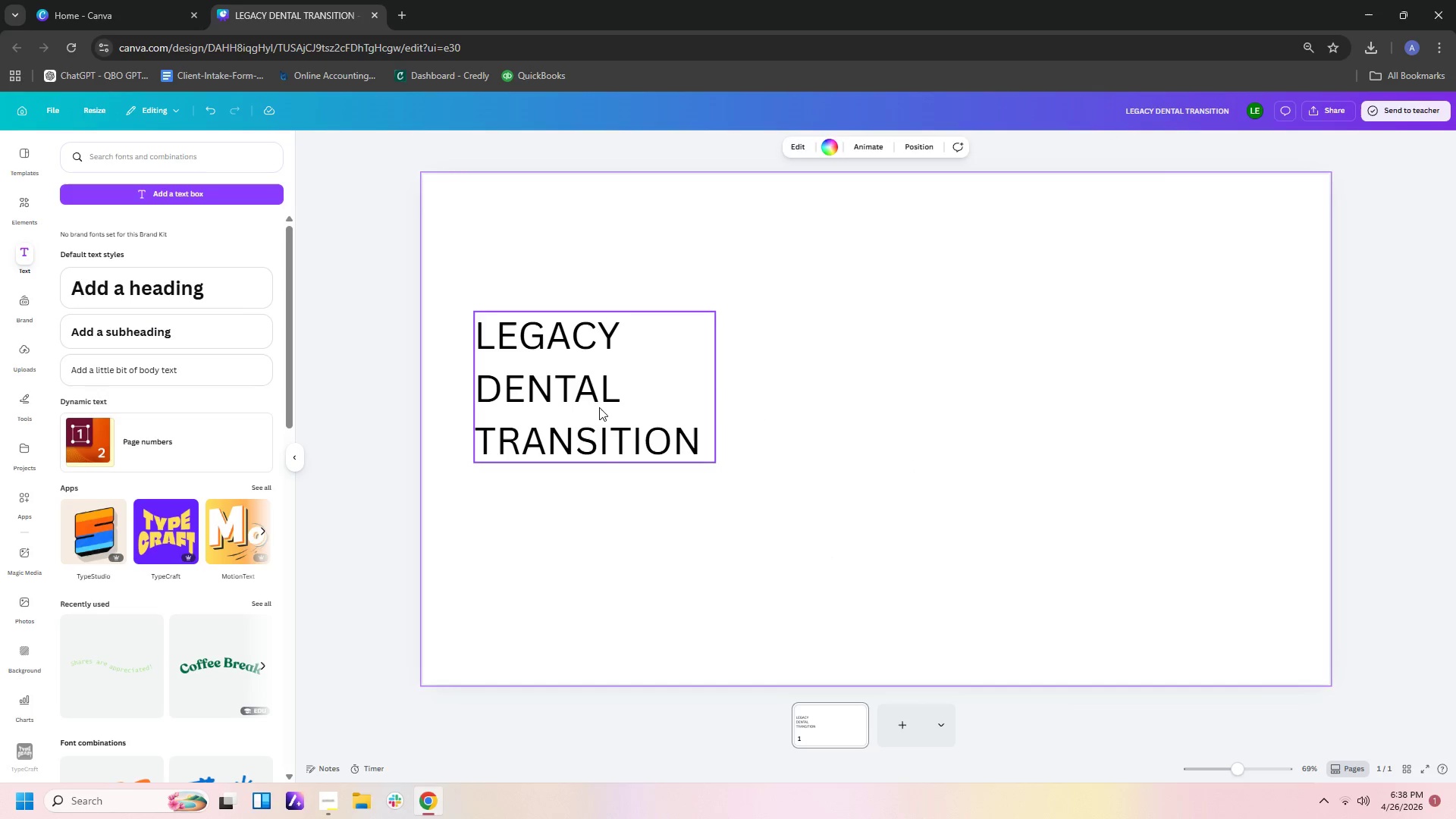 
left_click([598, 401])
 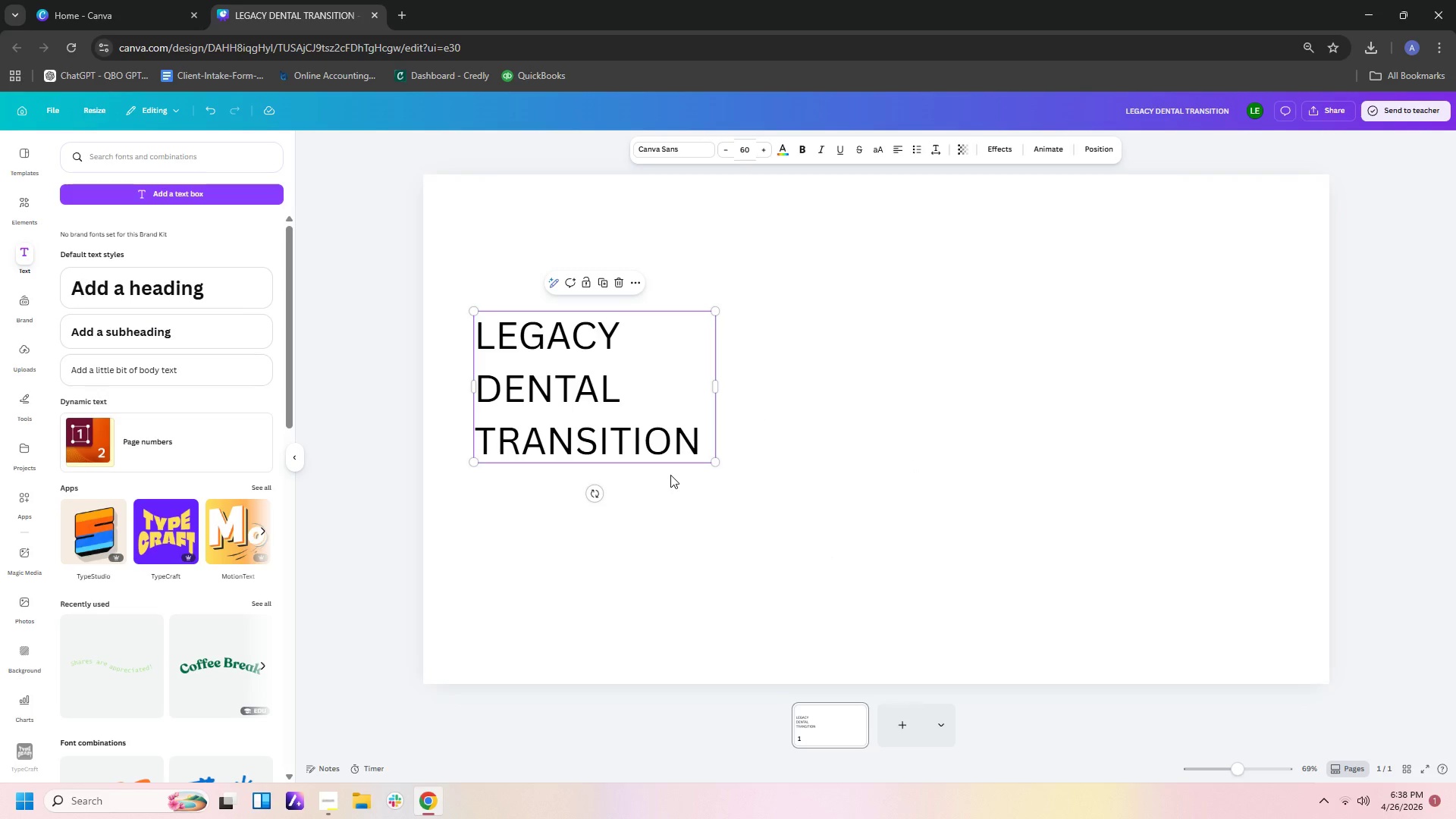 
left_click([676, 552])
 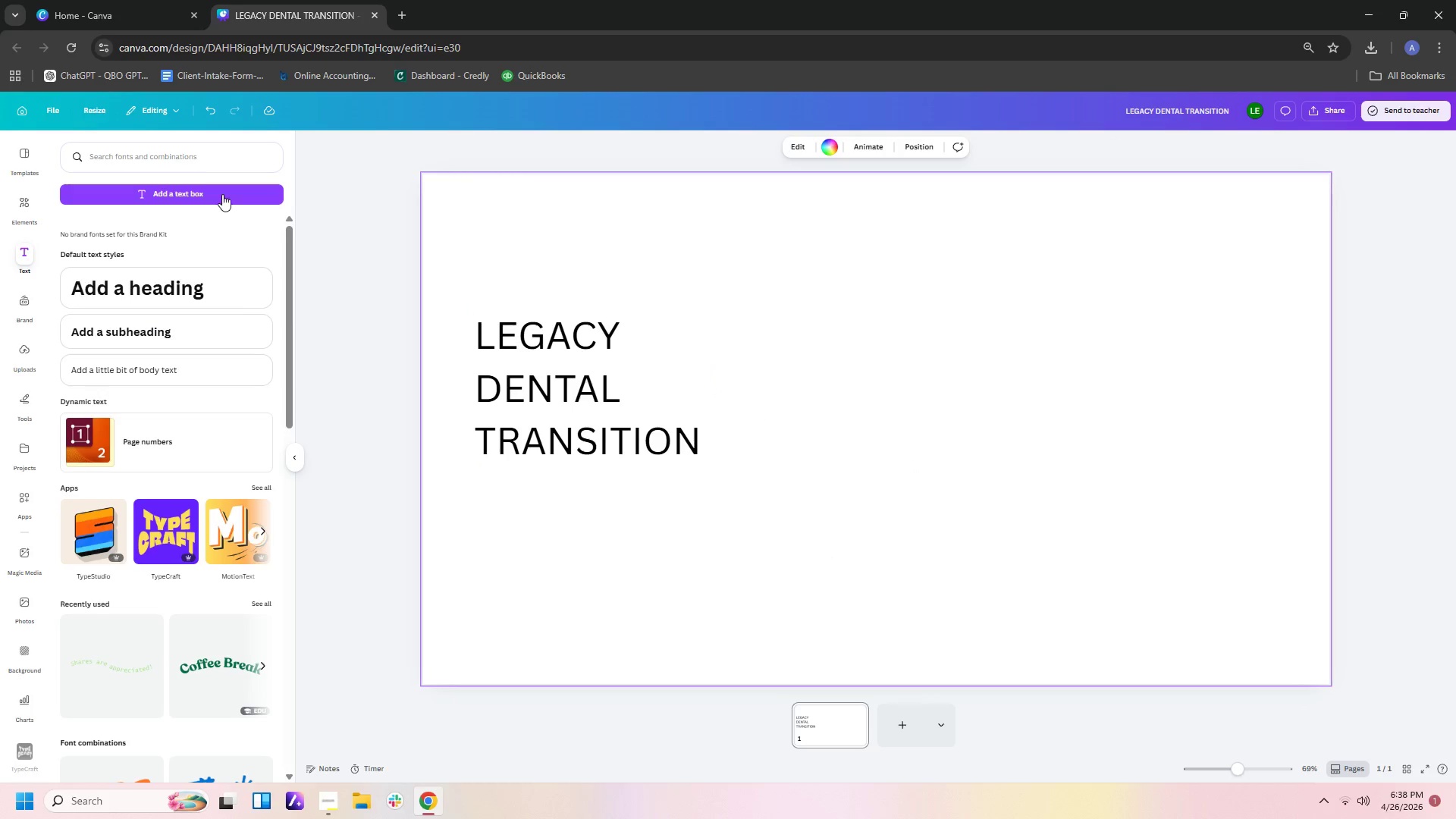 
left_click([222, 194])
 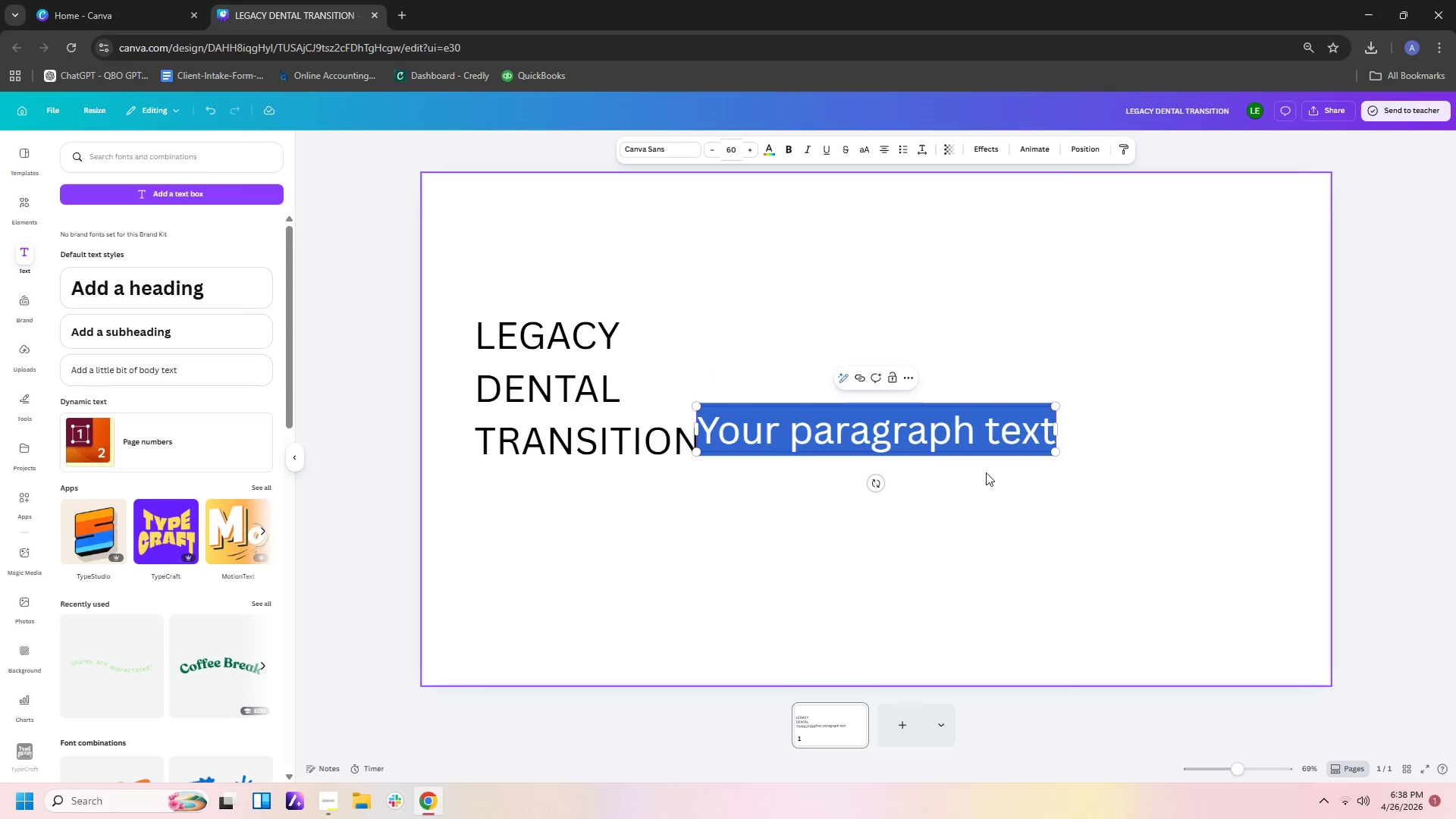 
left_click([983, 441])
 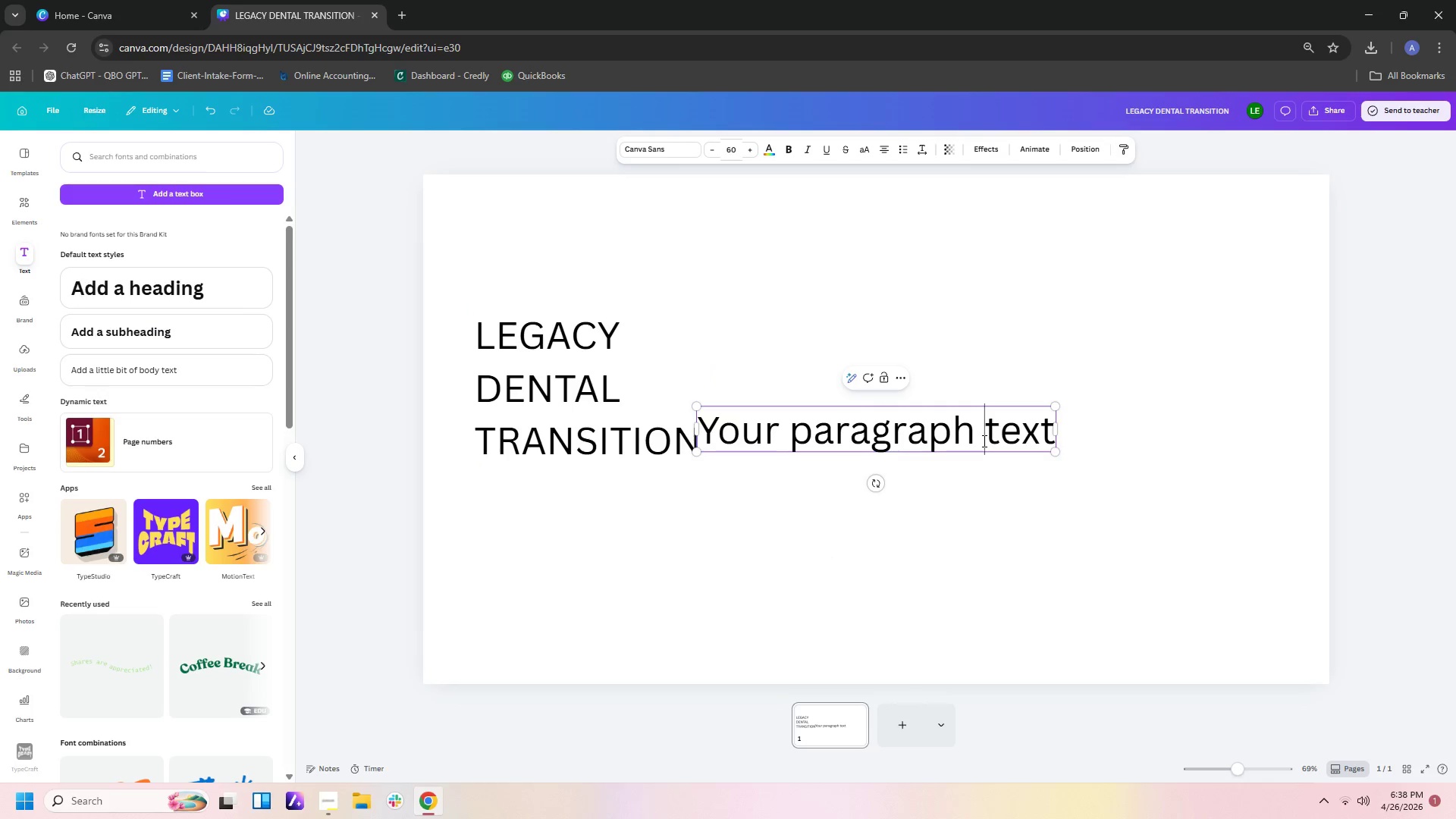 
type(Plan)
 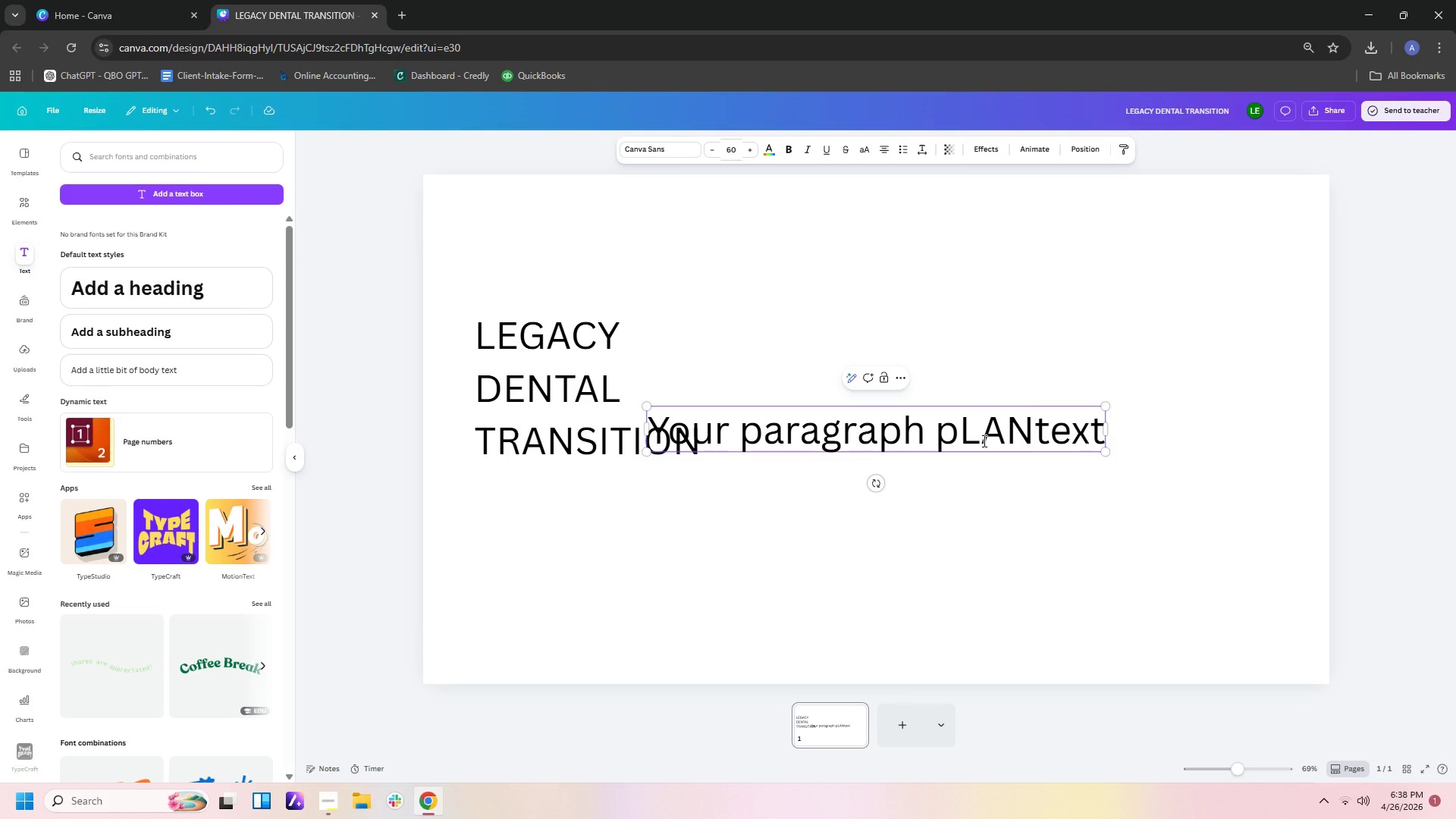 
hold_key(key=Backspace, duration=1.38)
 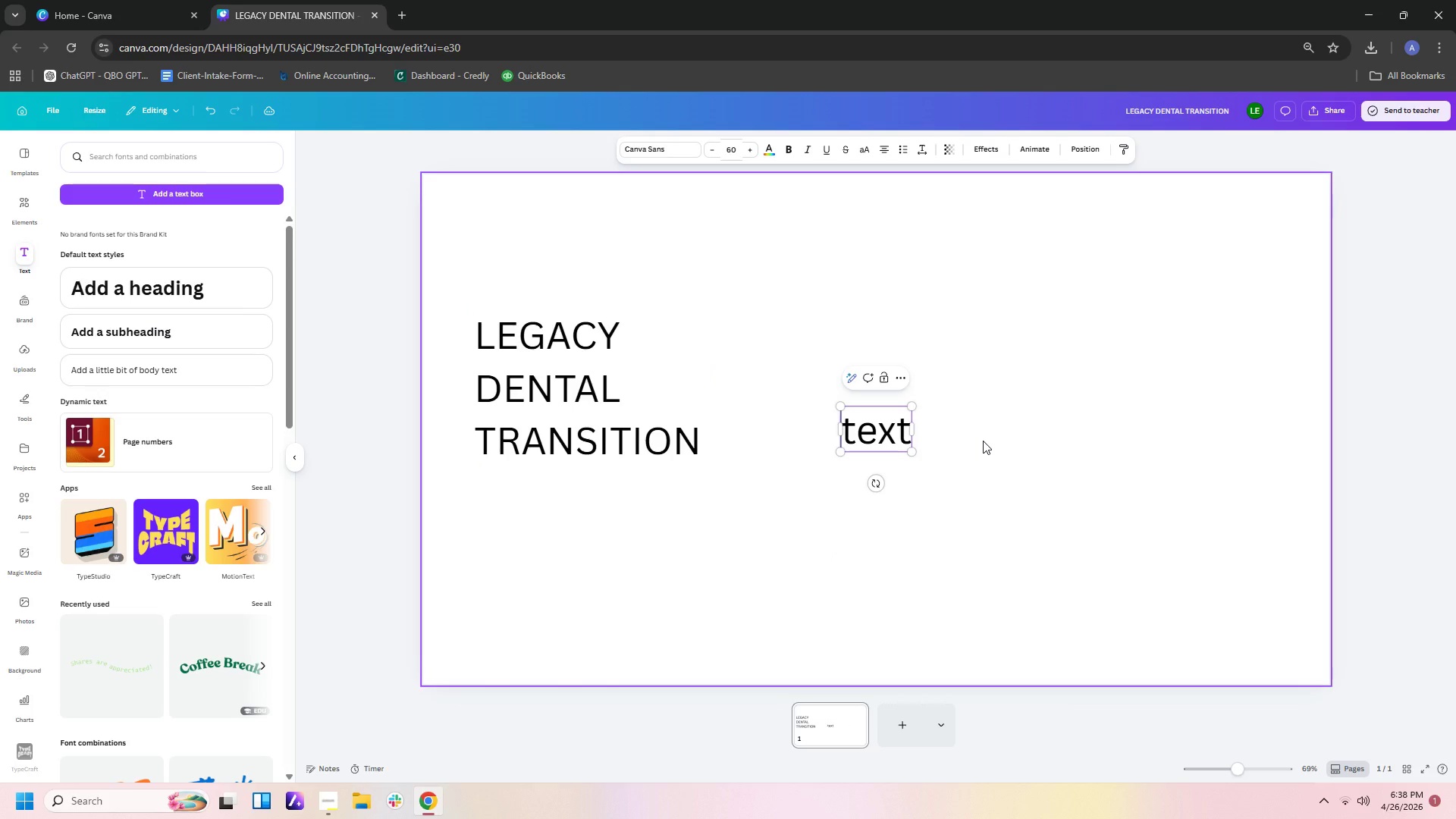 
hold_key(key=Delete, duration=1.08)
 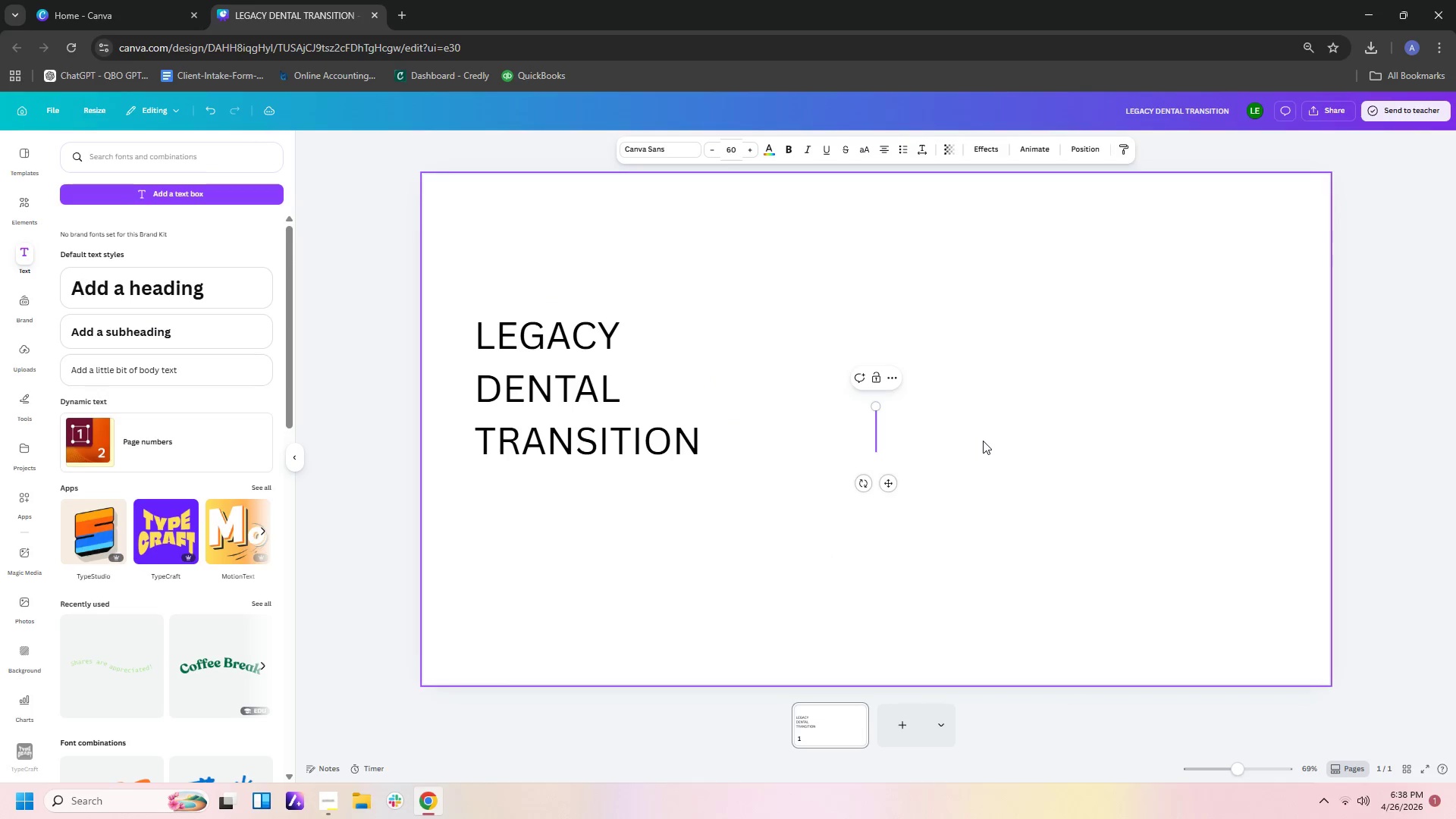 
type(Pal)
key(Backspace)
key(Backspace)
type(lan your )
key(Backspace)
key(Backspace)
key(Backspace)
key(Backspace)
key(Backspace)
type(Your Dental Legacy.)
 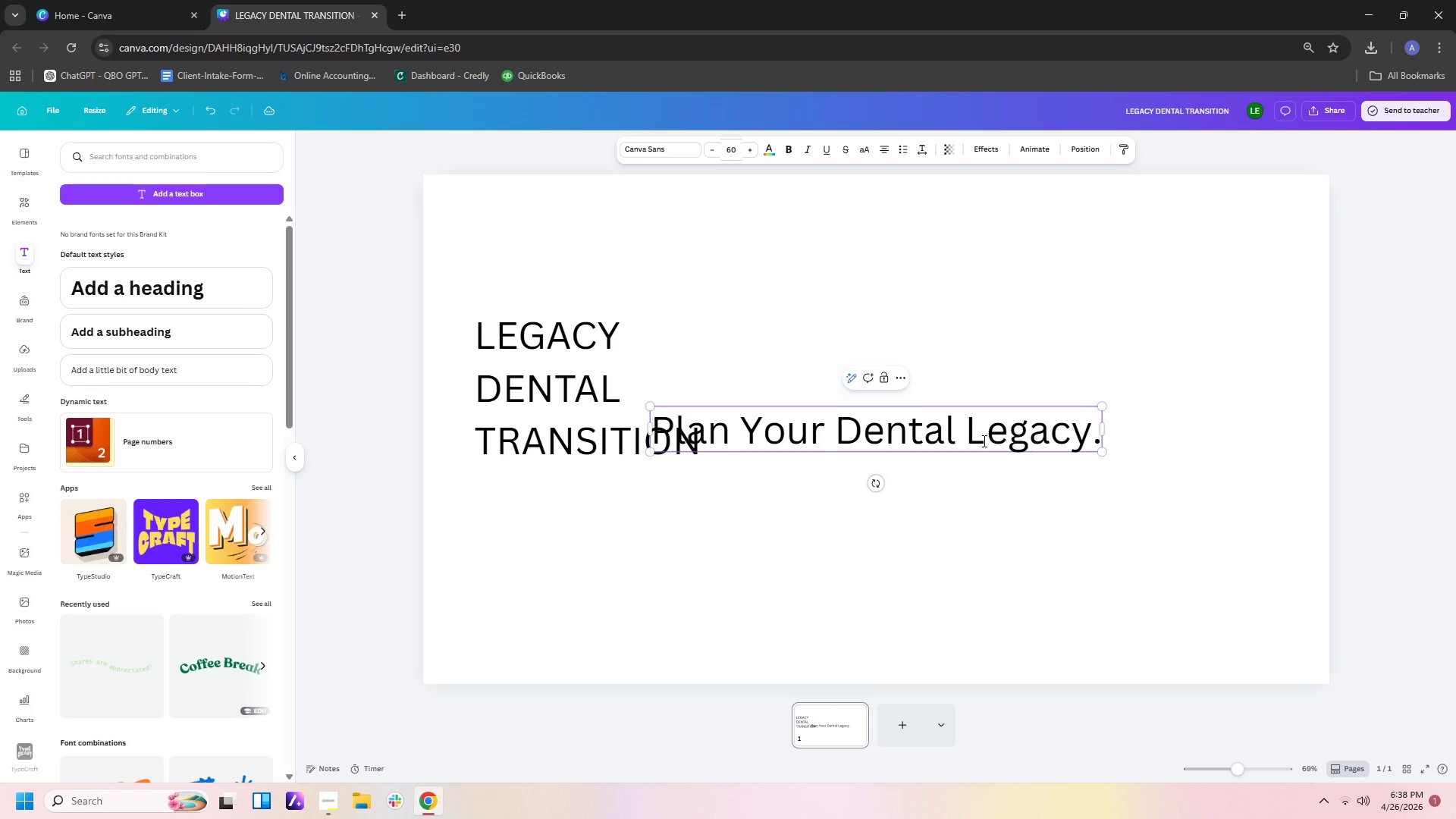 
left_click_drag(start_coordinate=[1011, 441], to_coordinate=[833, 525])
 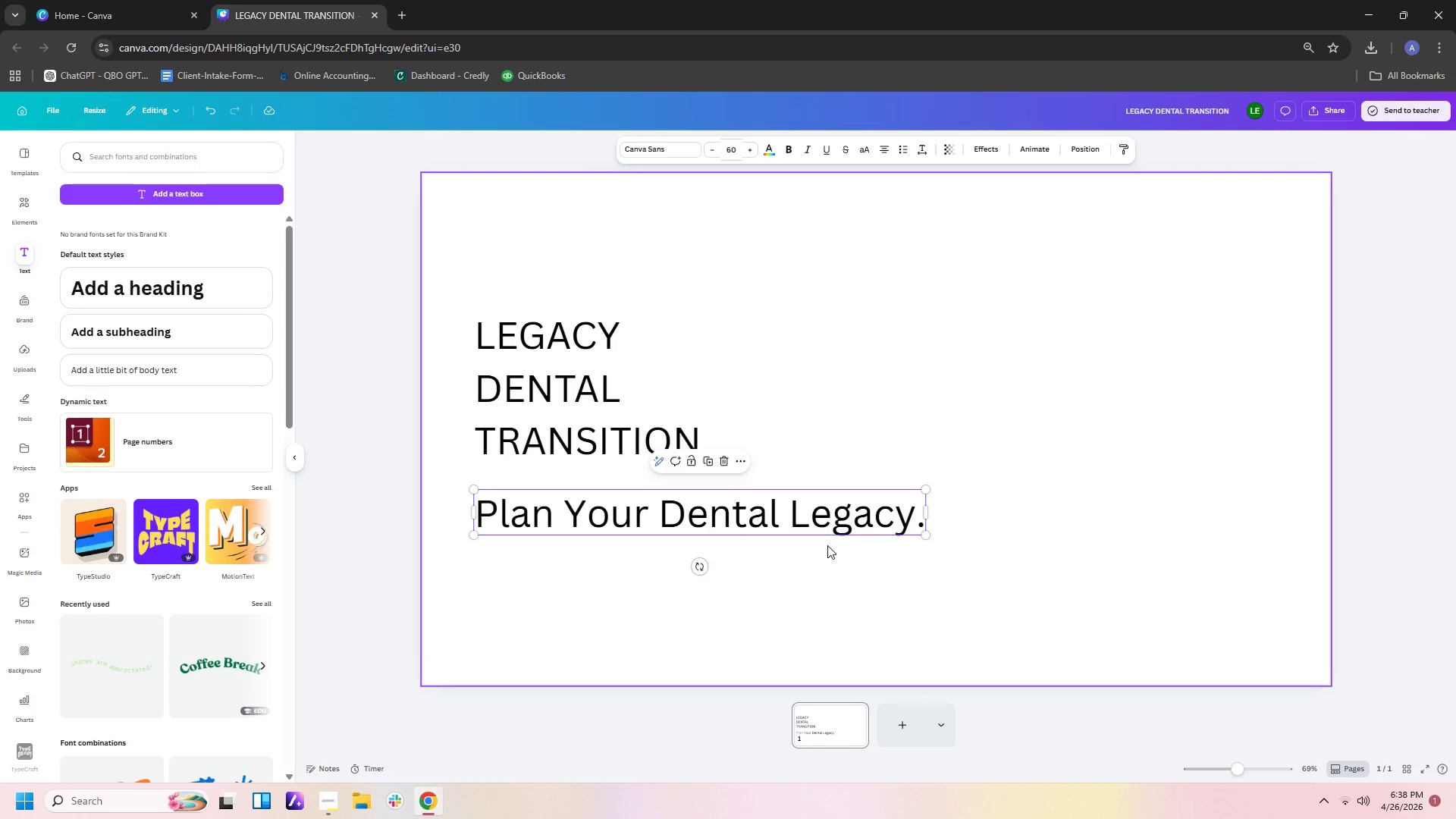 
left_click([827, 545])
 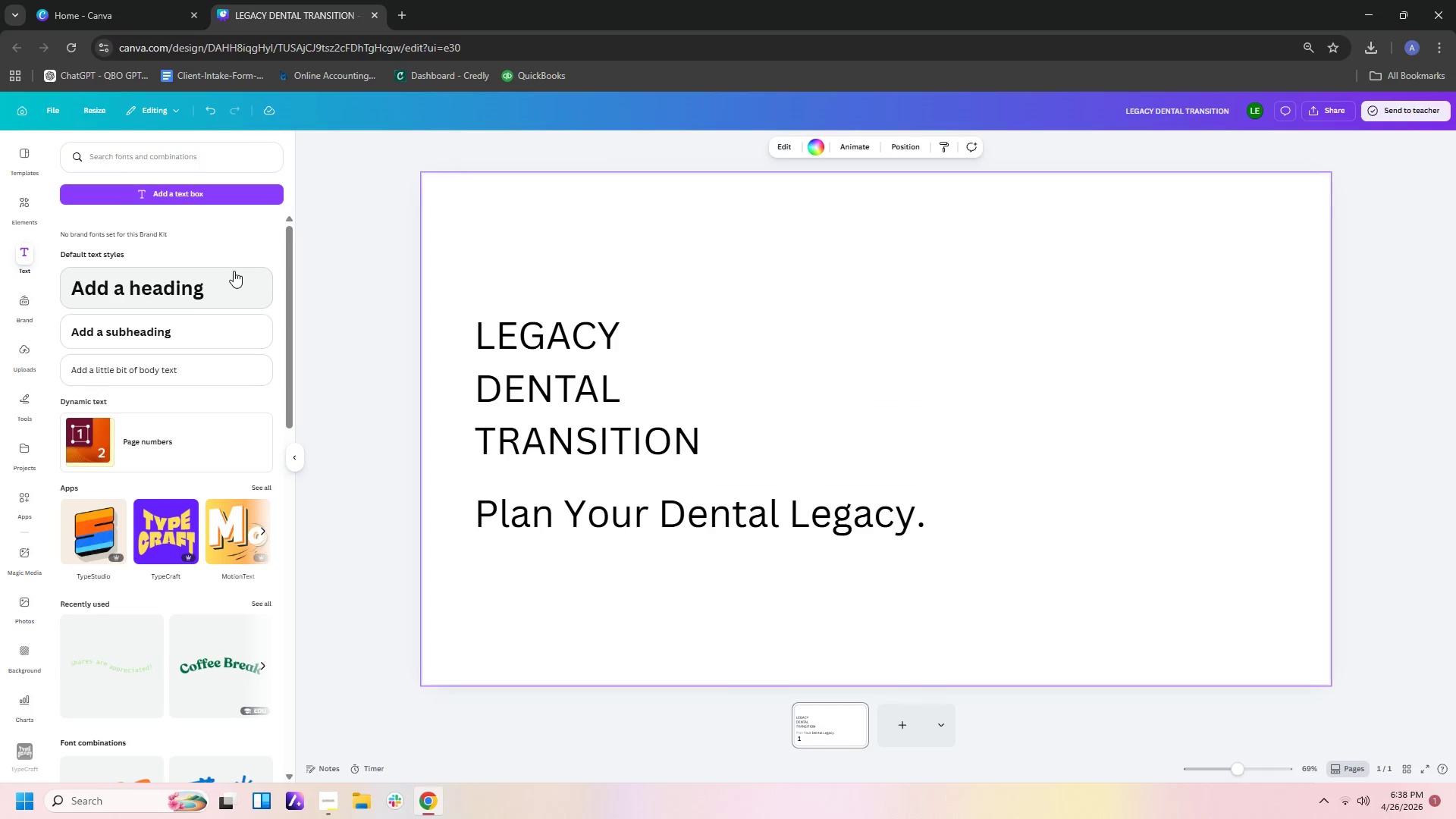 
left_click([230, 197])
 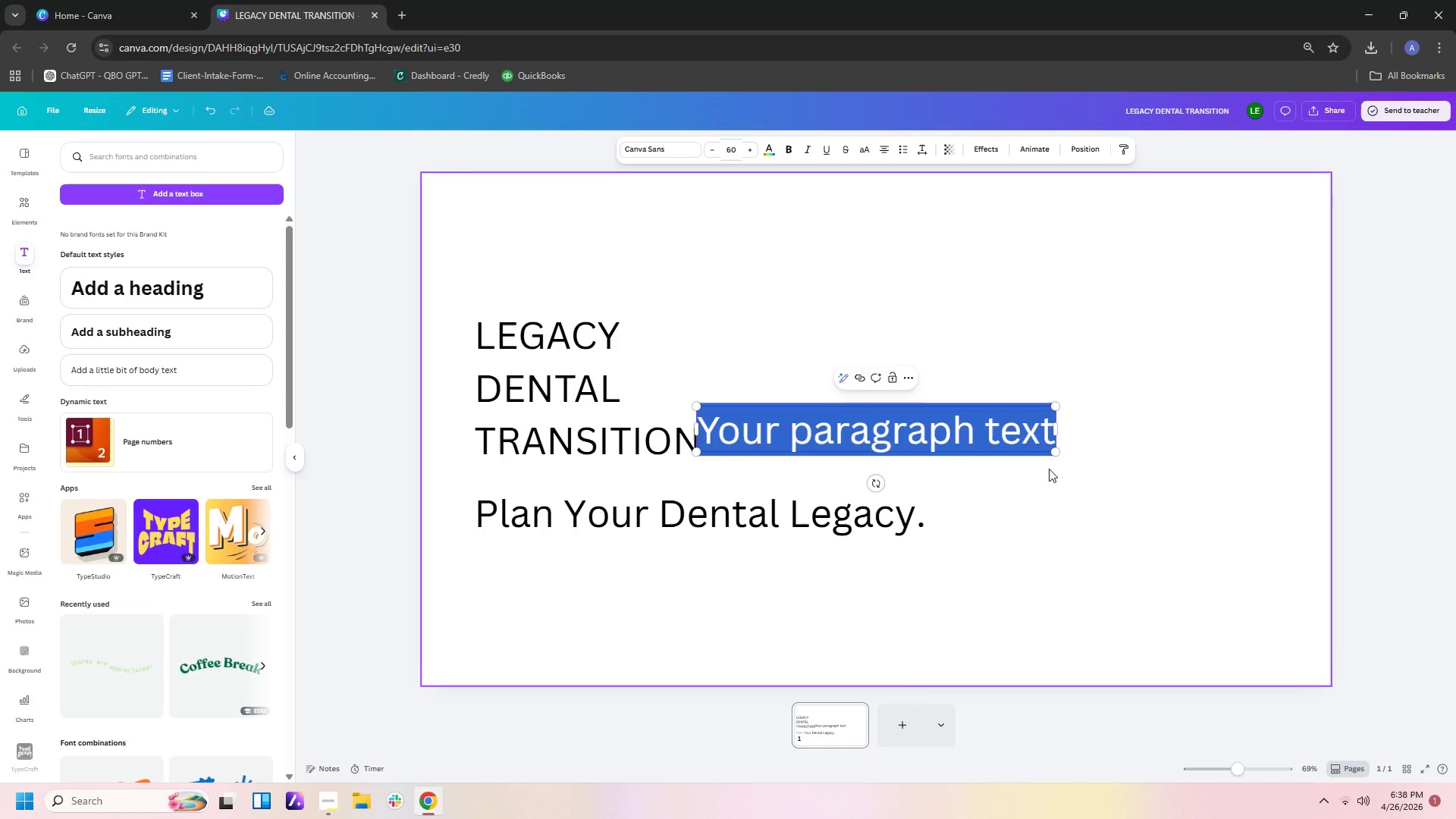 
type(strat)
key(Backspace)
key(Backspace)
key(Backspace)
key(Backspace)
key(Backspace)
type(Strateg)
 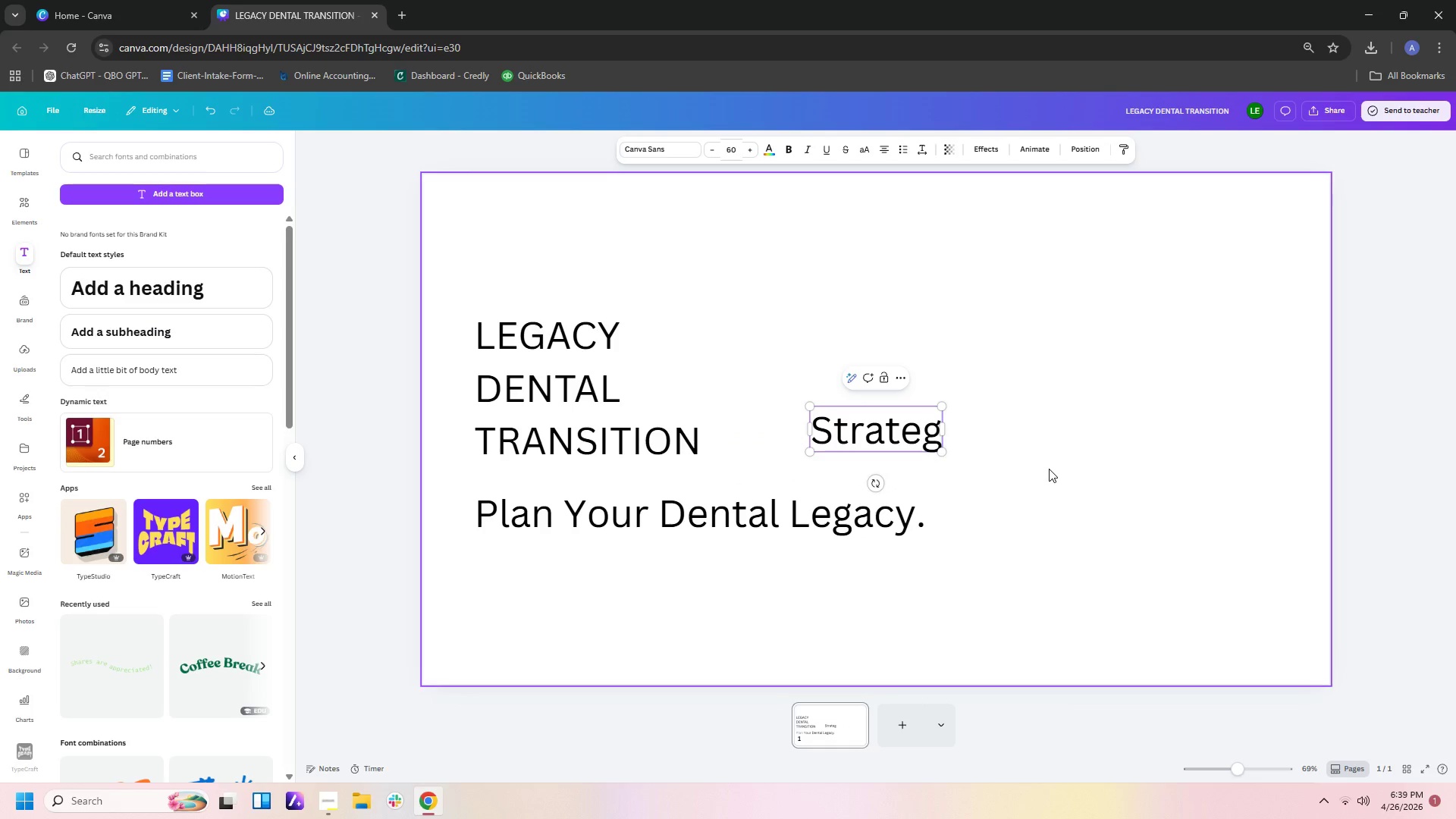 
type(ic Practice )
 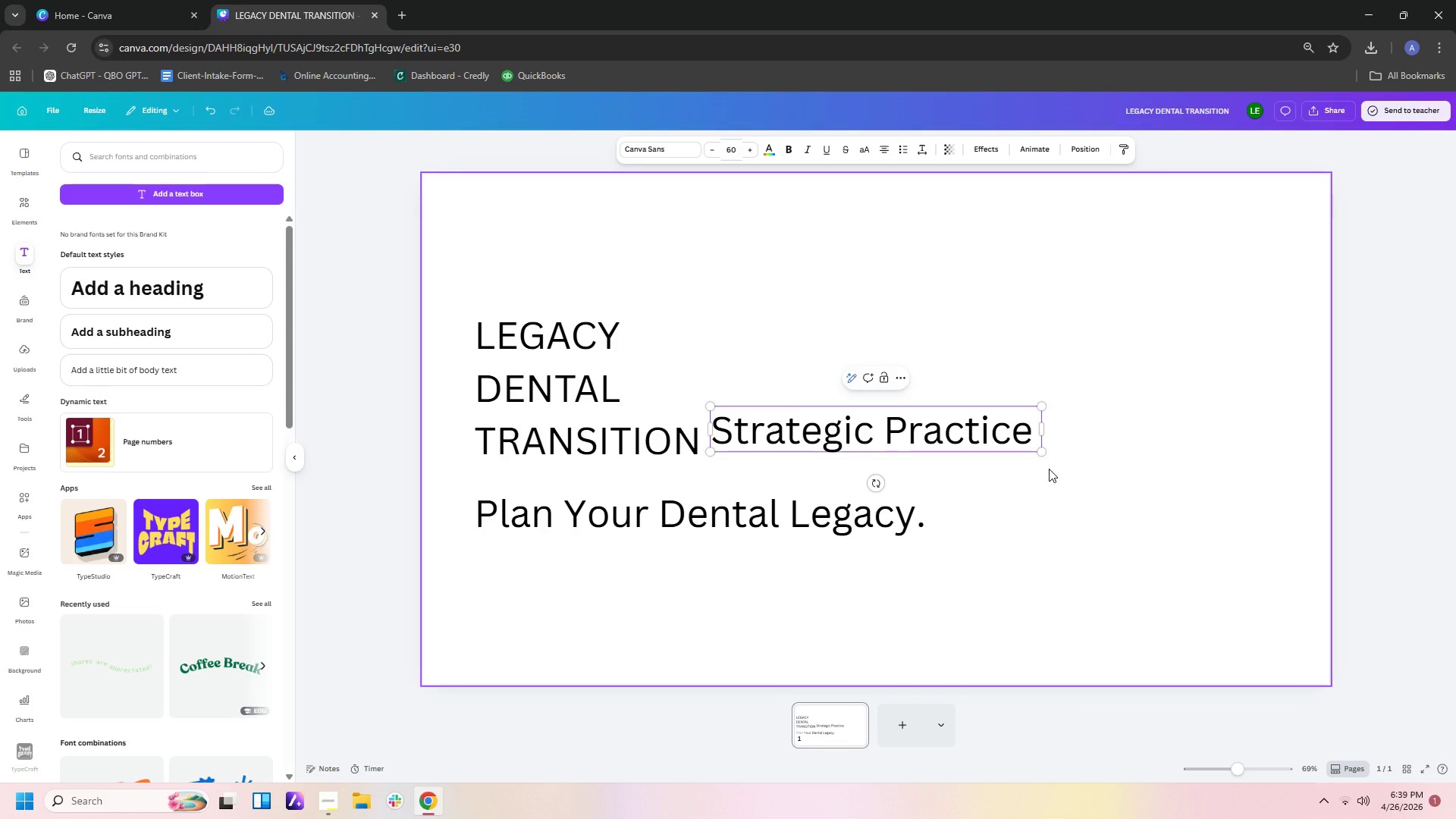 
hold_key(key=ShiftLeft, duration=0.33)
 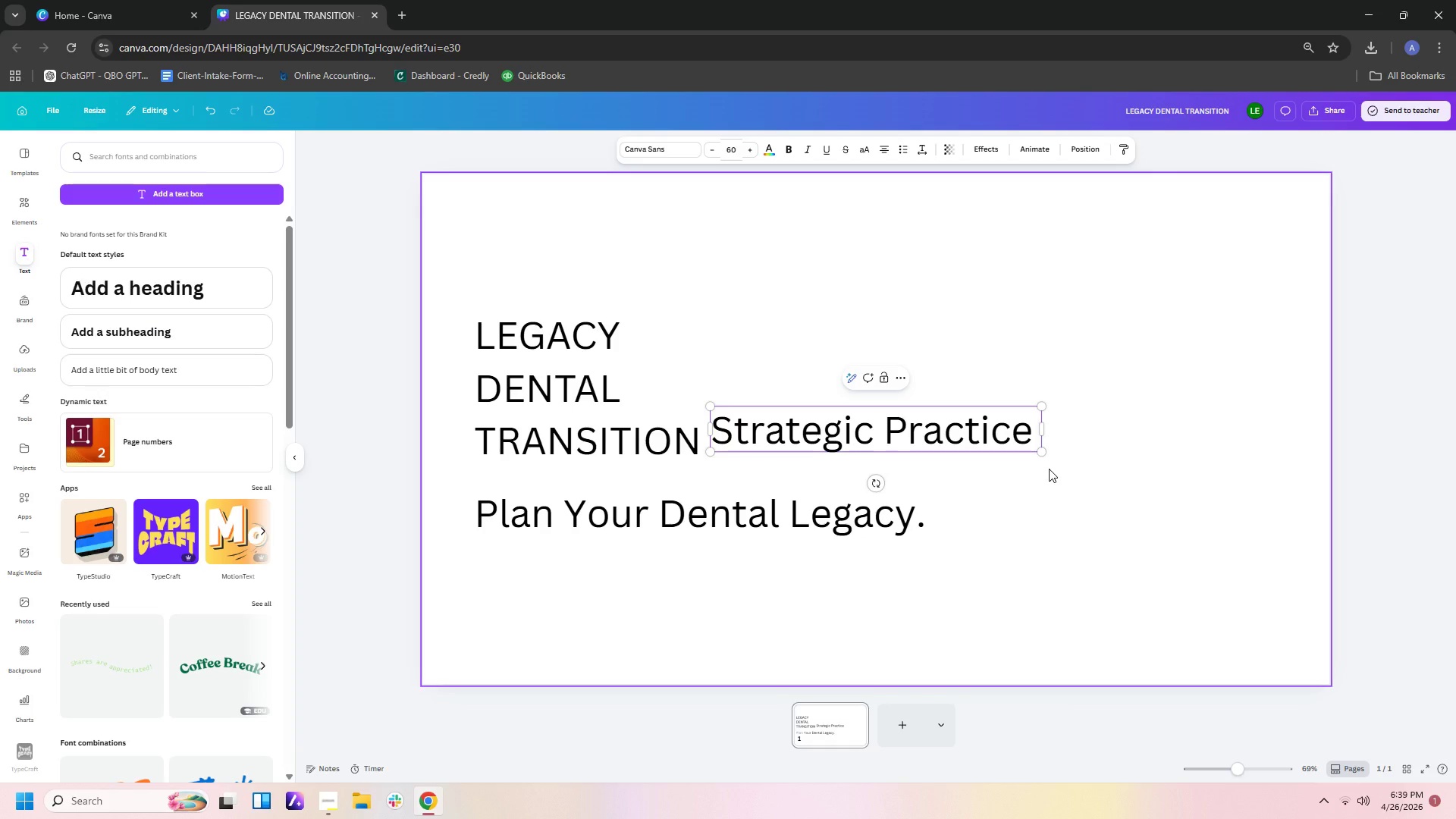 
type( t)
key(Backspace)
key(Backspace)
type(Transitions for the Next Generation.)
 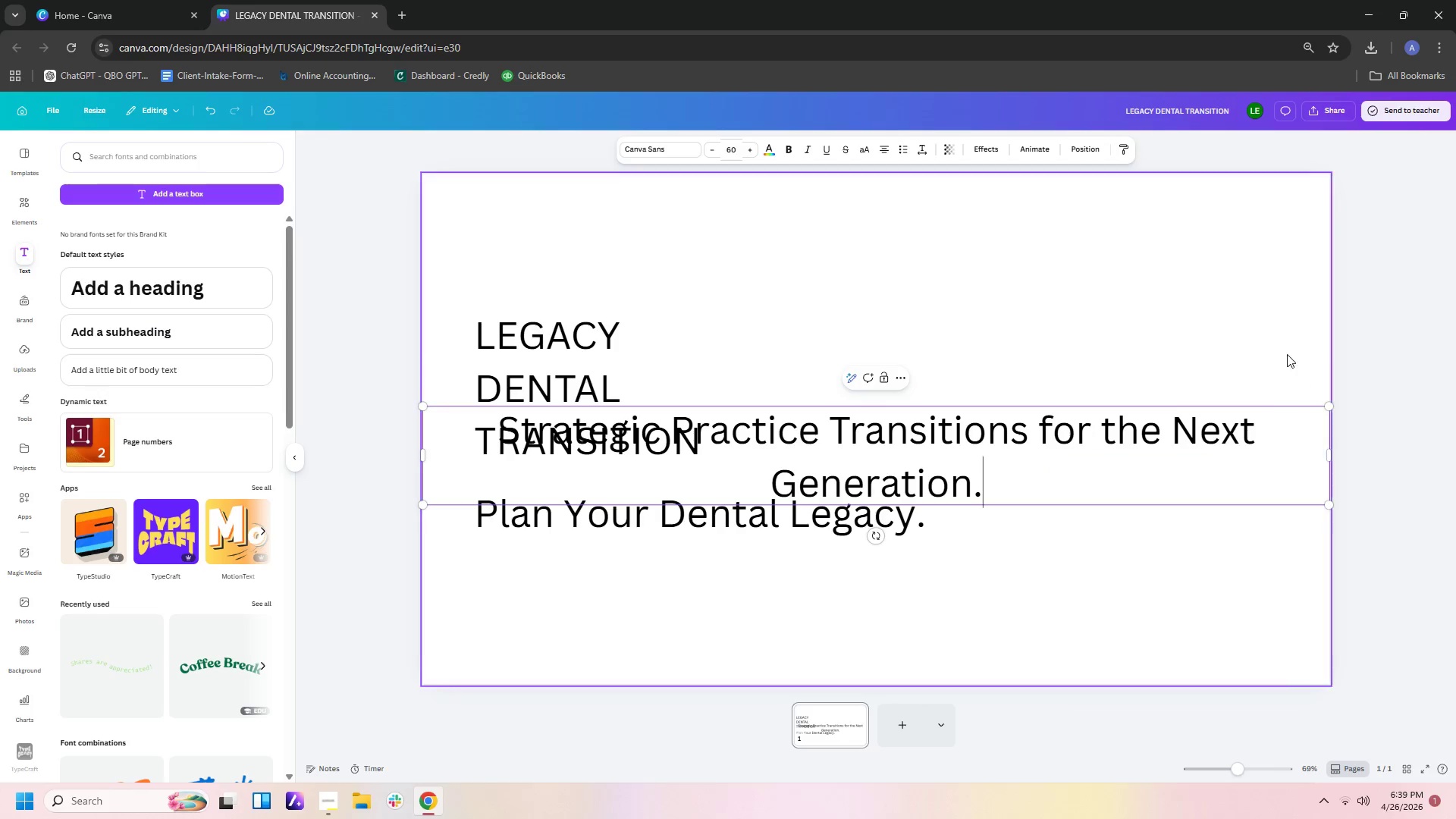 
left_click([1210, 579])
 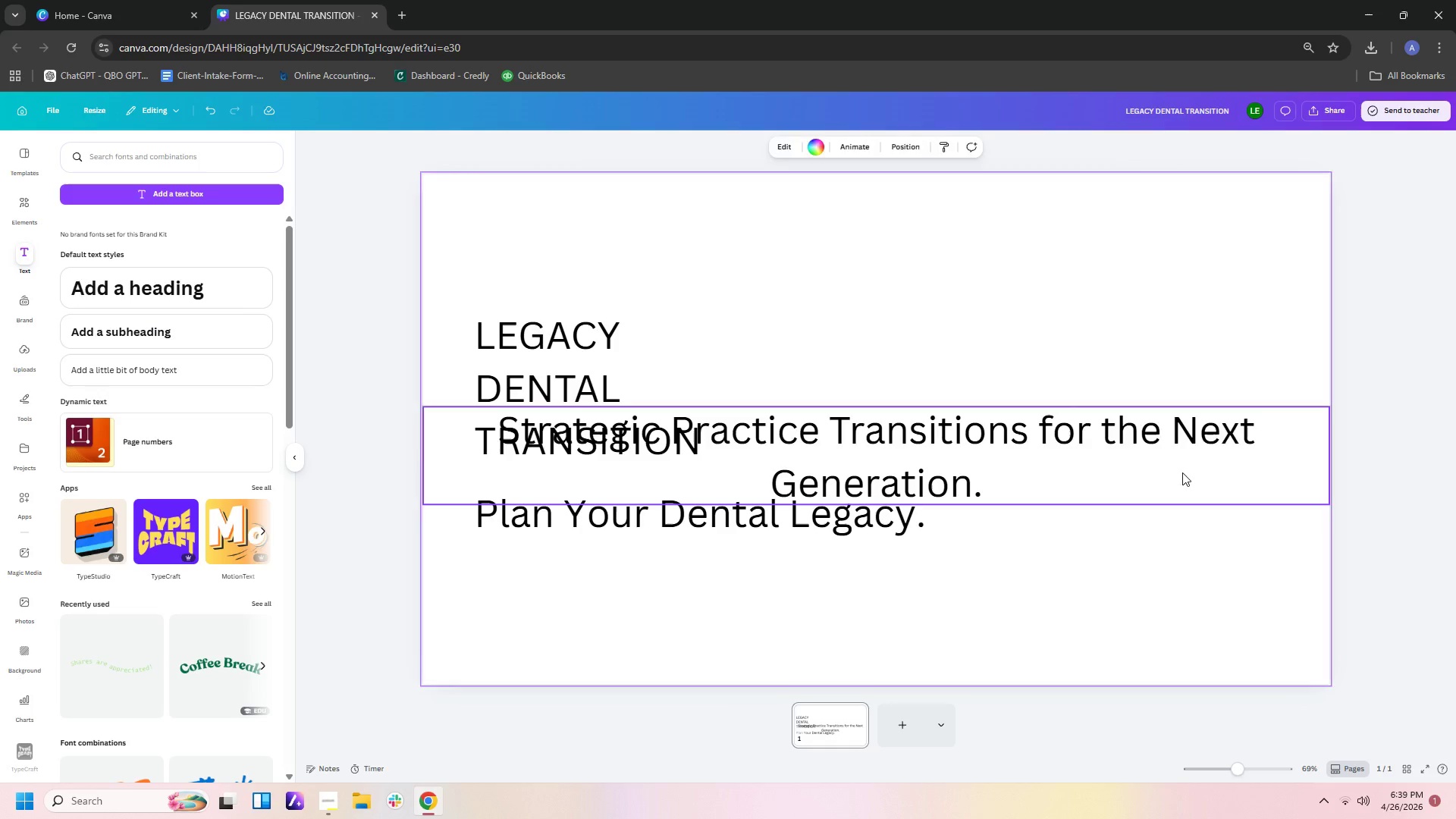 
left_click_drag(start_coordinate=[1182, 472], to_coordinate=[1176, 634])
 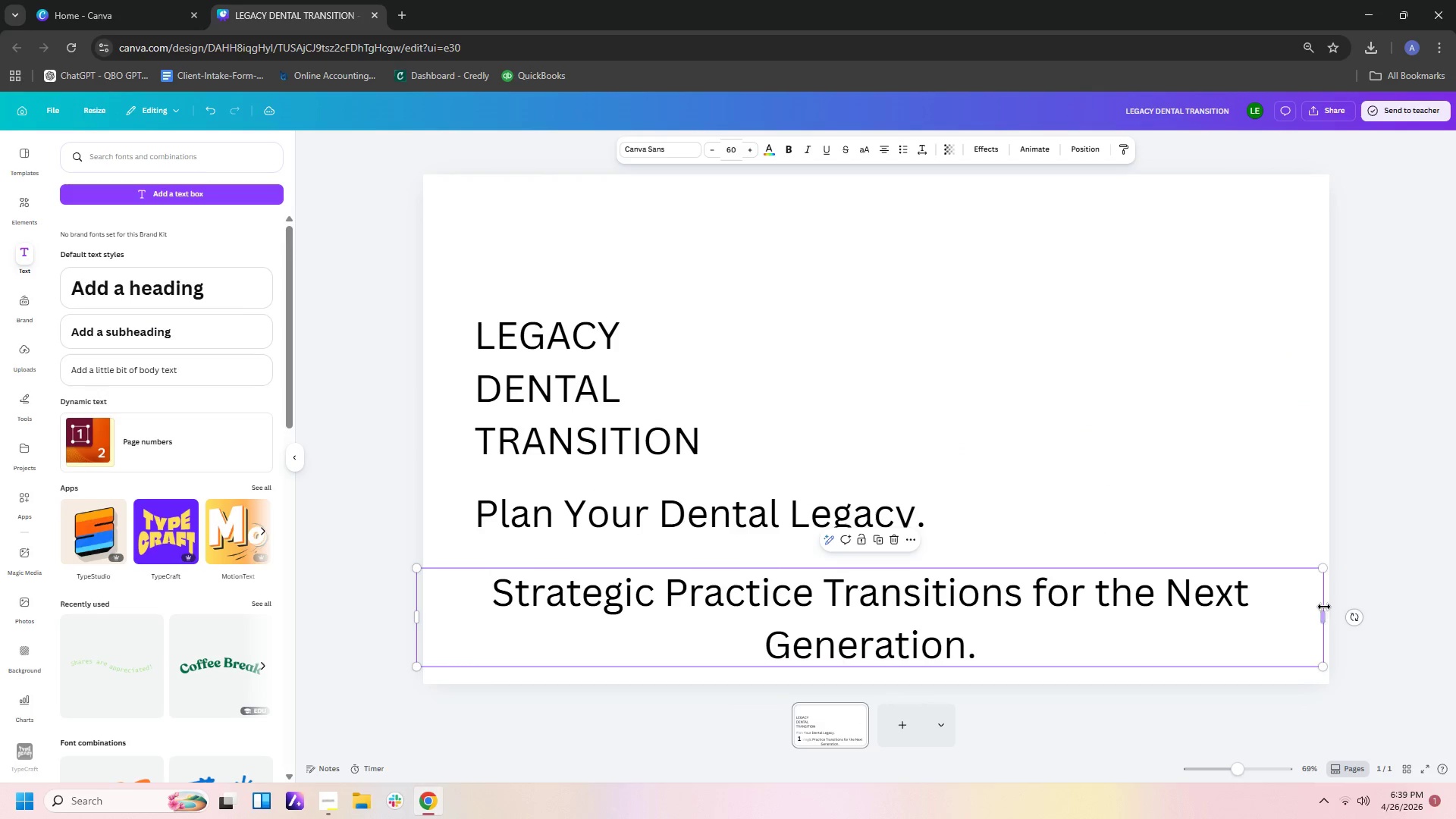 
left_click_drag(start_coordinate=[1326, 608], to_coordinate=[694, 612])
 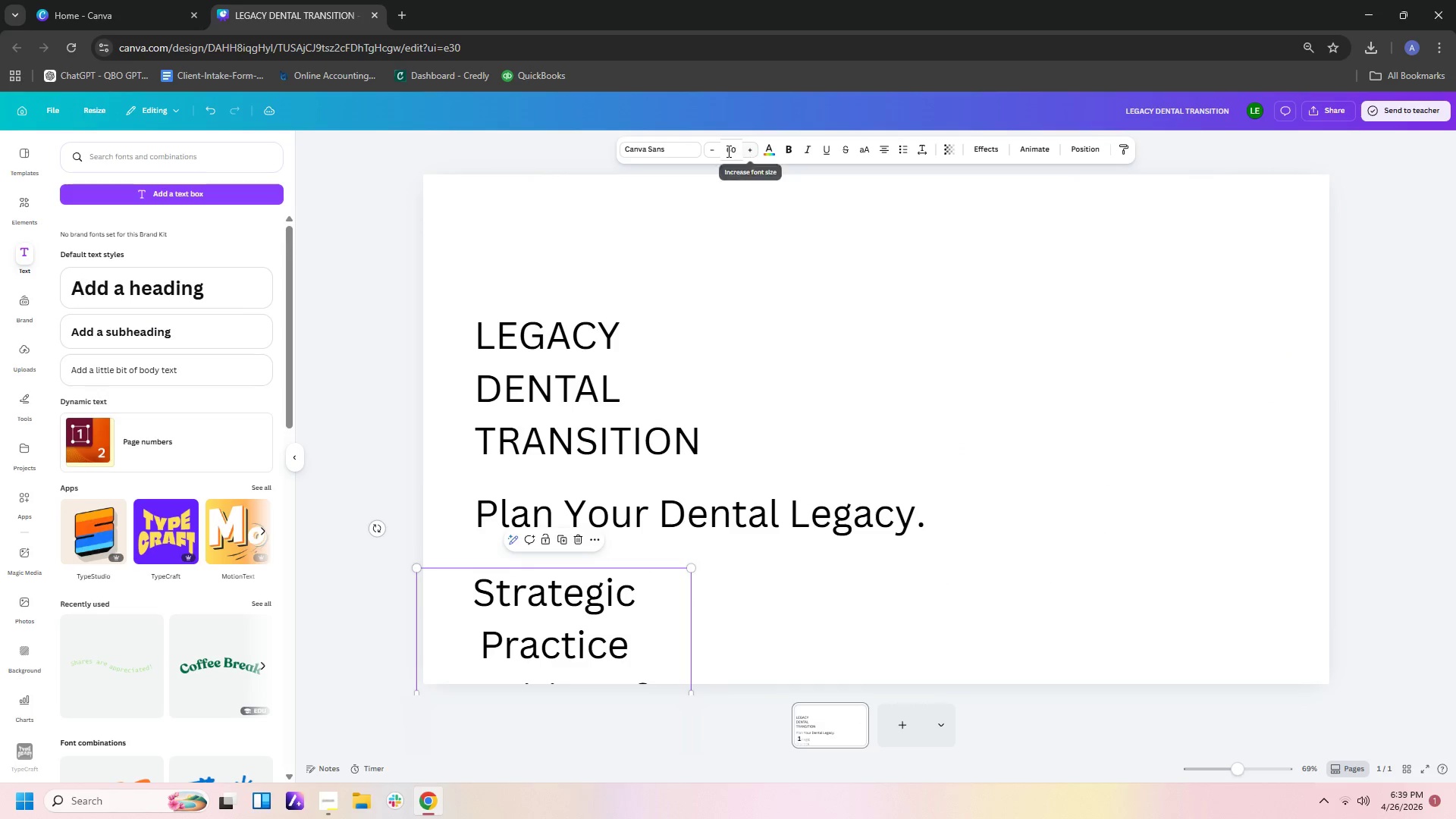 
left_click([733, 151])
 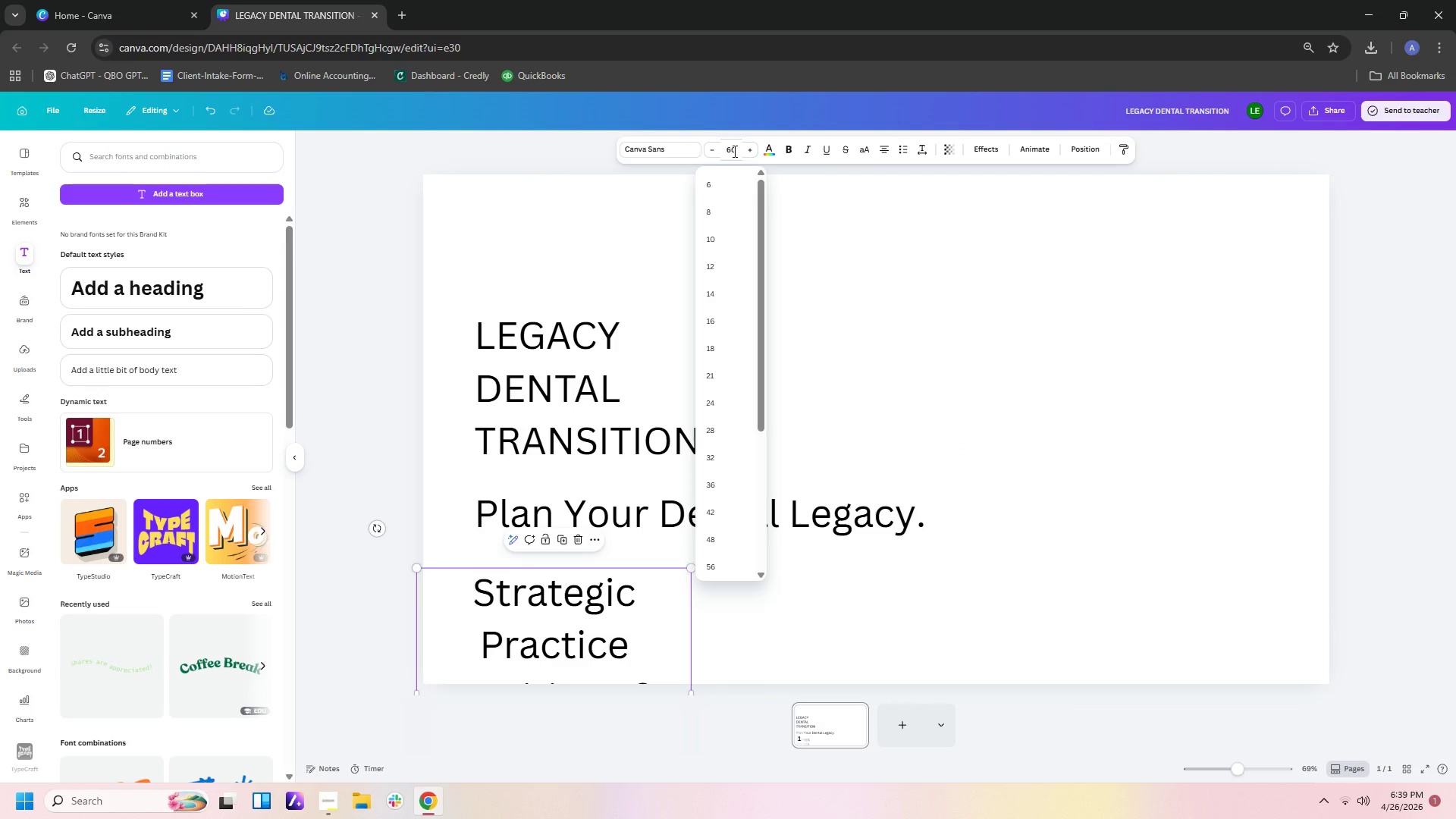 
key(Backspace)
 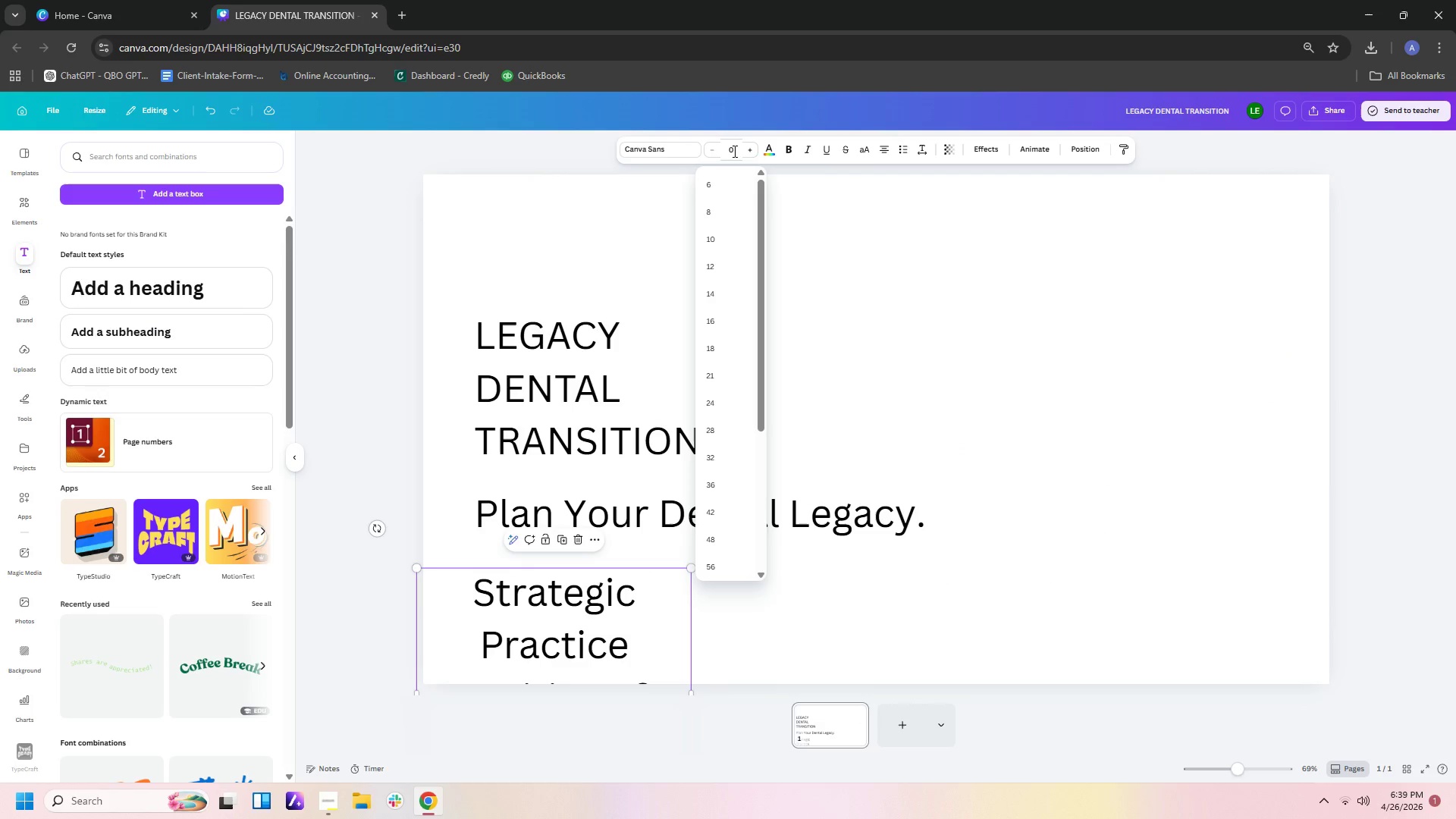 
key(Backspace)
 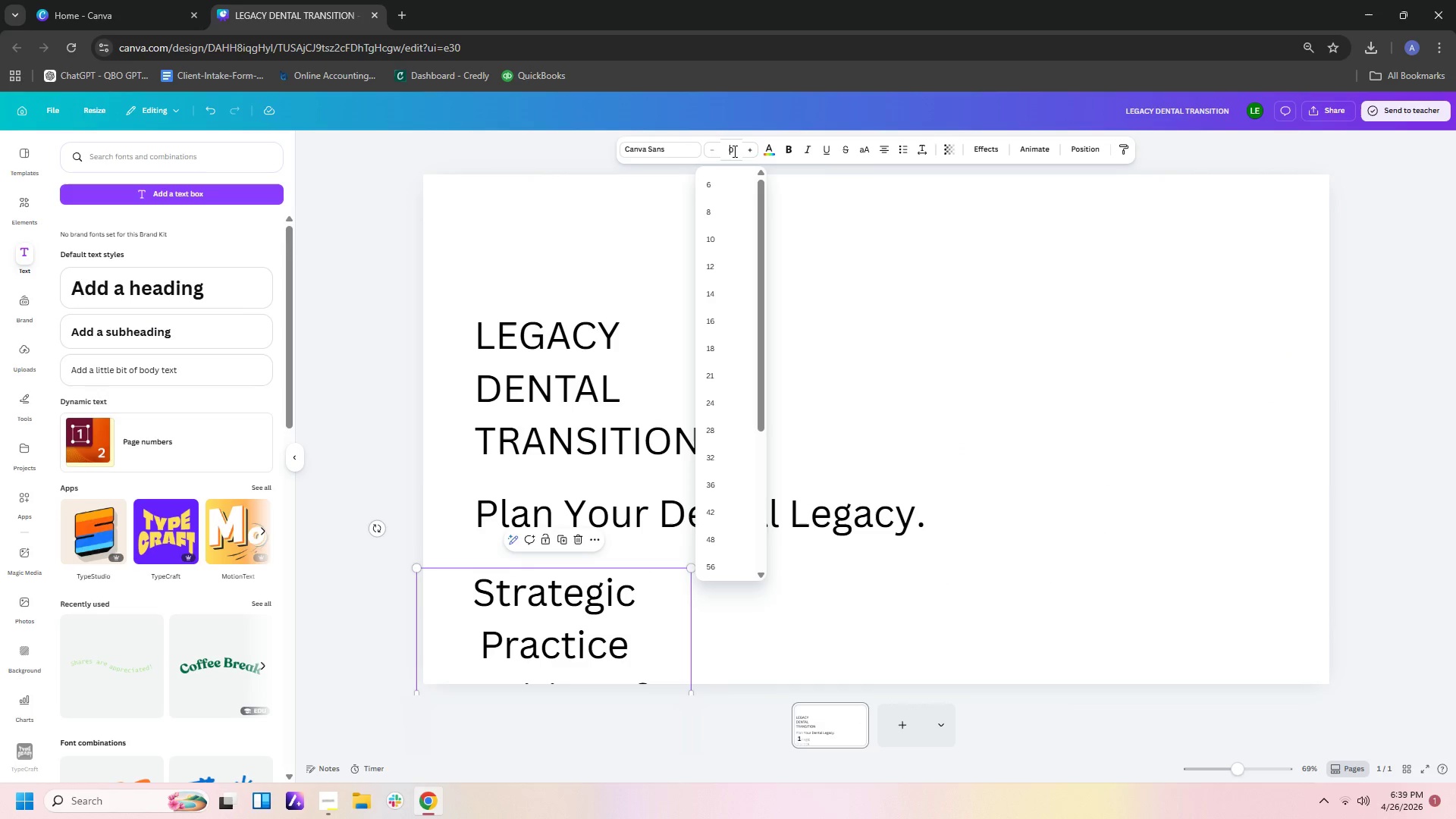 
key(Delete)
 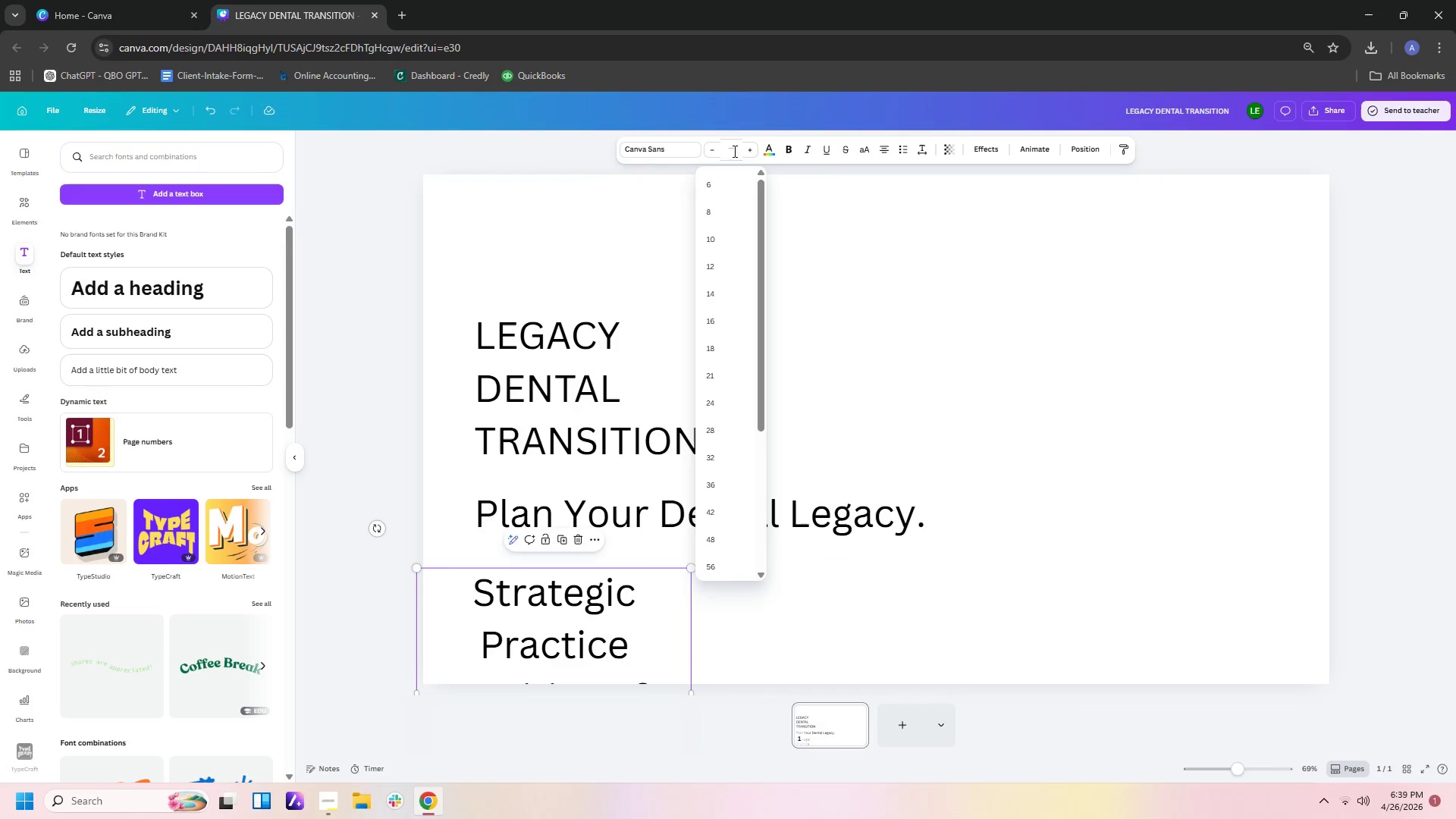 
key(Numpad3)
 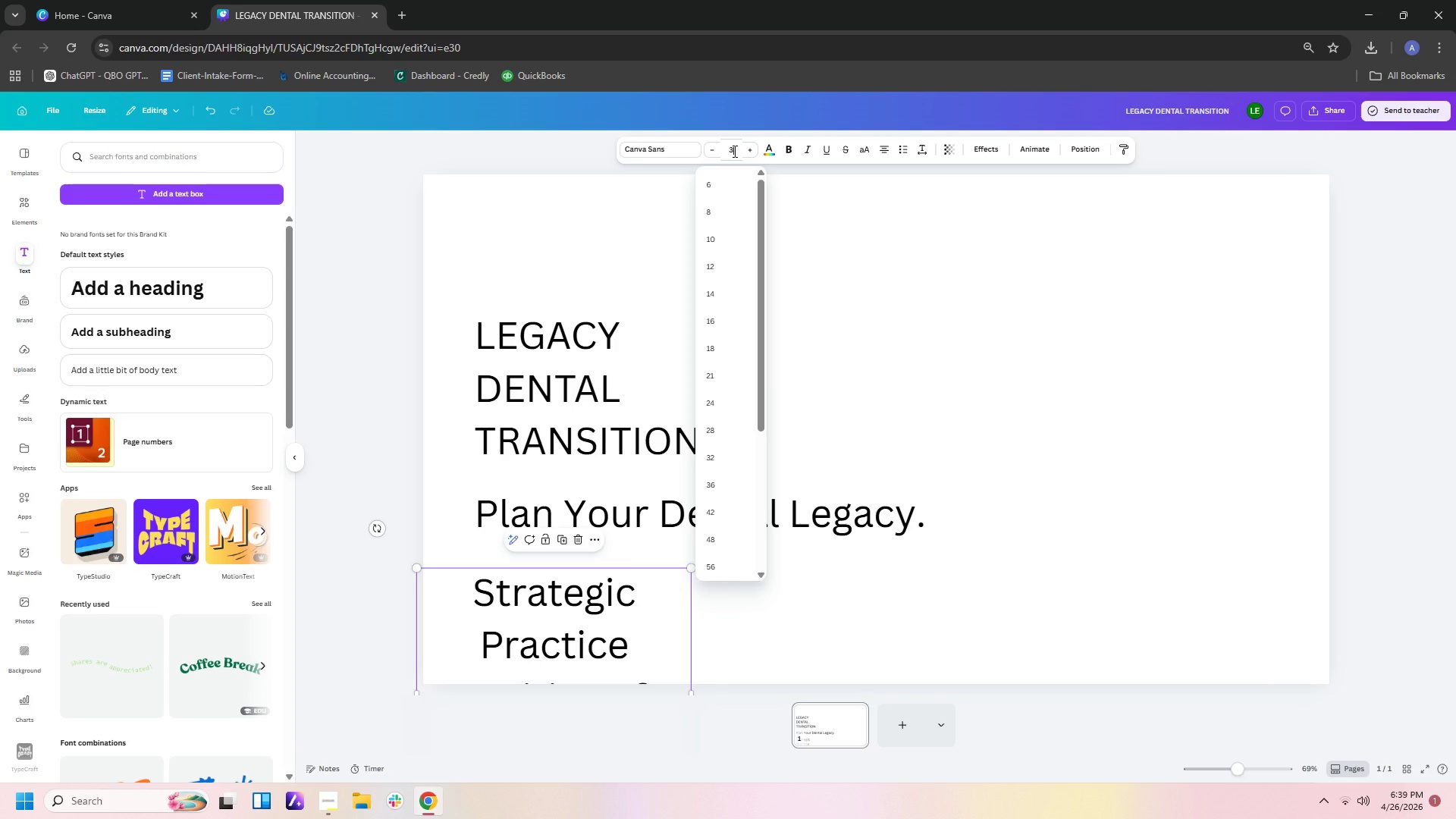 
key(Numpad0)
 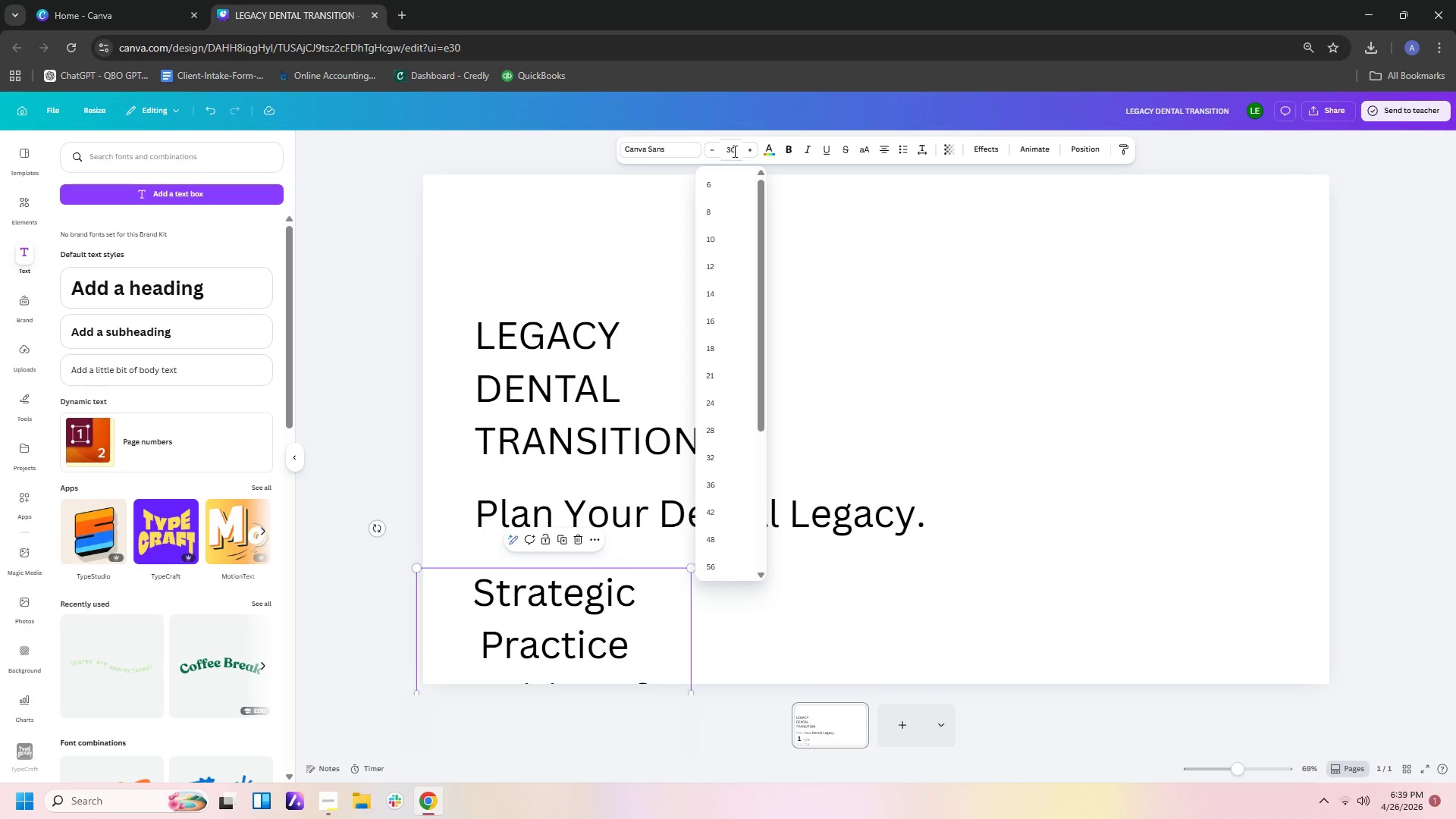 
key(Enter)
 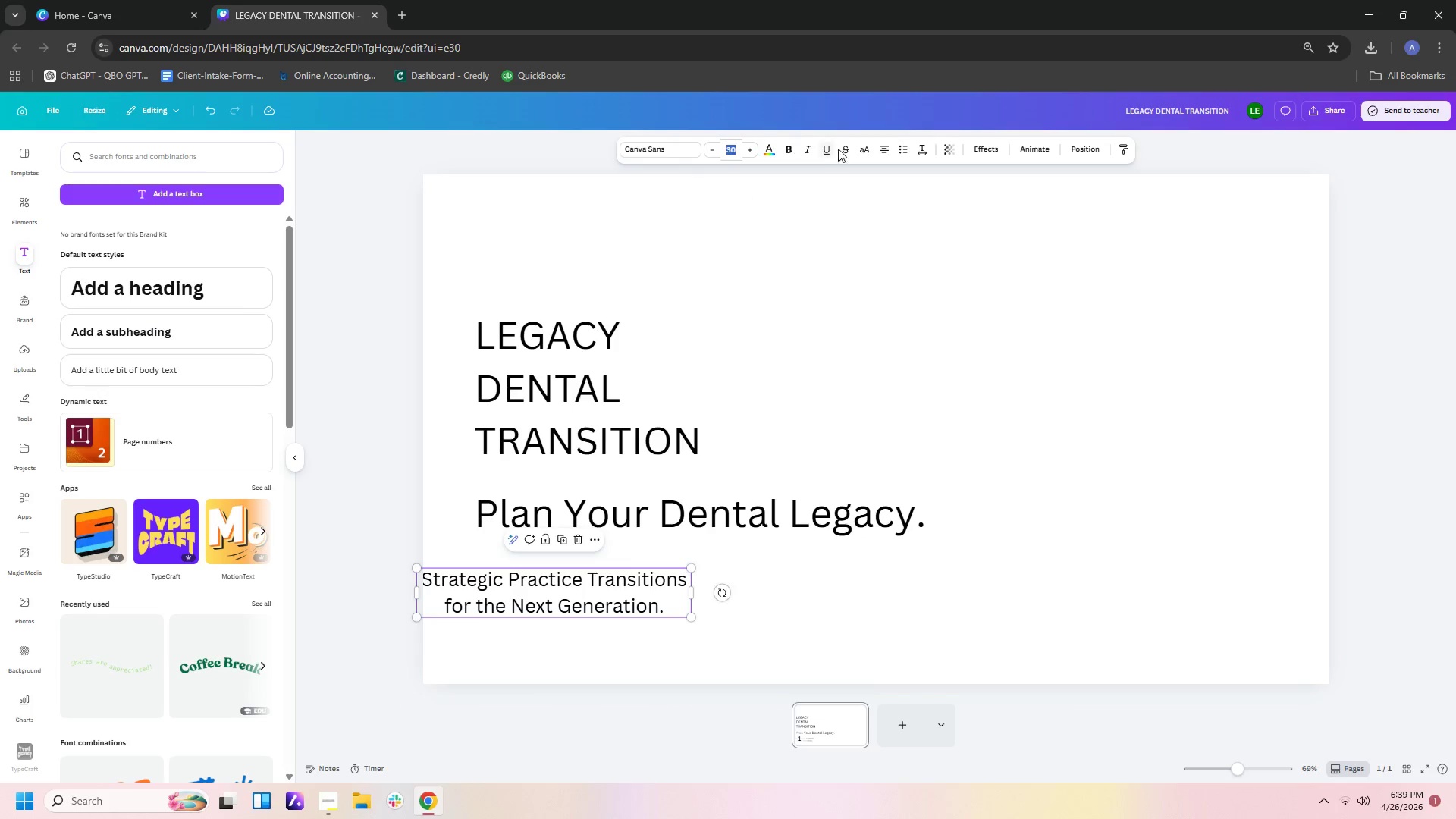 
left_click([887, 151])
 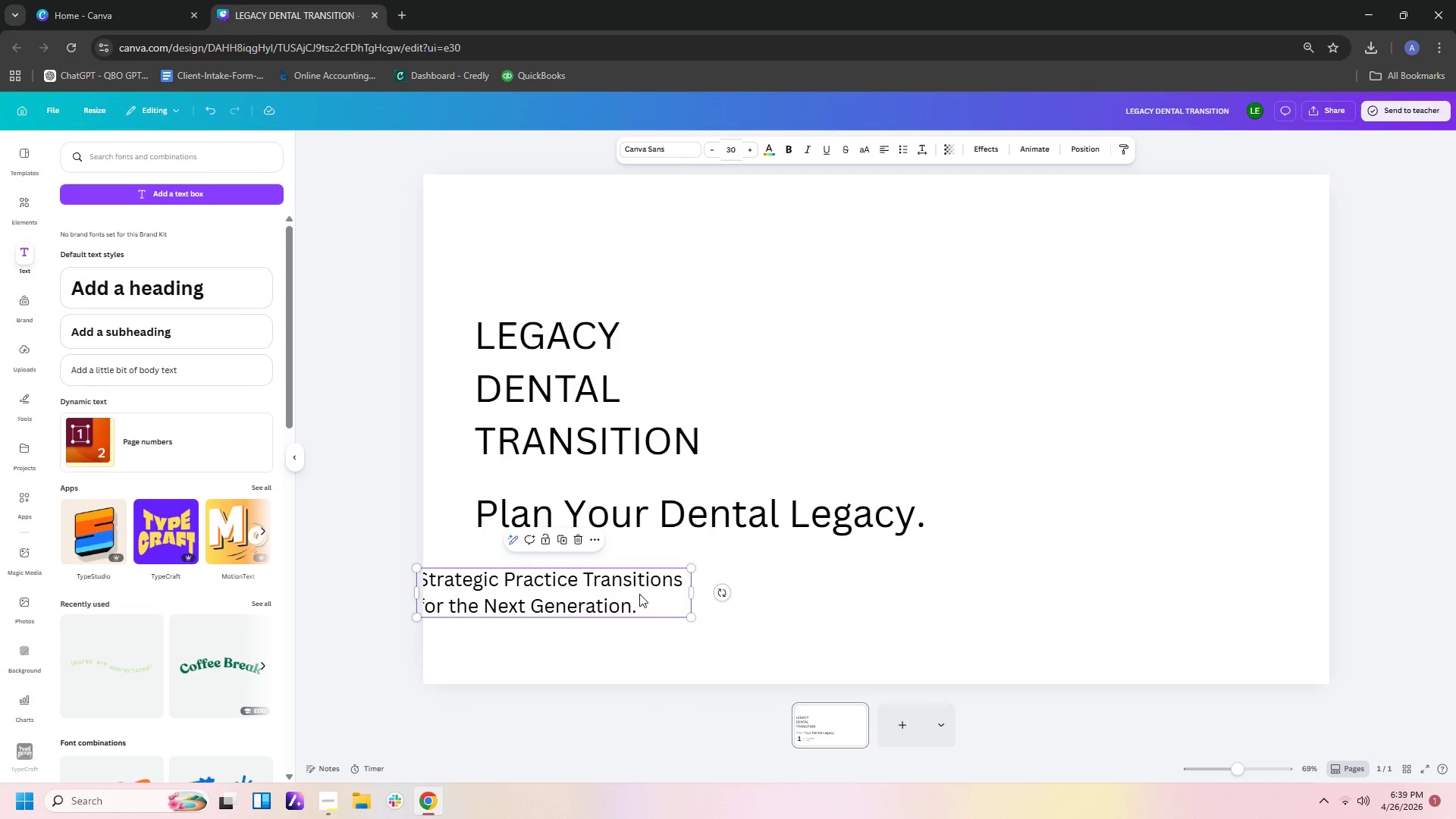 
left_click([622, 648])
 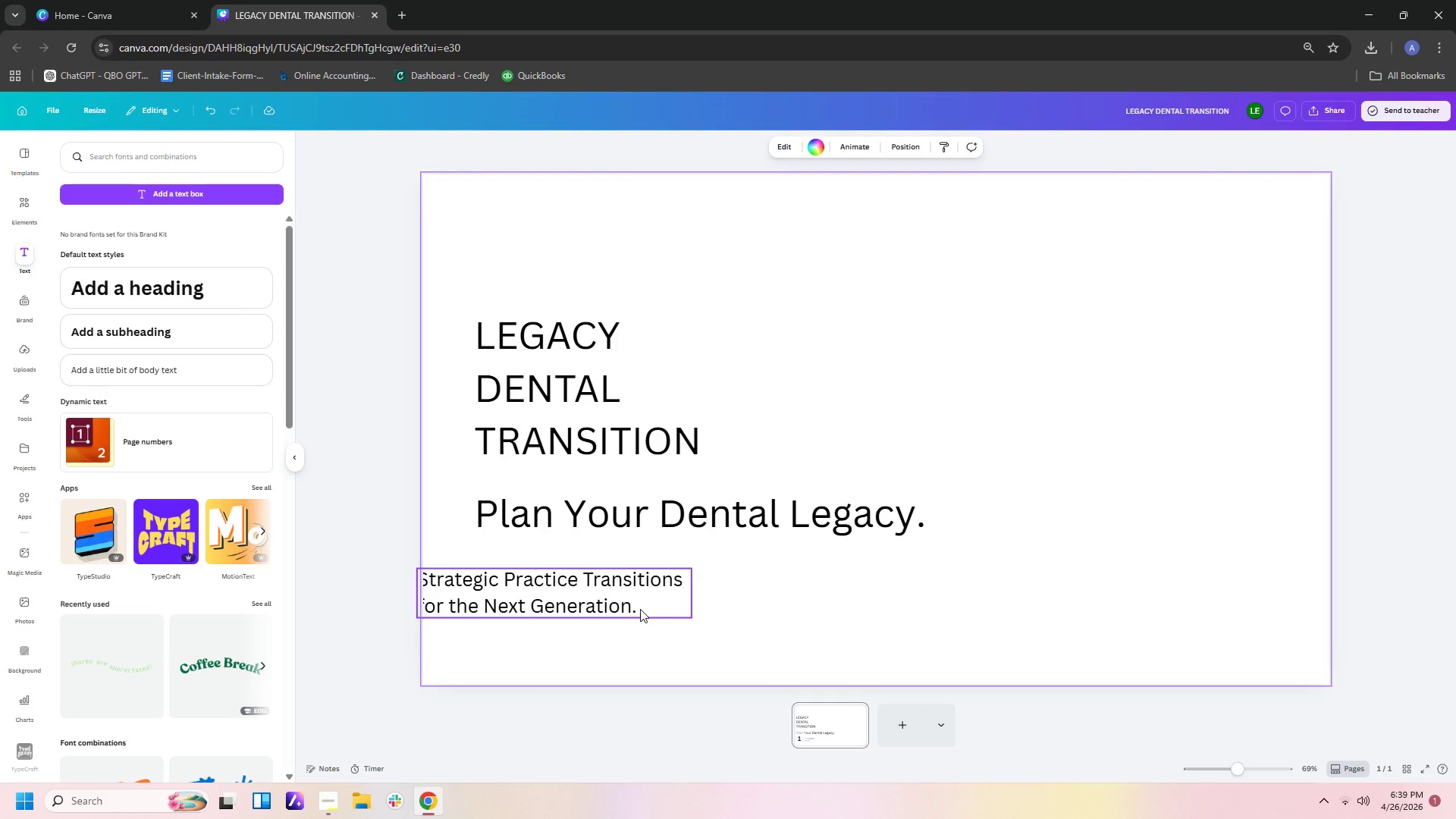 
left_click_drag(start_coordinate=[640, 609], to_coordinate=[694, 624])
 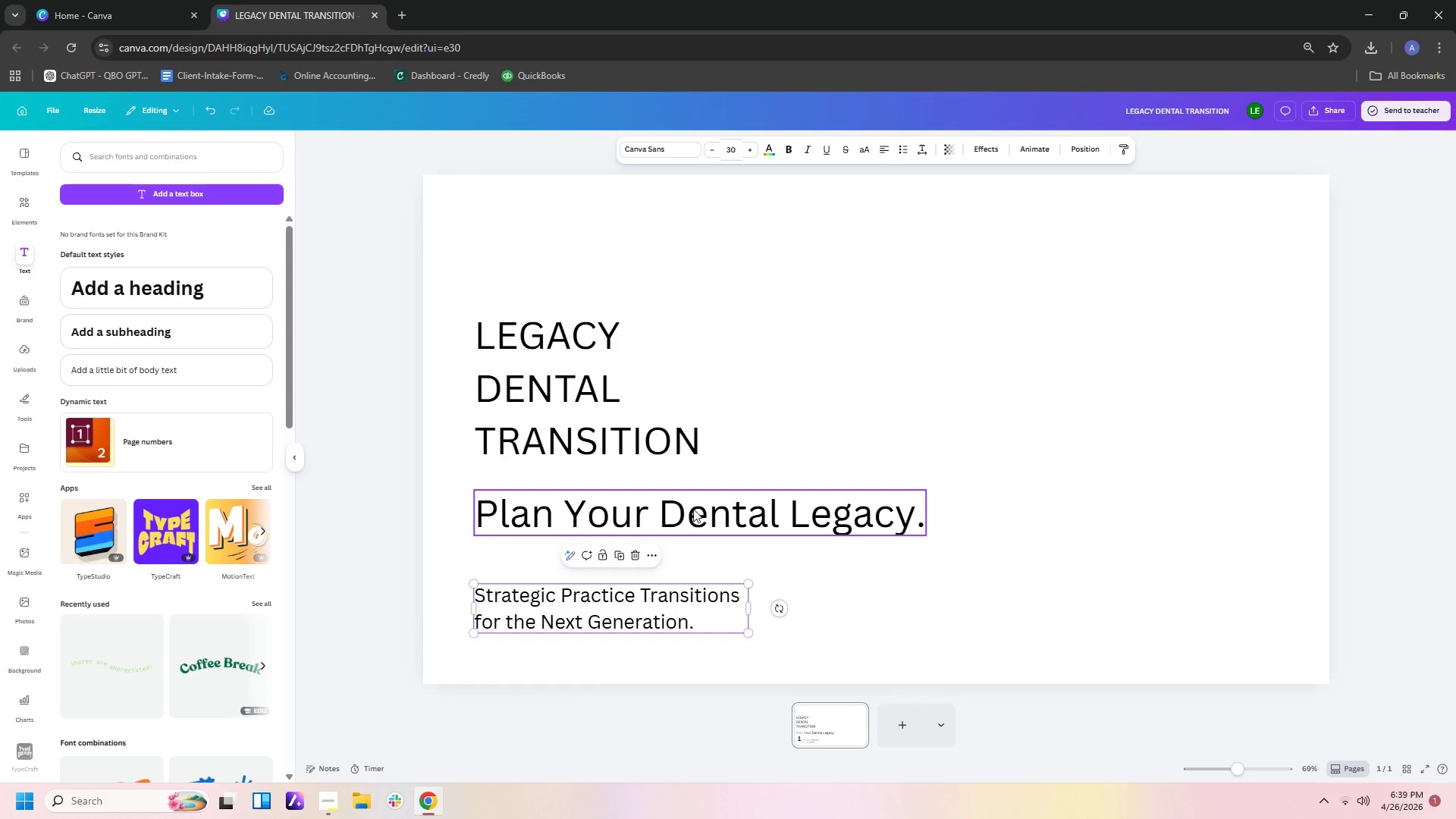 
left_click([693, 507])
 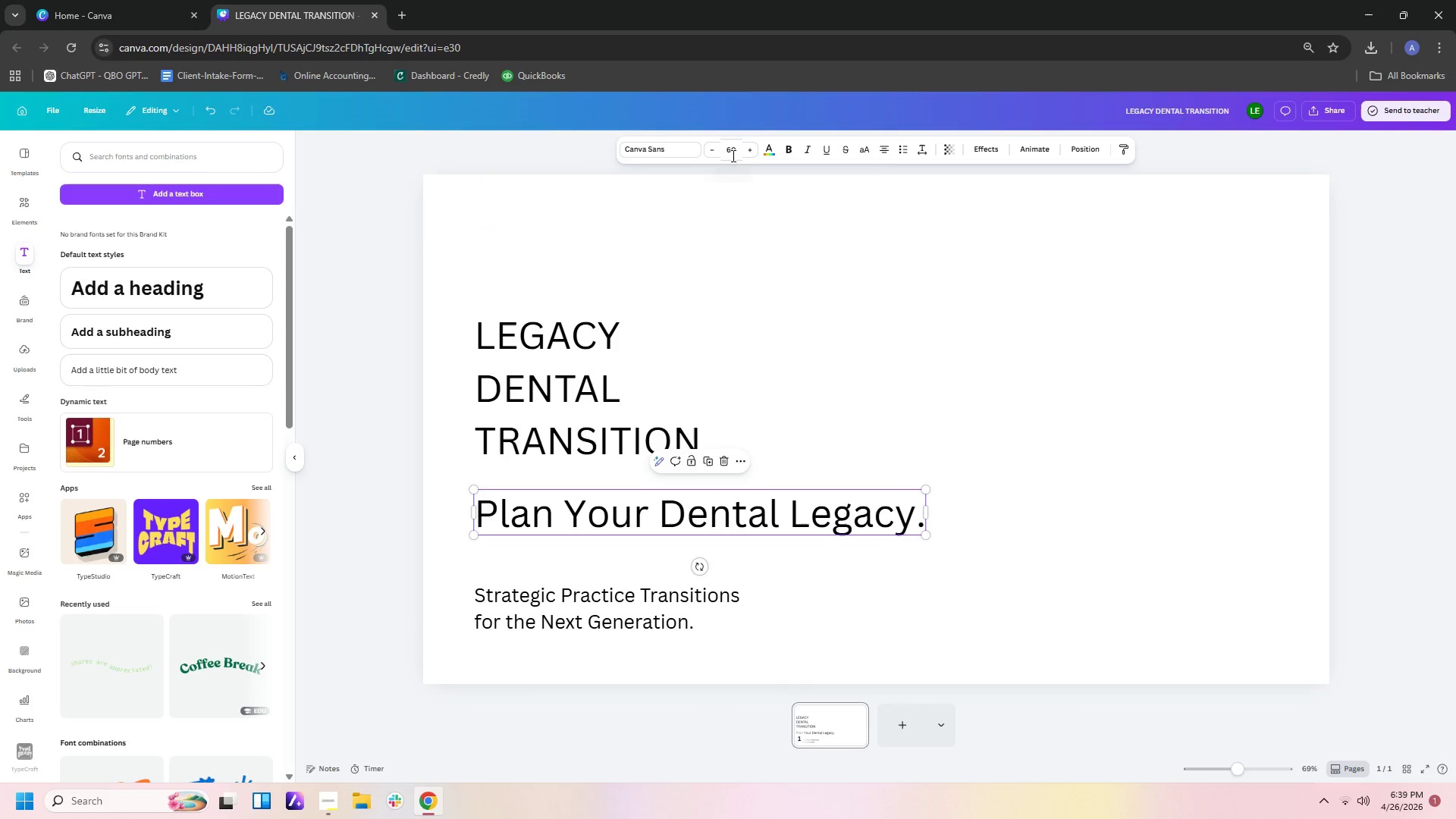 
left_click([734, 149])
 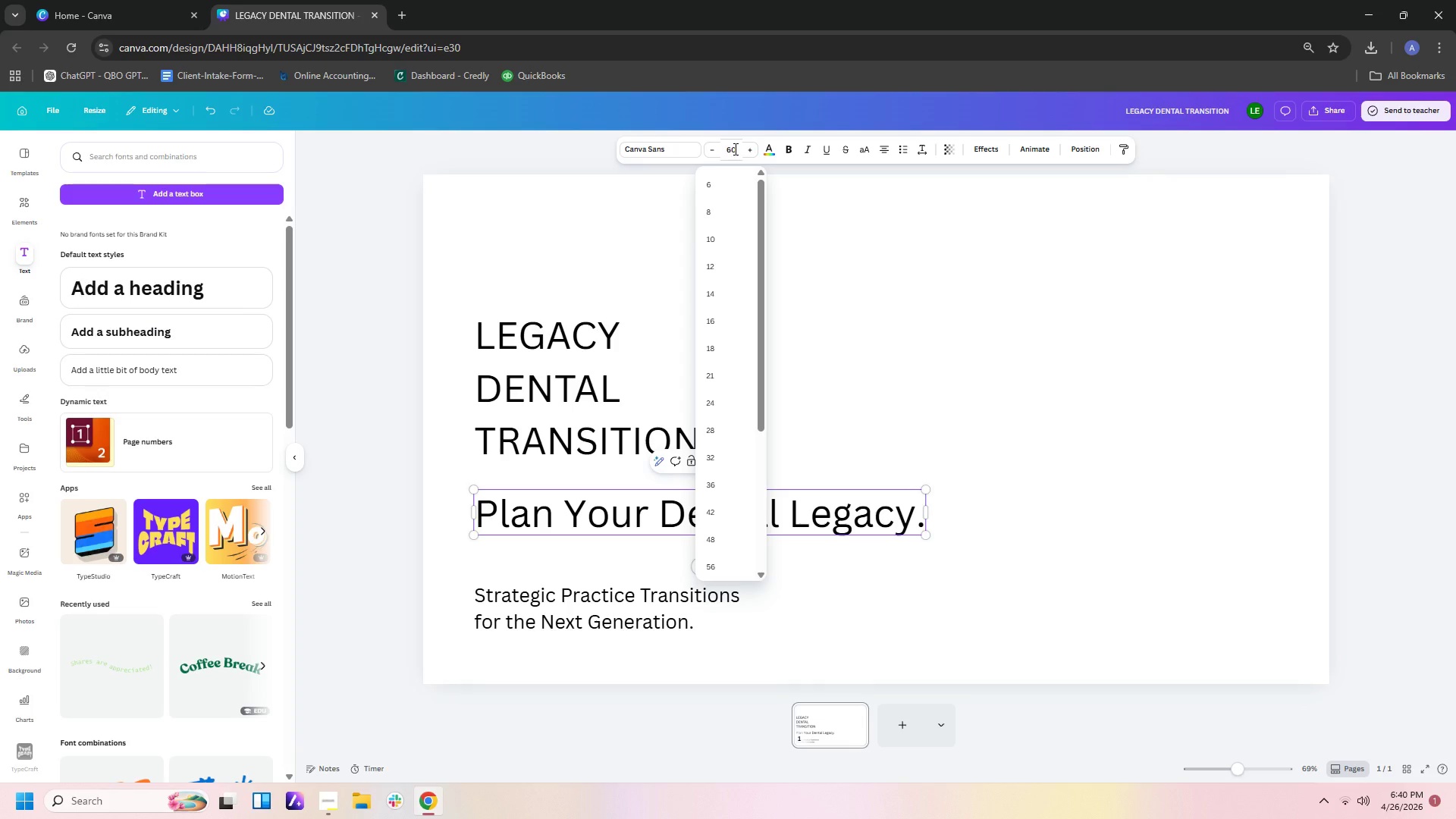 
key(Backspace)
 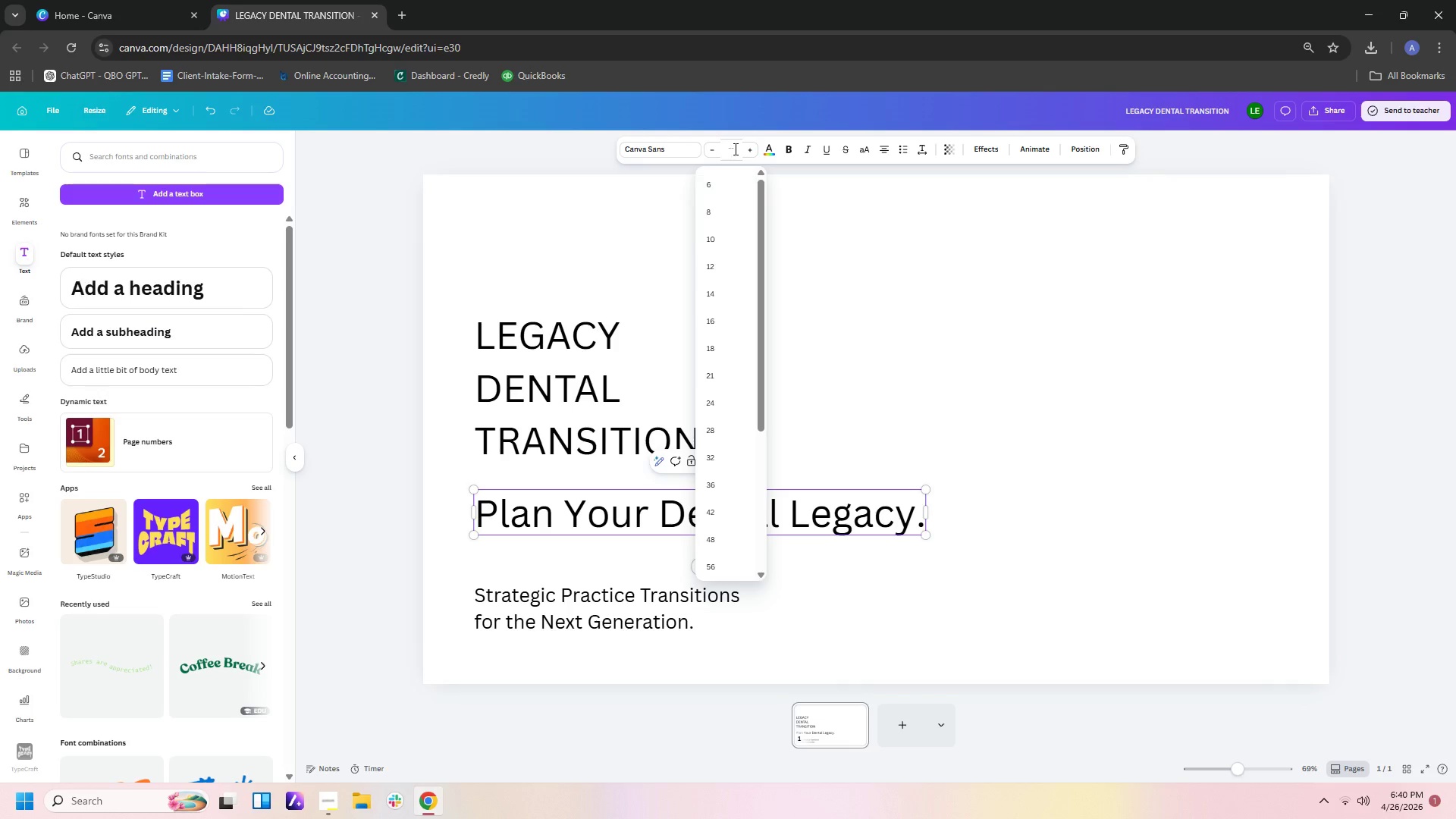 
key(Backspace)
 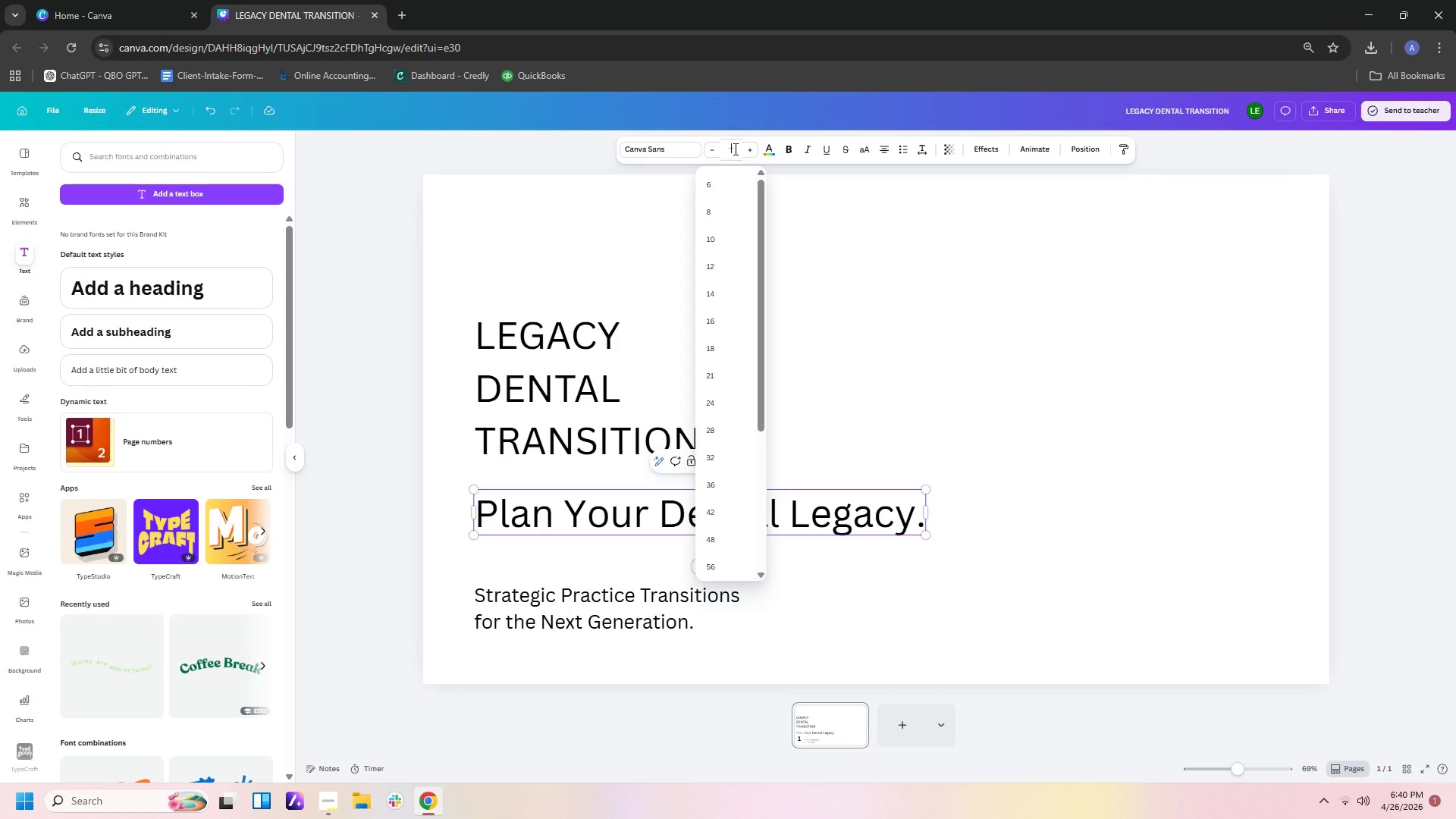 
key(Numpad3)
 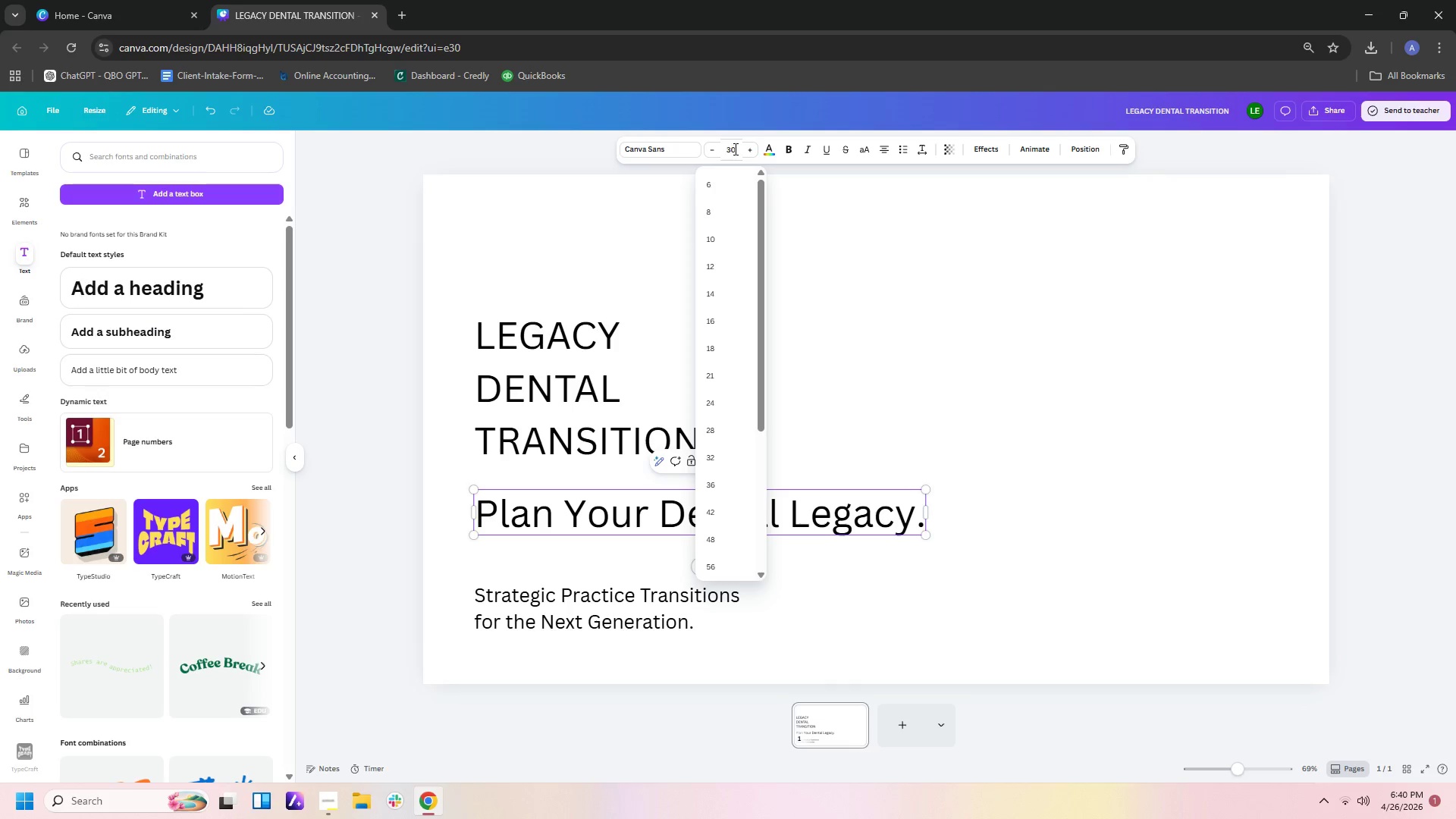 
key(Numpad0)
 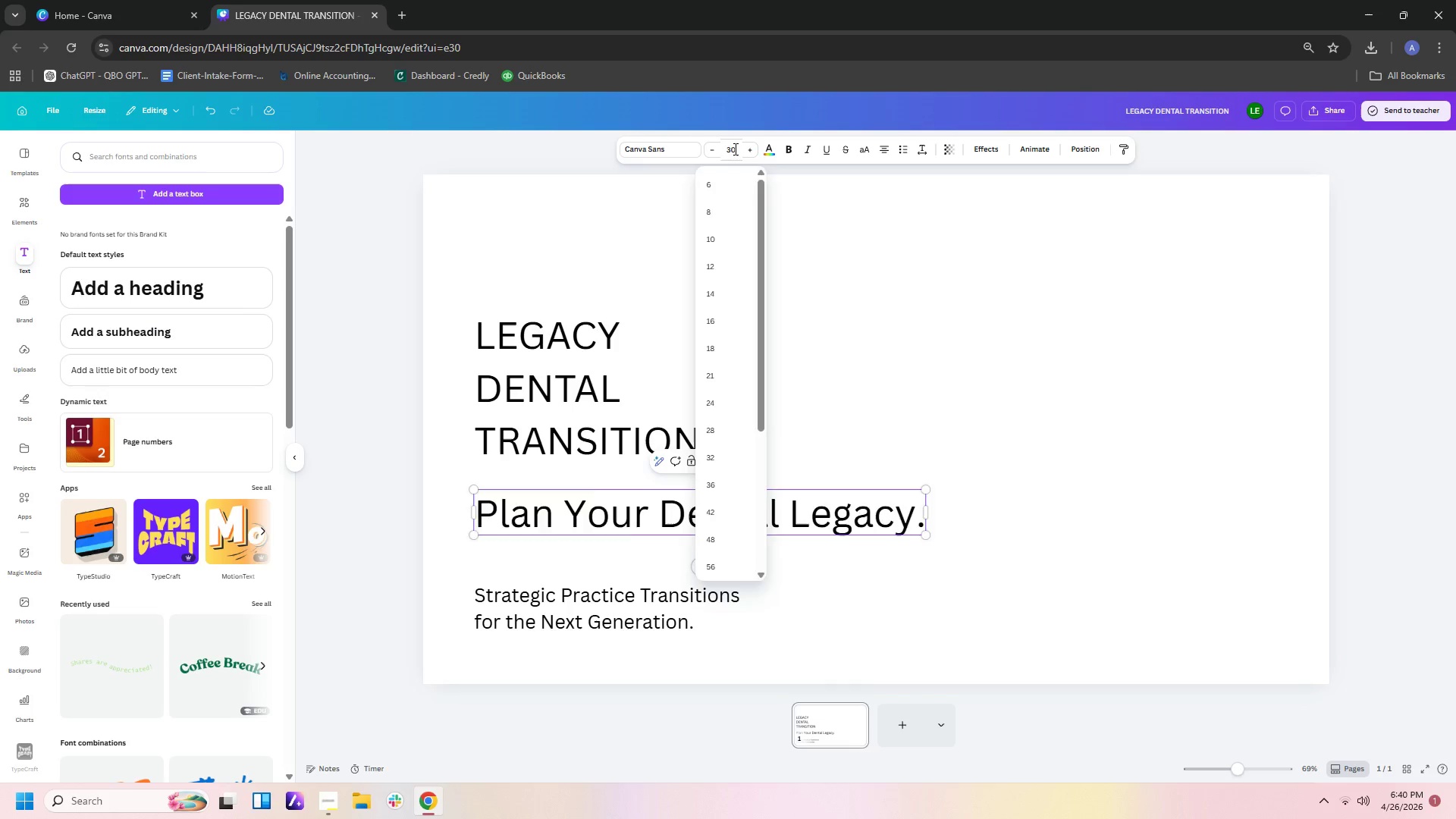 
key(Enter)
 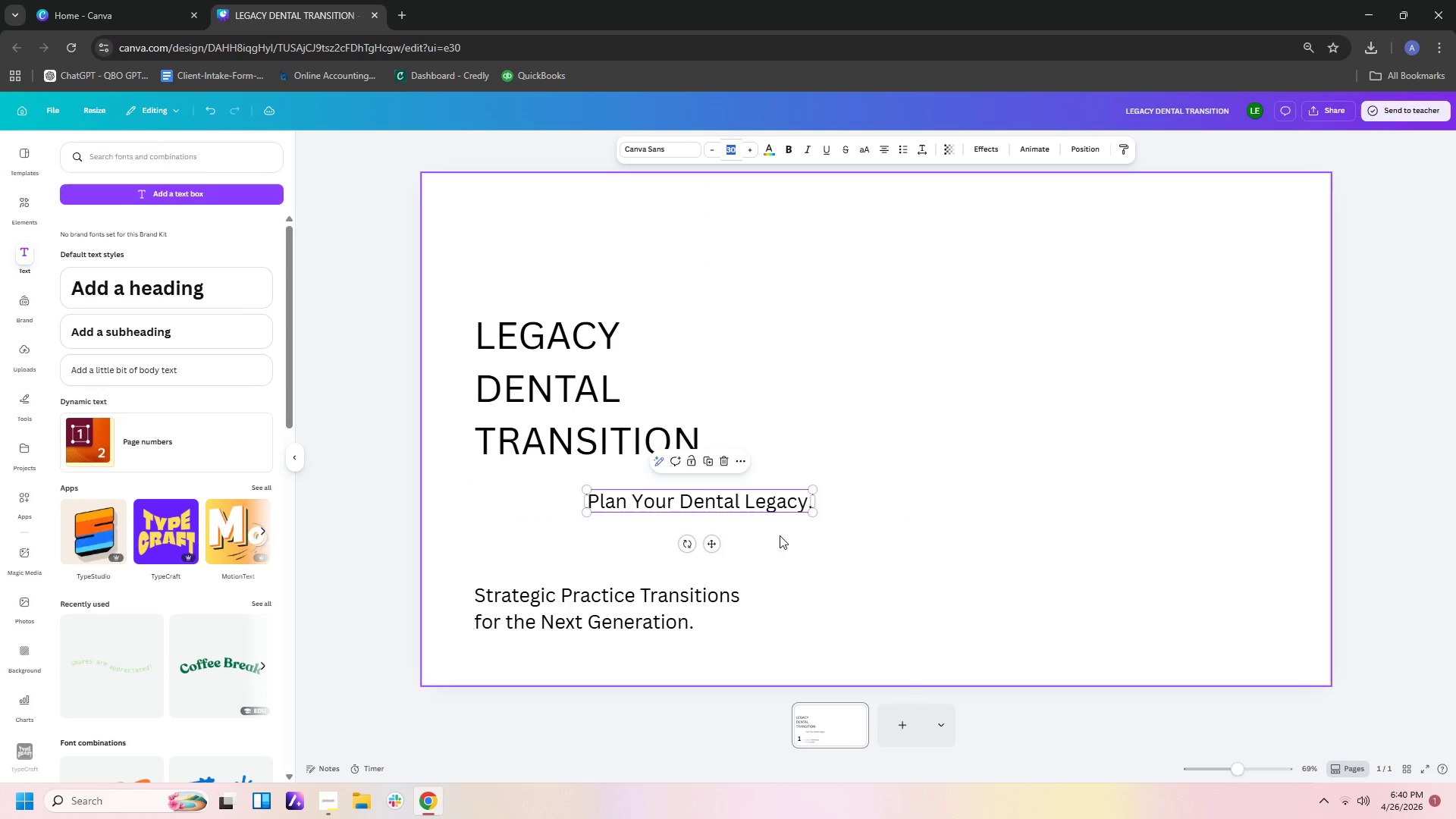 
left_click_drag(start_coordinate=[776, 503], to_coordinate=[659, 487])
 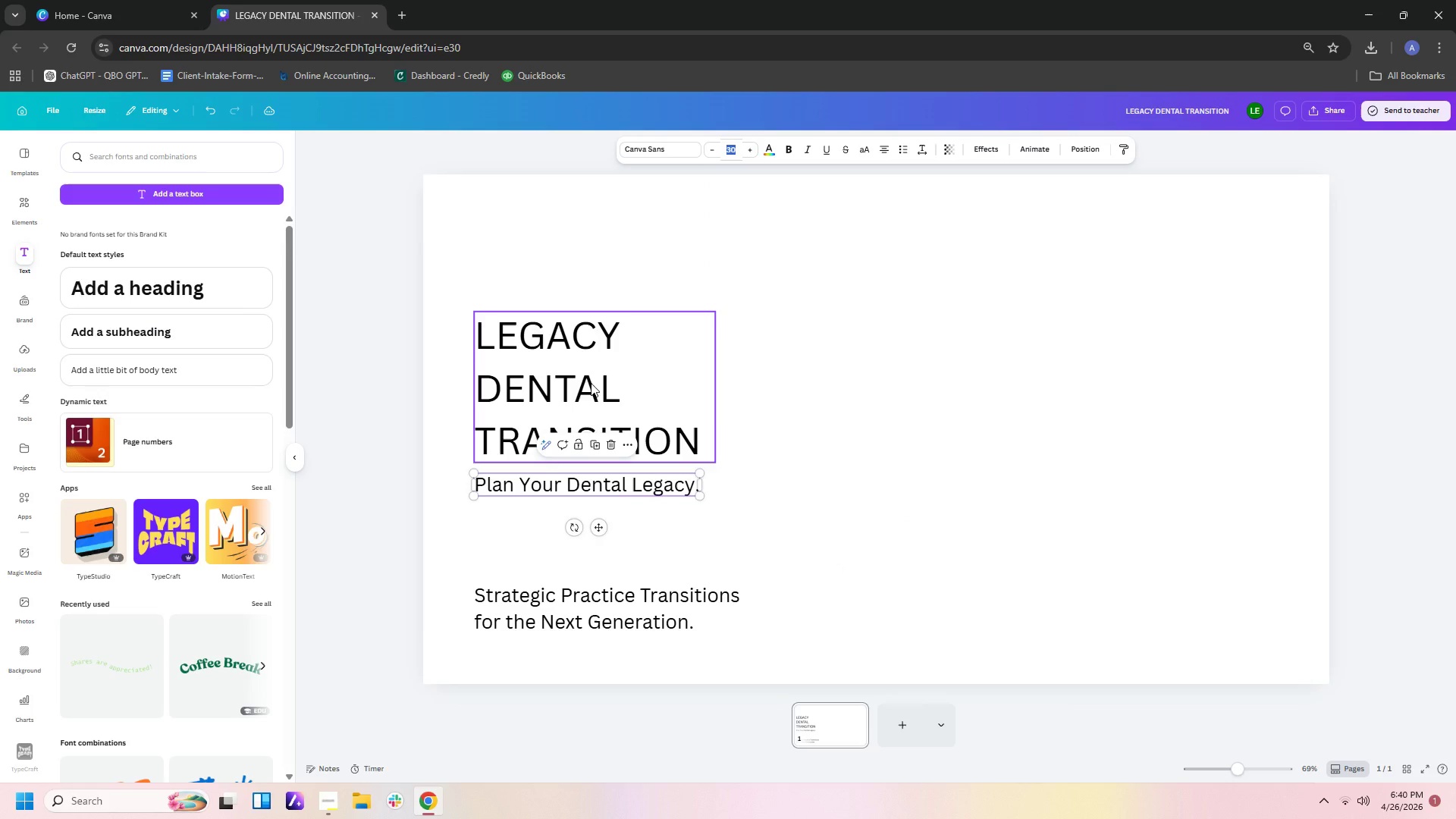 
left_click_drag(start_coordinate=[591, 383], to_coordinate=[595, 347])
 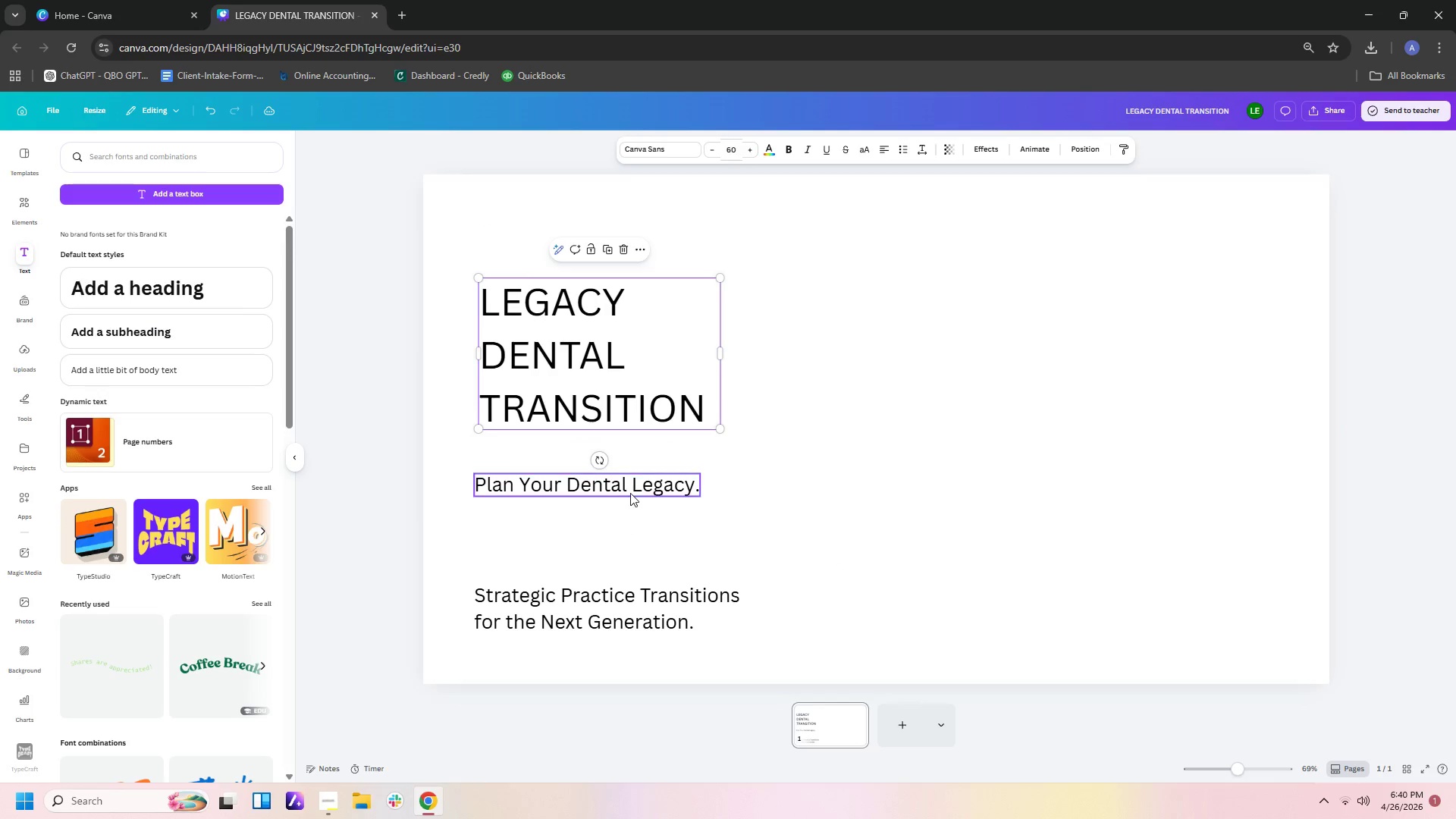 
left_click_drag(start_coordinate=[630, 493], to_coordinate=[637, 463])
 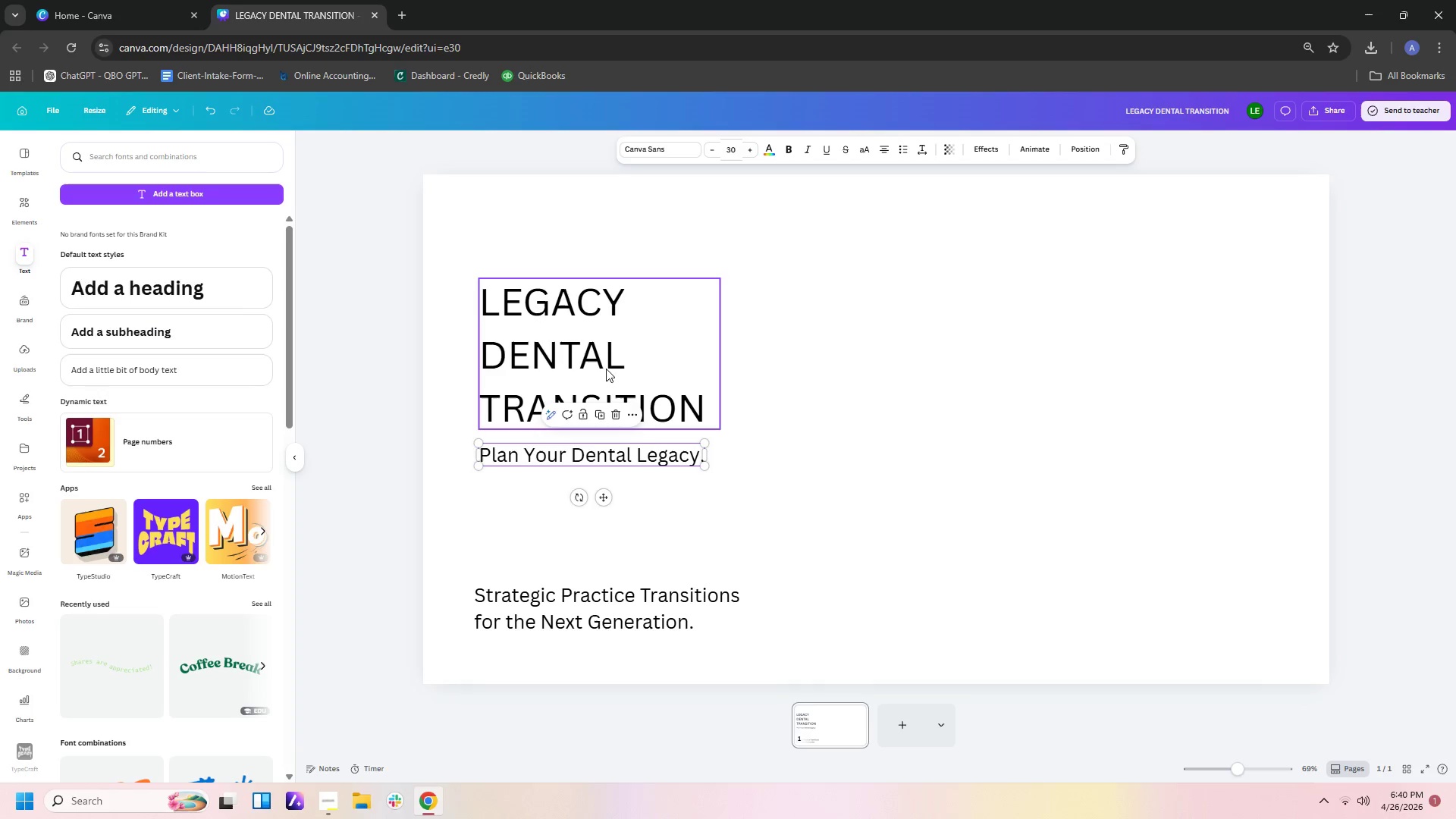 
left_click([606, 354])
 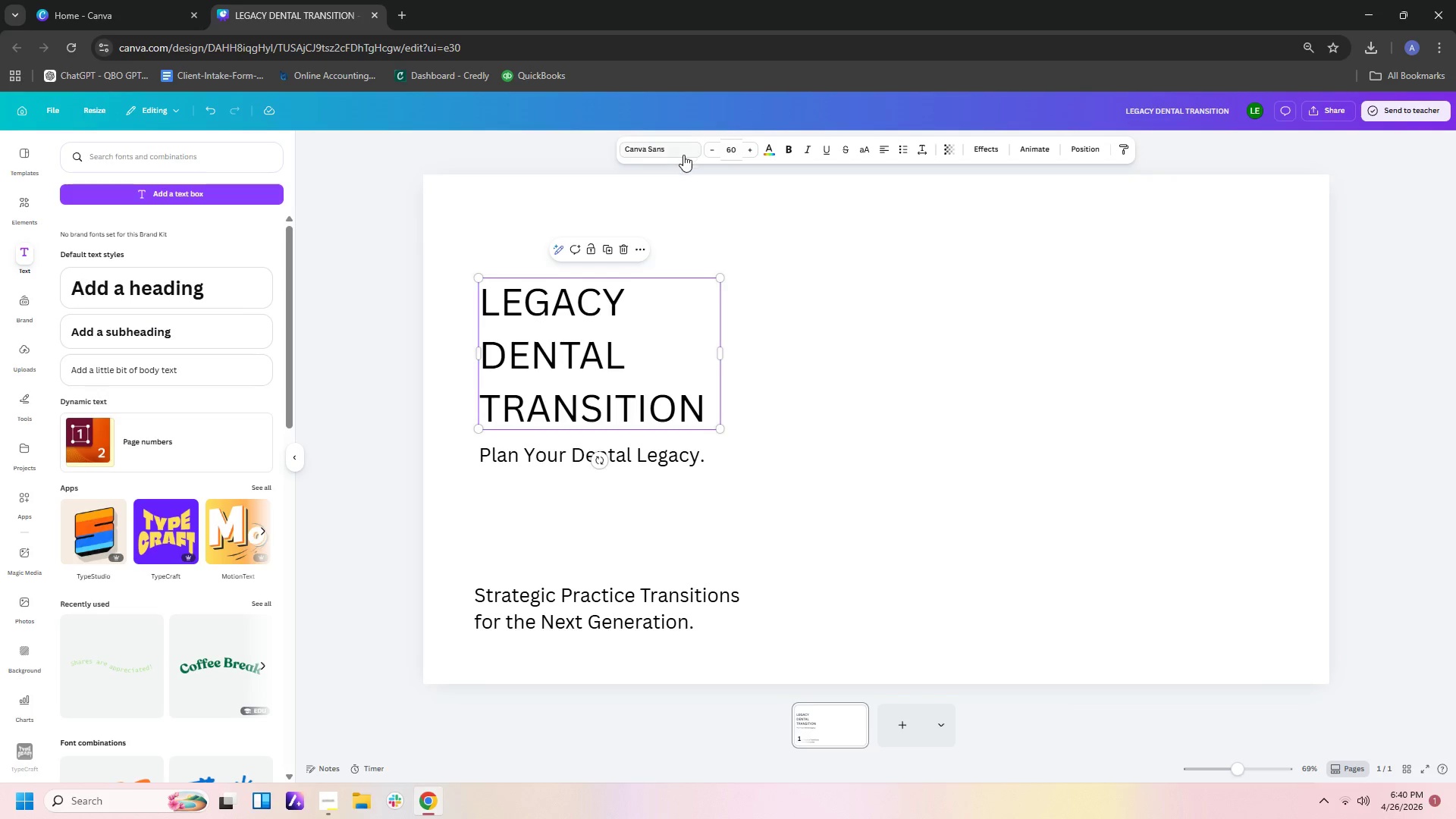 
left_click([683, 155])
 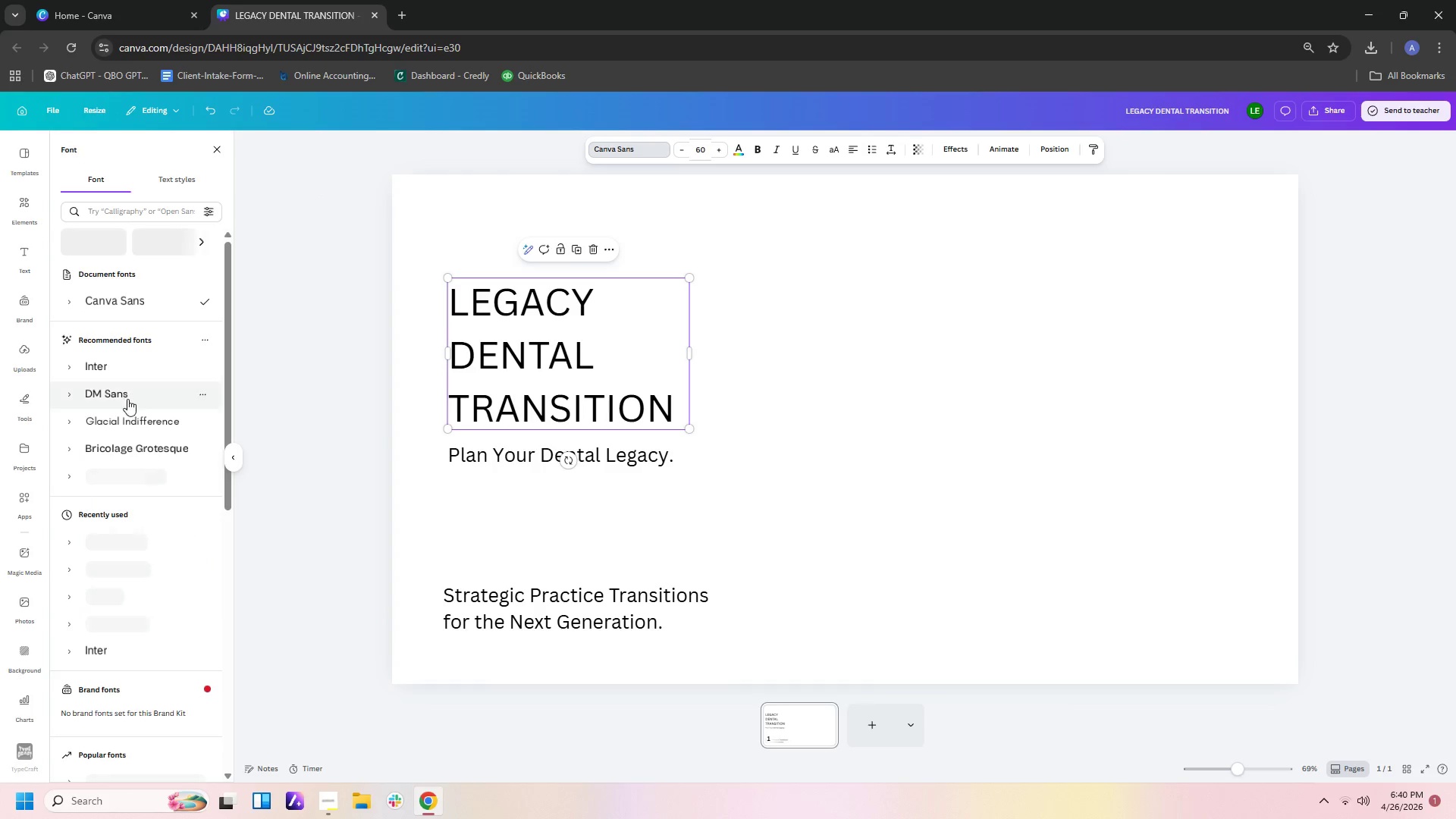 
scroll: coordinate [155, 606], scroll_direction: down, amount: 11.0
 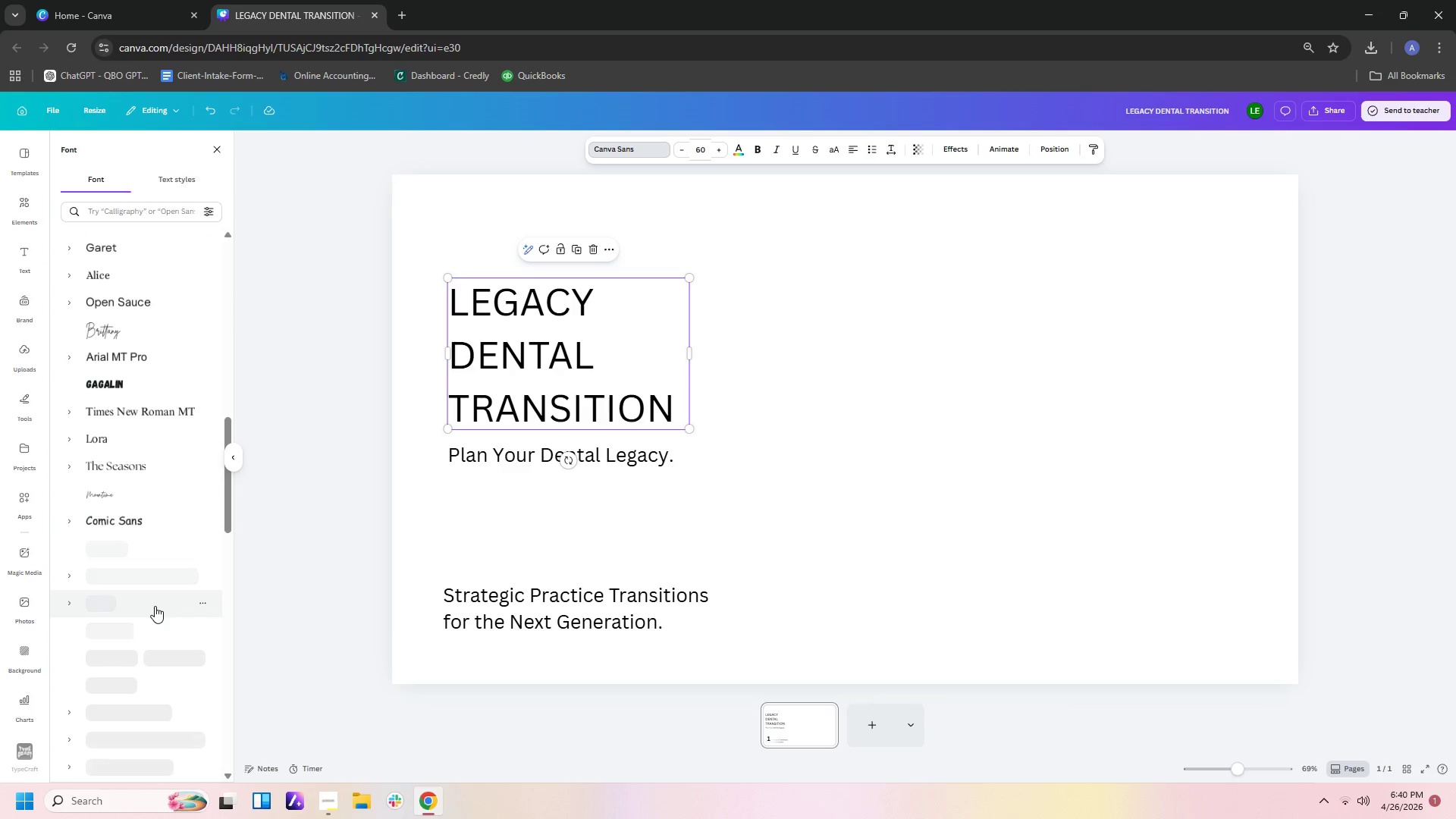 
scroll: coordinate [155, 606], scroll_direction: down, amount: 3.0
 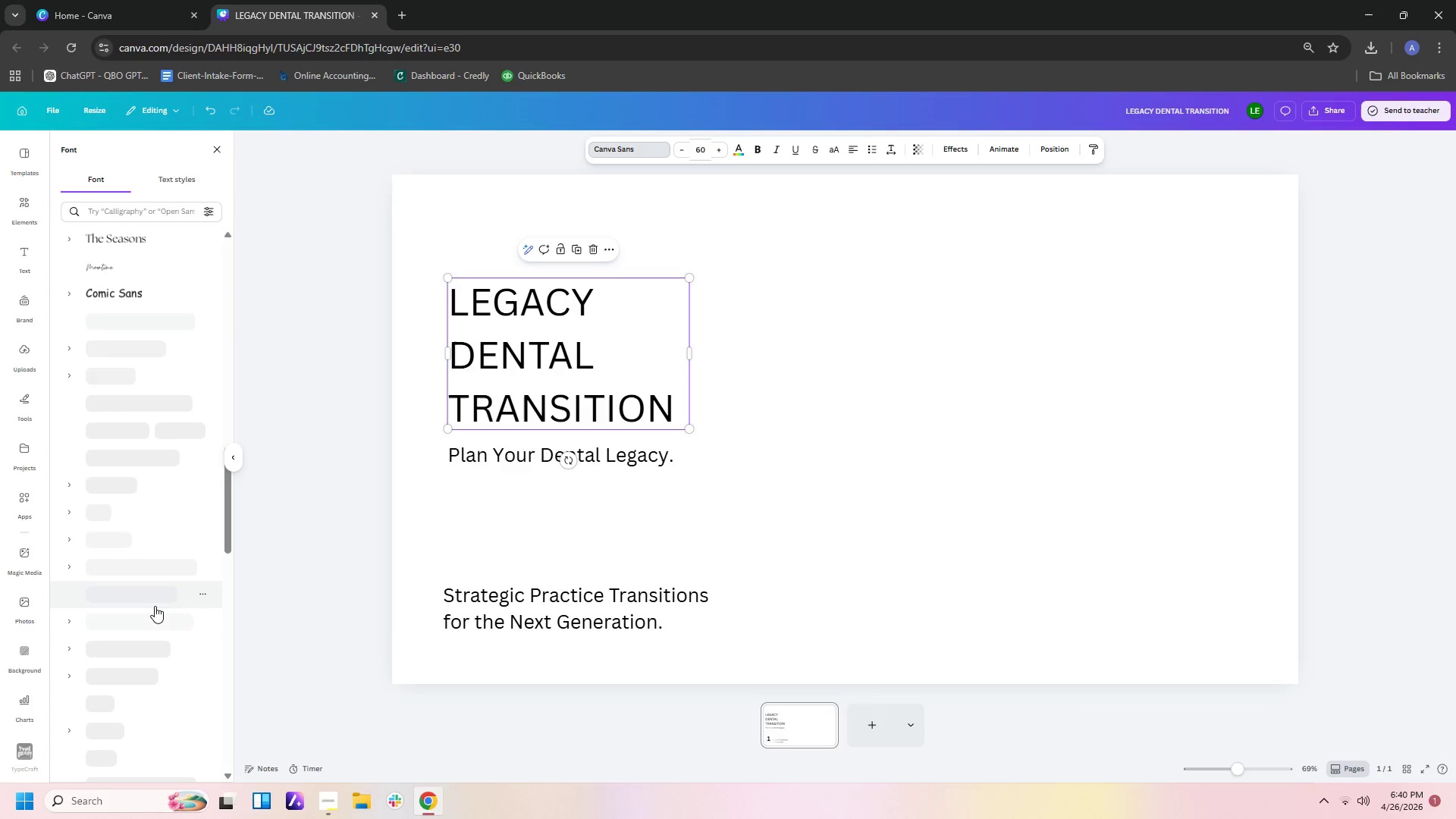 
scroll: coordinate [155, 603], scroll_direction: up, amount: 14.0
 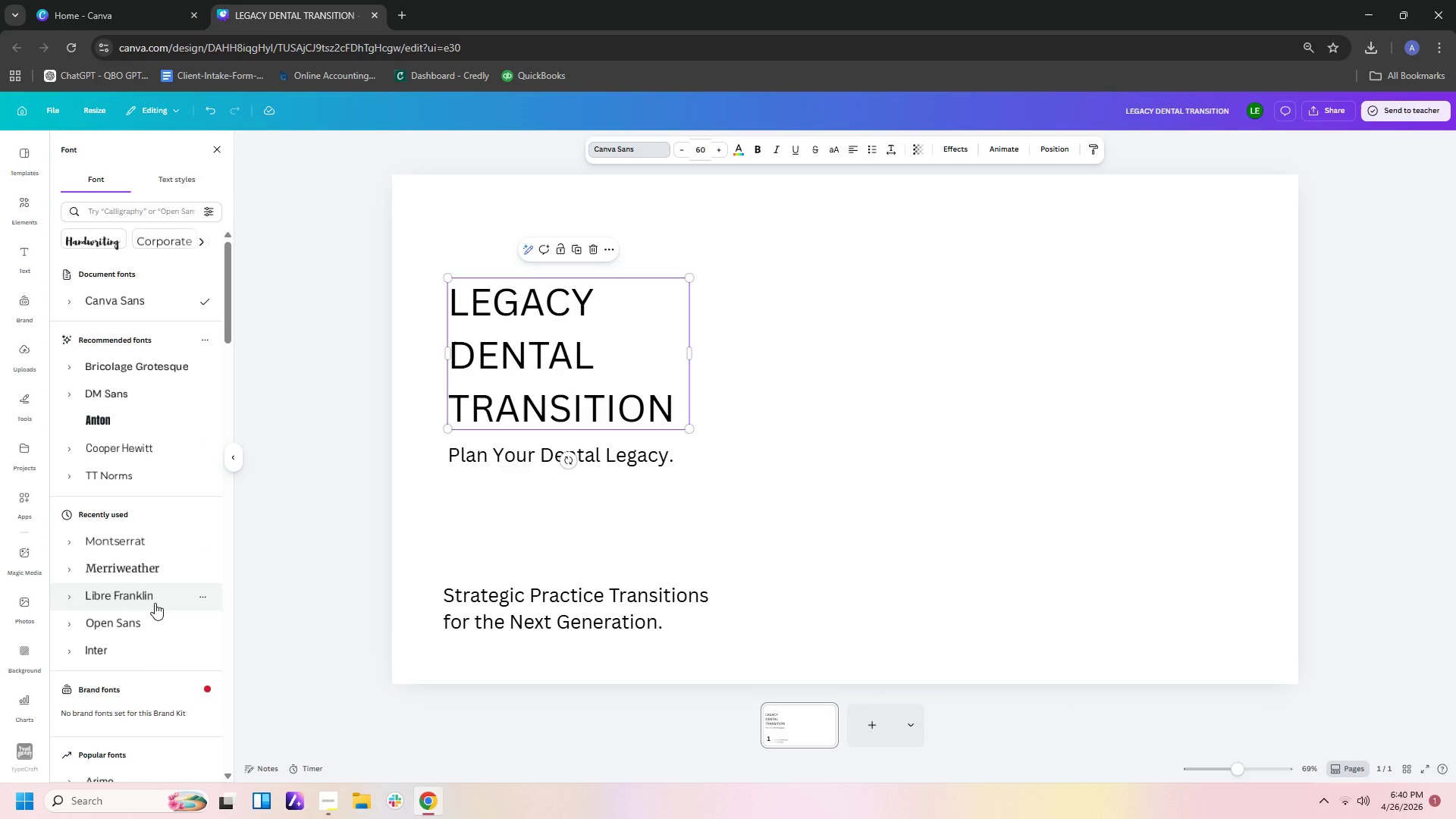 
scroll: coordinate [155, 603], scroll_direction: down, amount: 10.0
 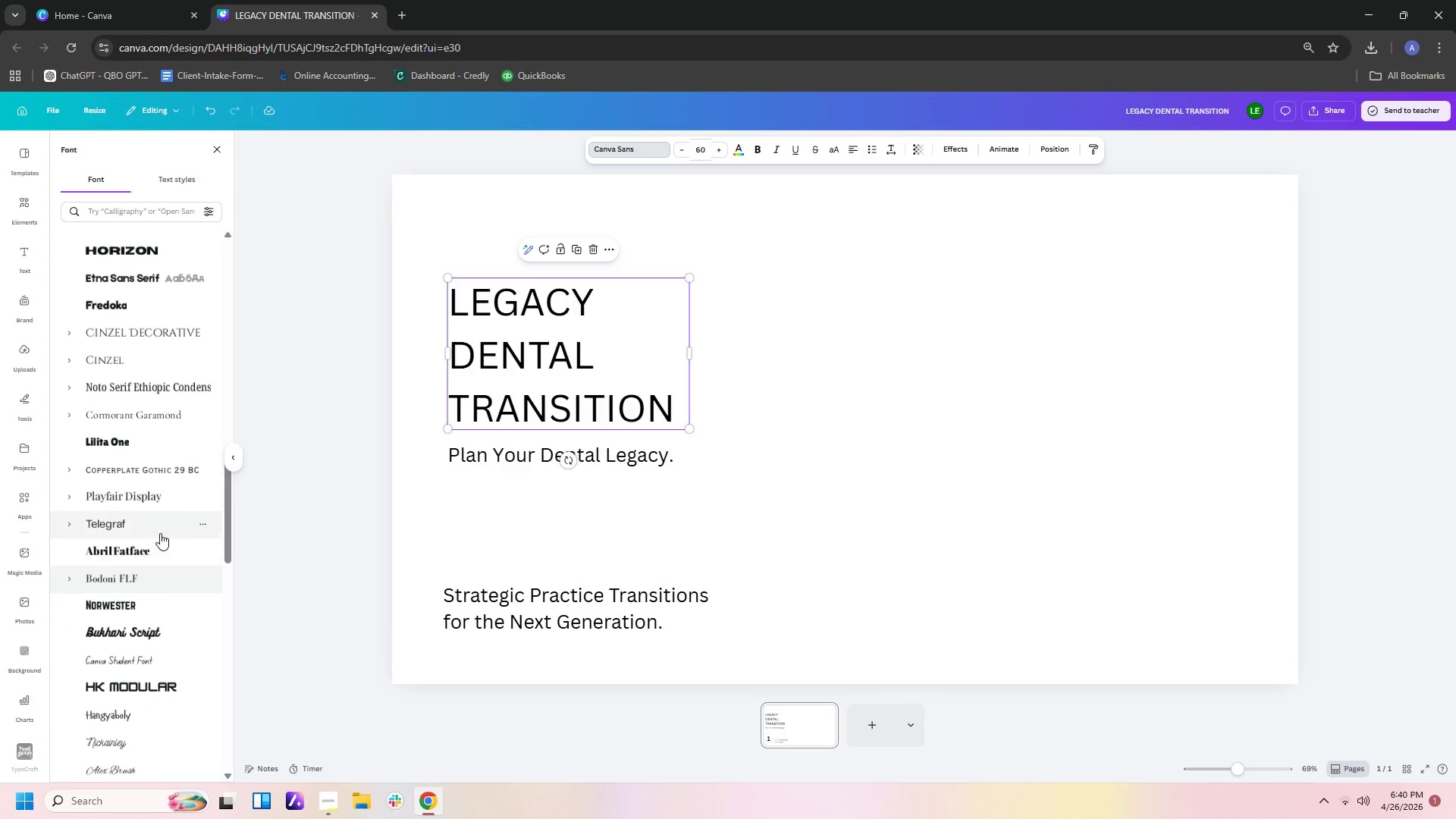 
left_click([160, 490])
 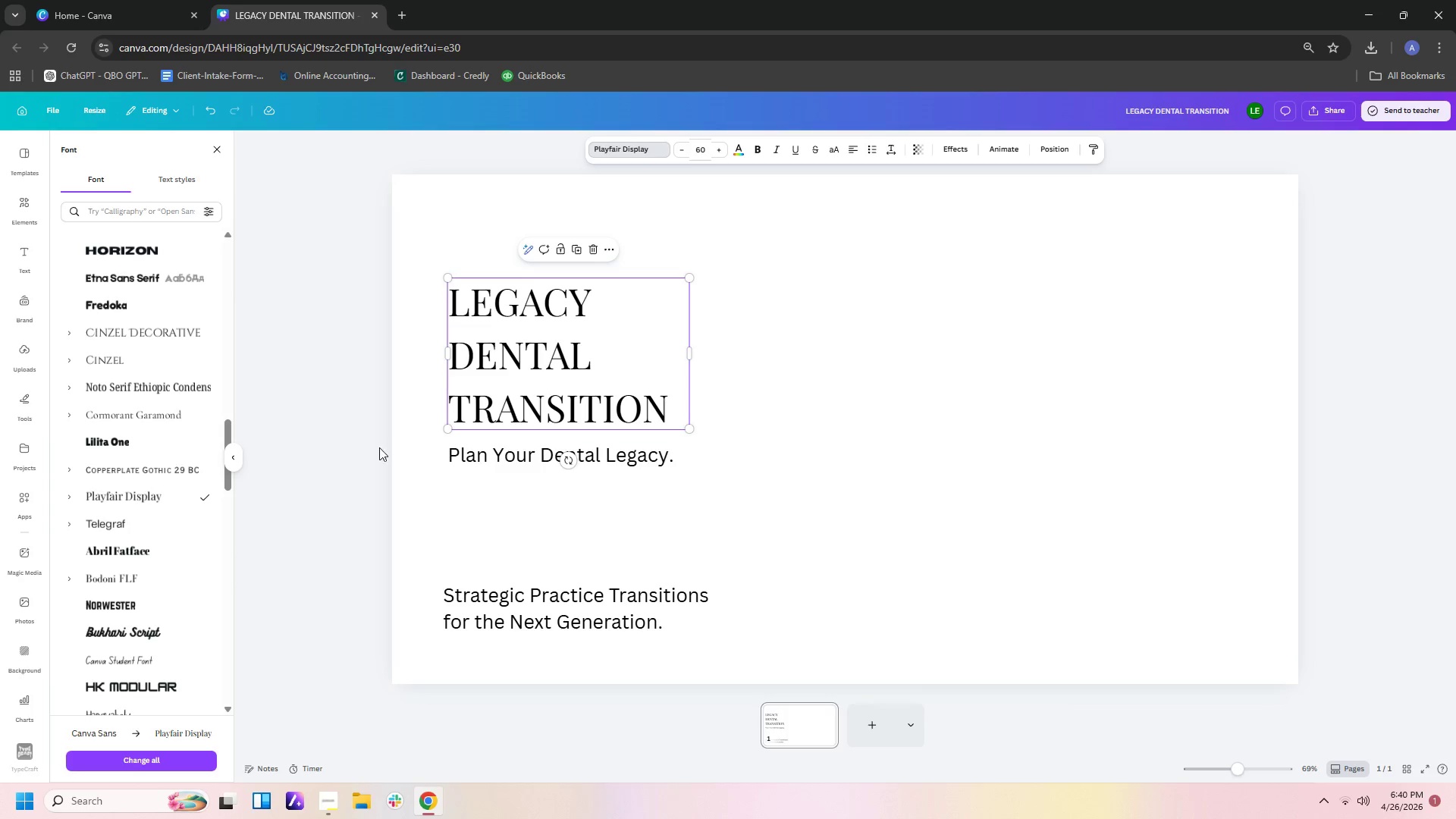 
left_click([483, 459])
 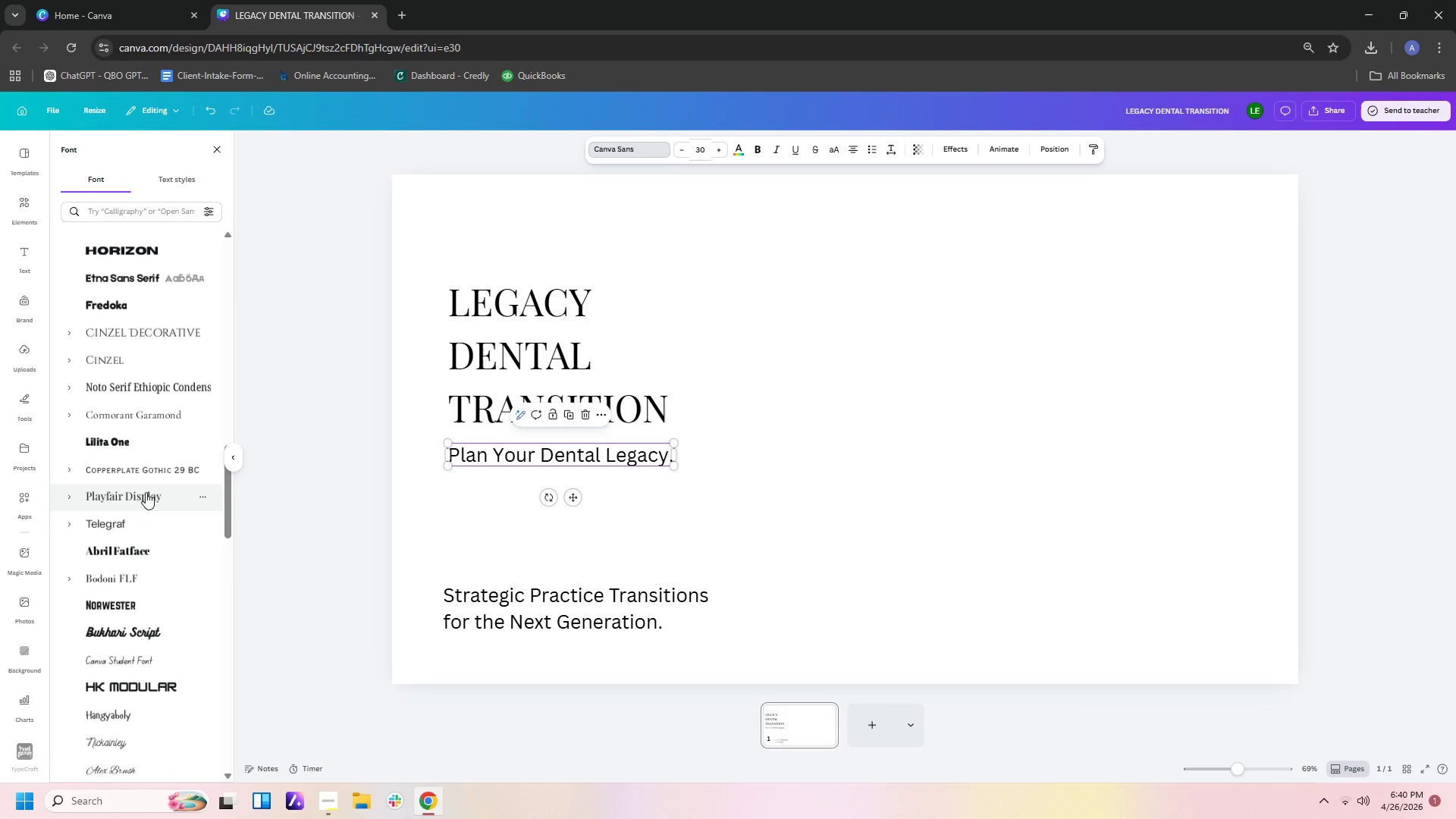 
left_click([144, 499])
 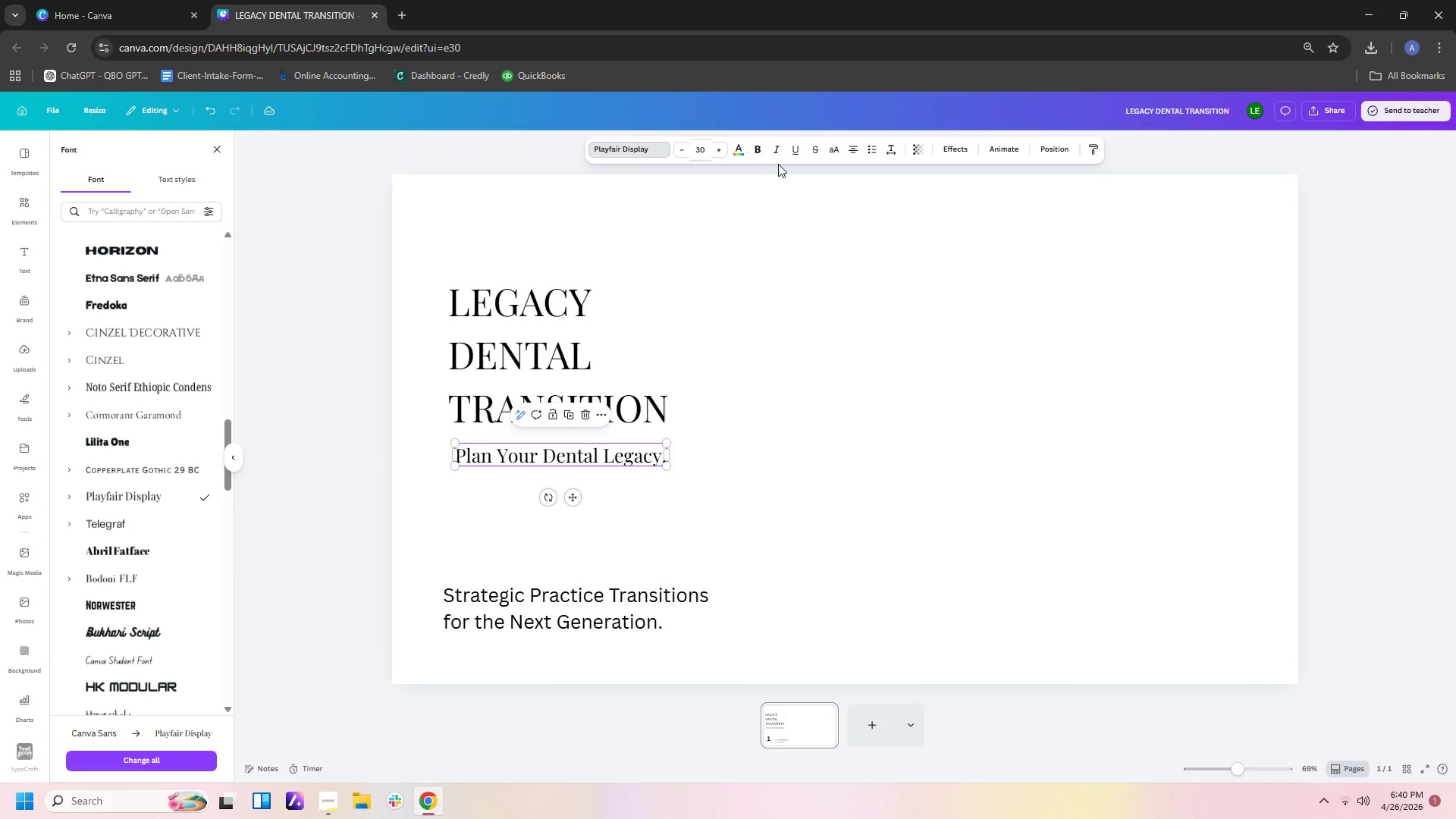 
left_click([776, 155])
 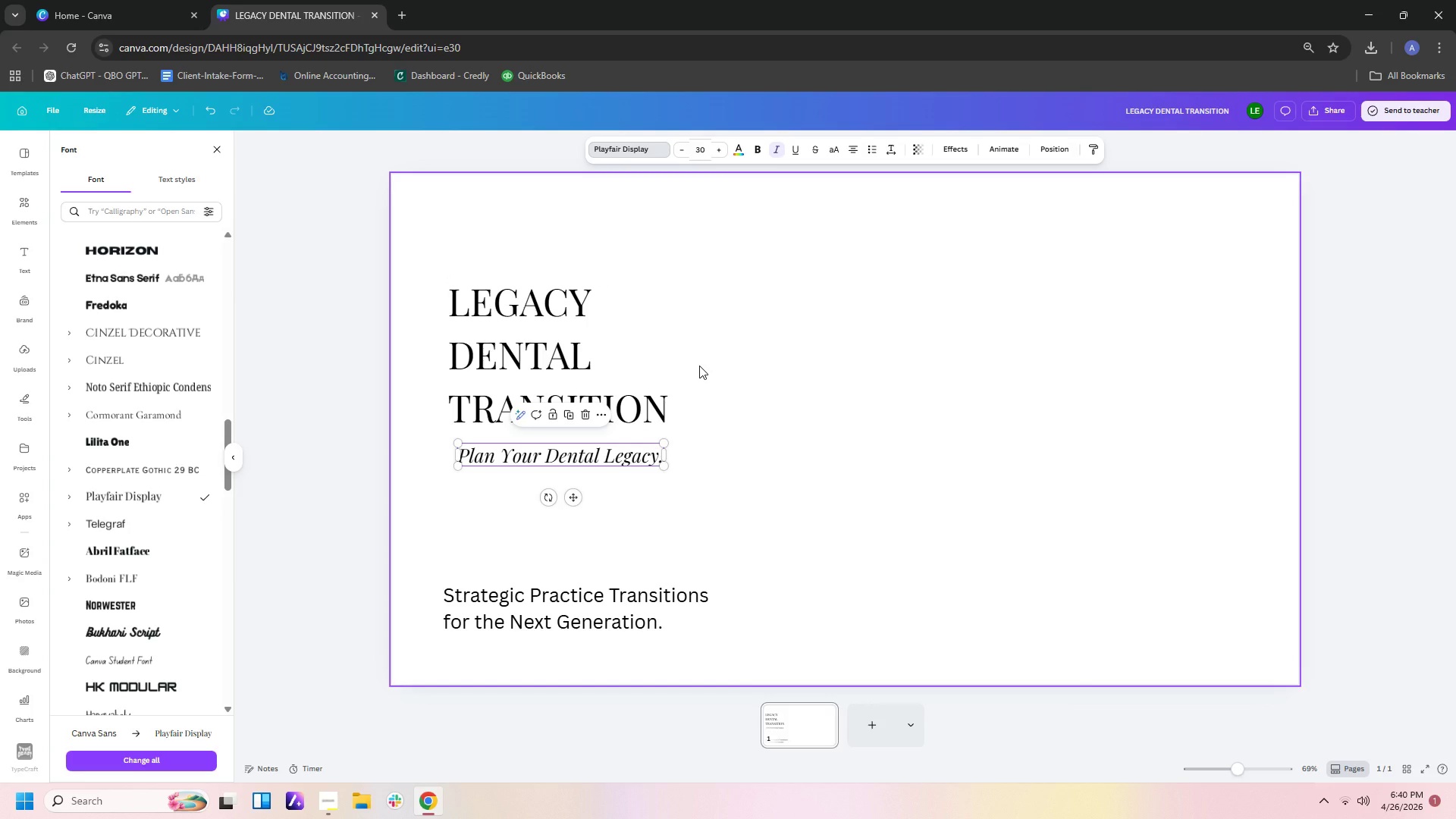 
left_click([699, 366])
 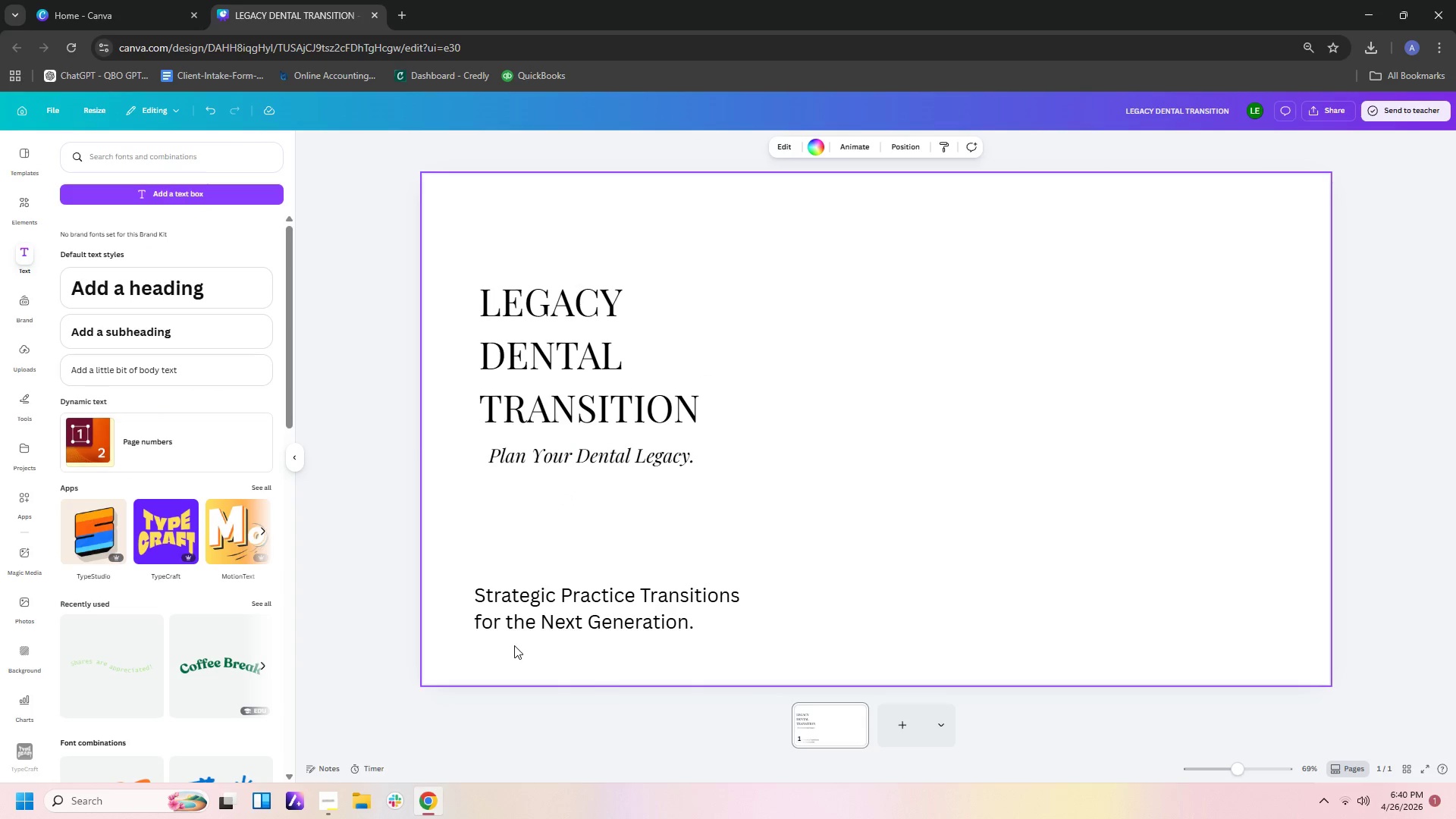 
left_click([538, 620])
 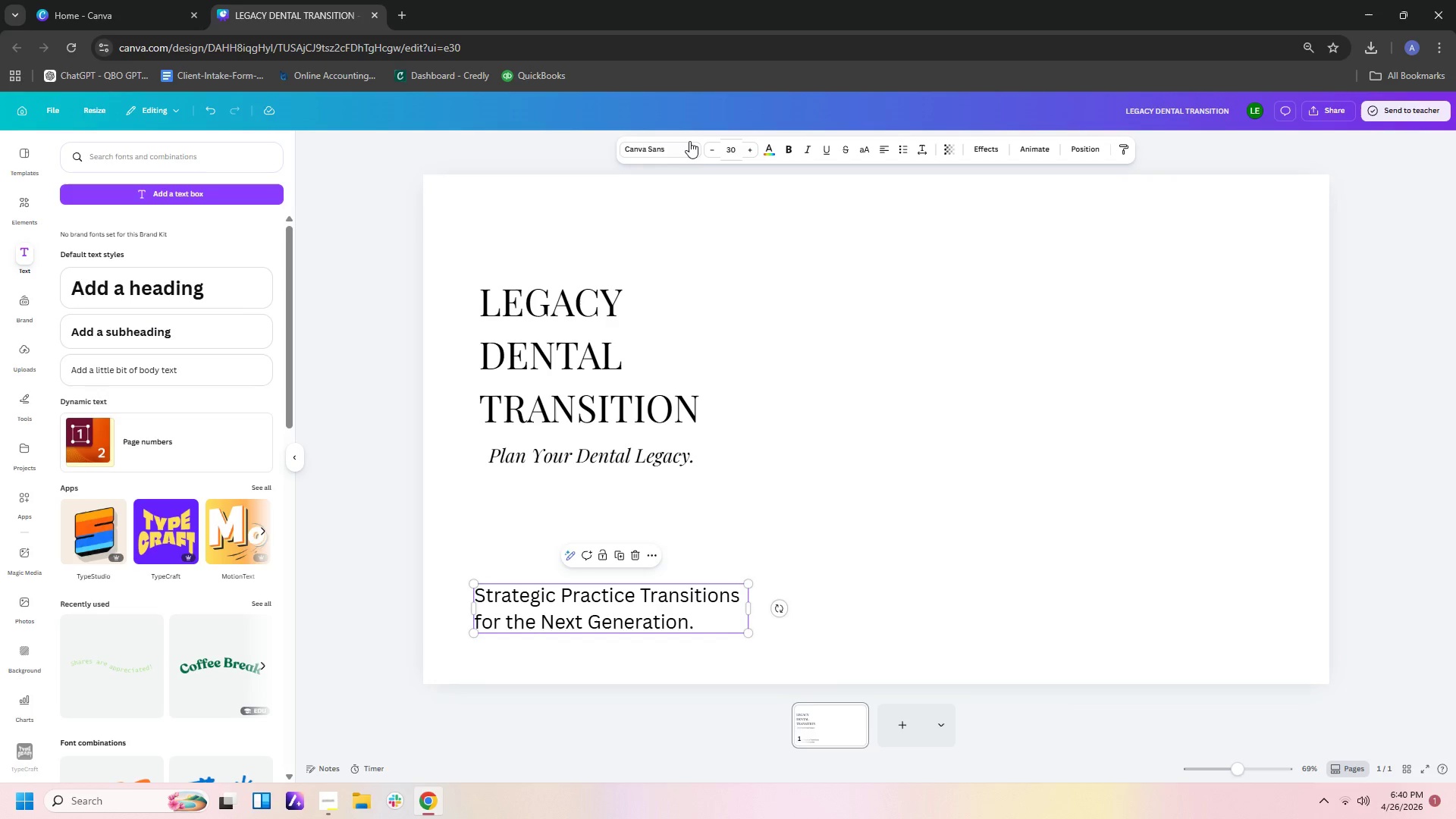 
left_click([682, 147])
 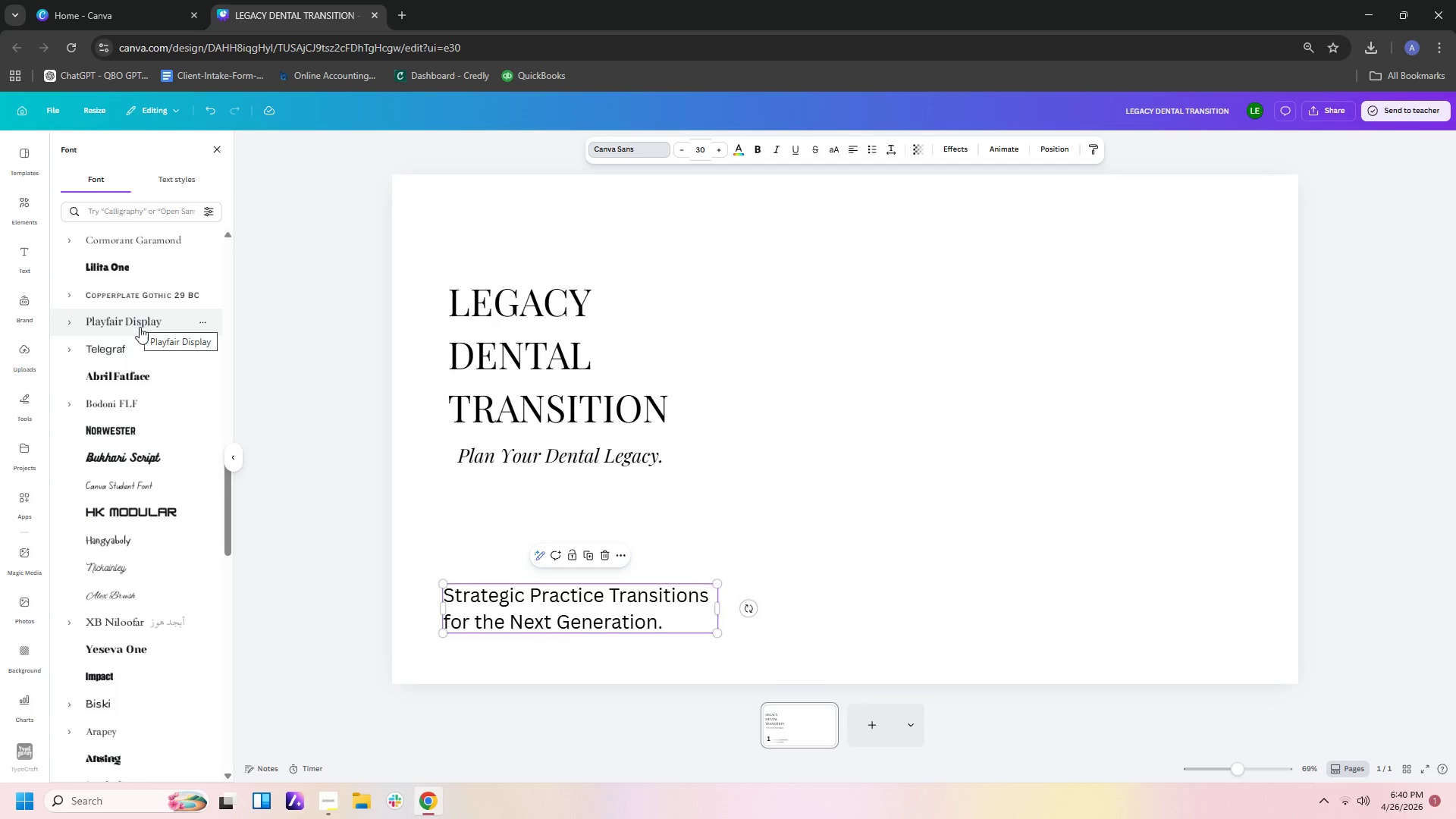 
scroll: coordinate [147, 339], scroll_direction: up, amount: 29.0
 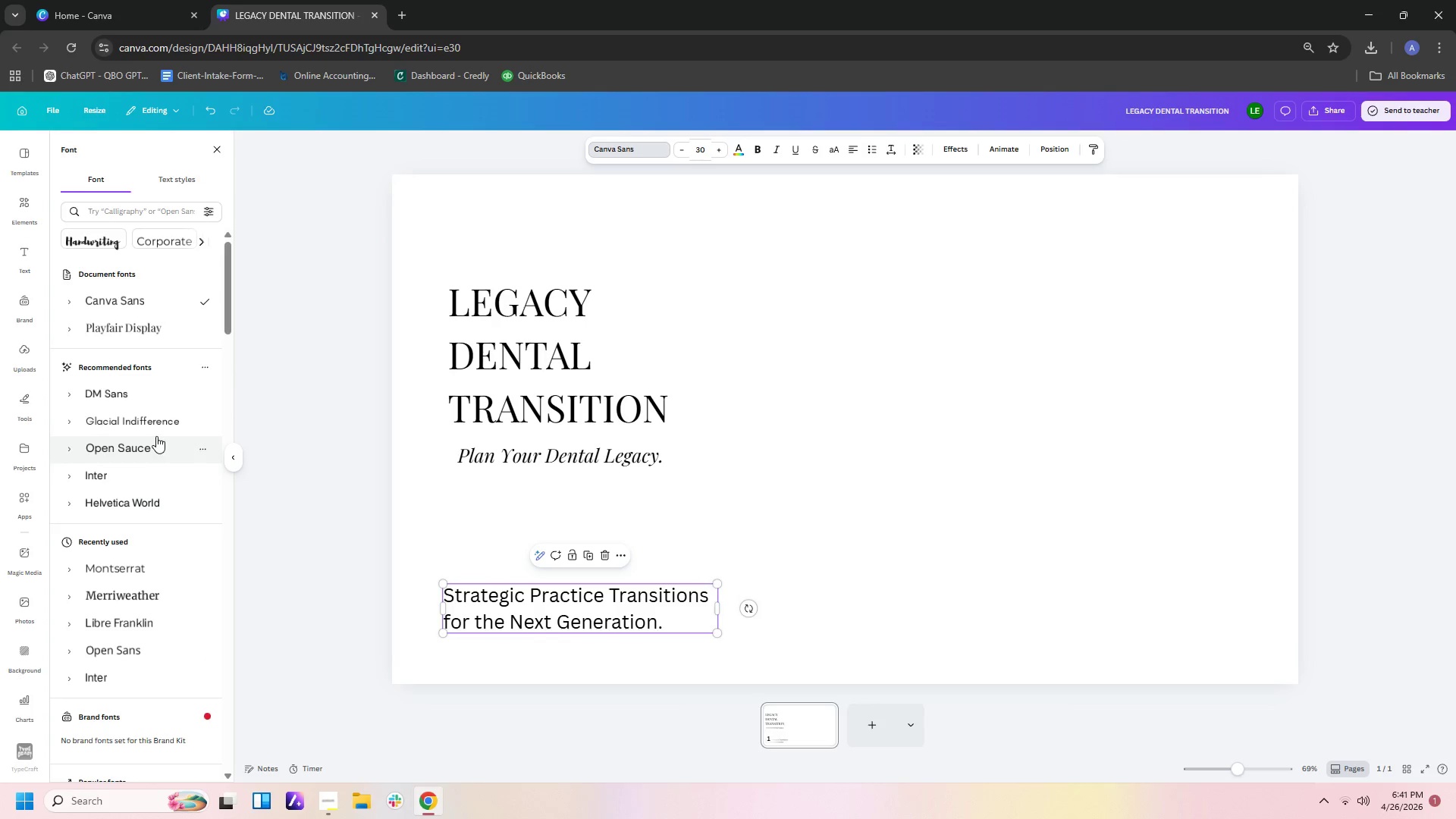 
scroll: coordinate [165, 314], scroll_direction: down, amount: 4.0
 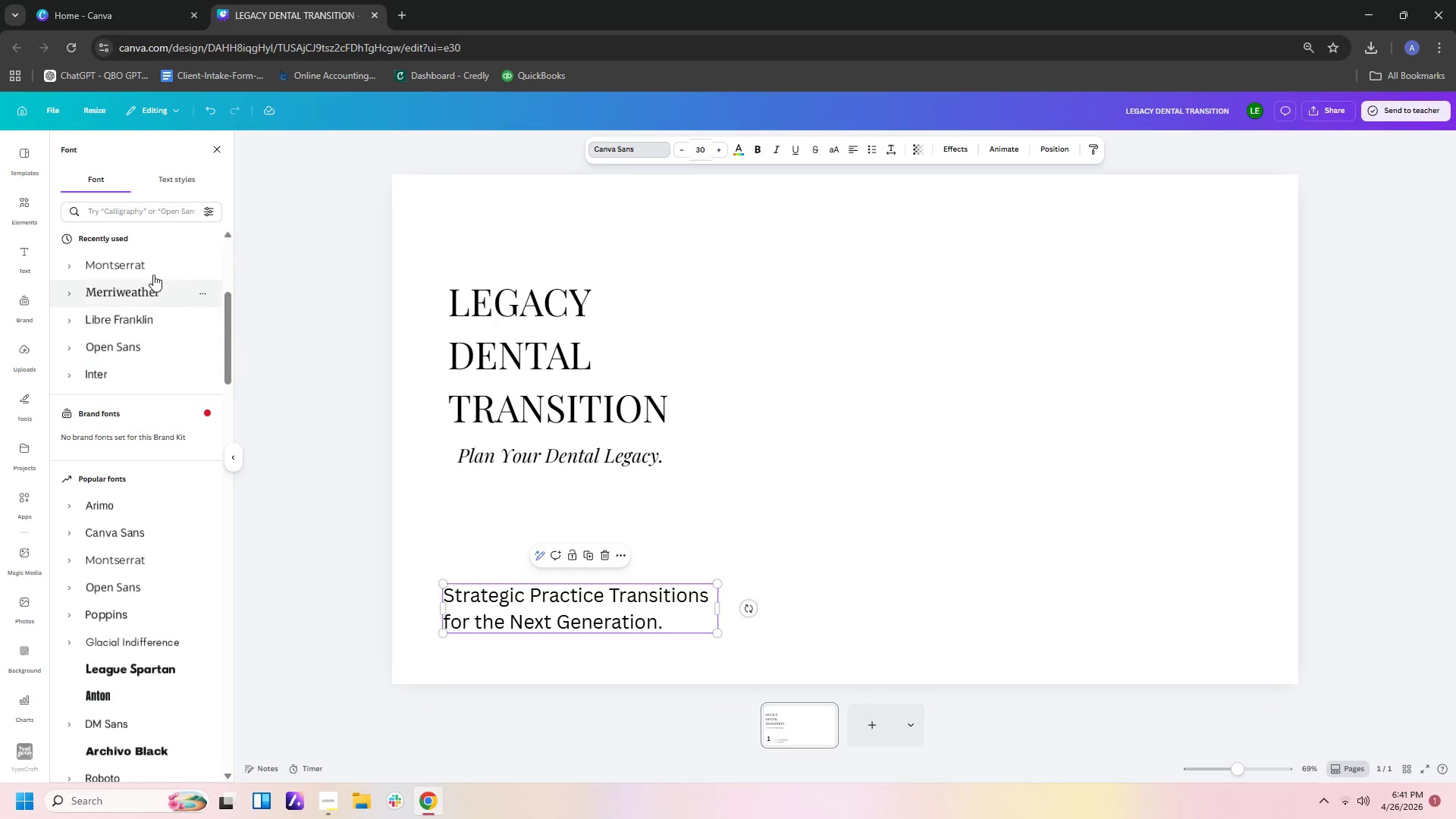 
left_click([154, 256])
 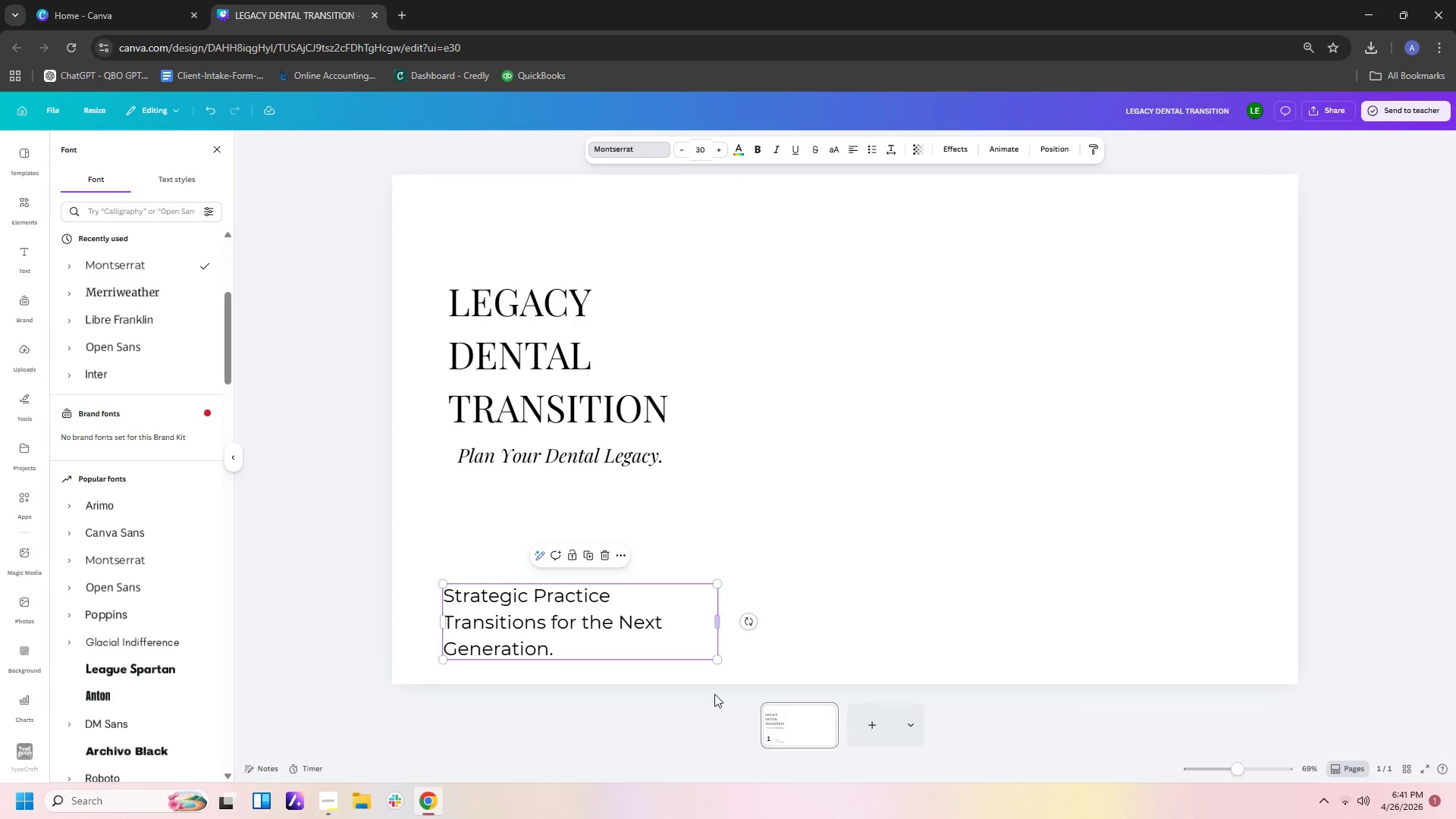 
wait(6.56)
 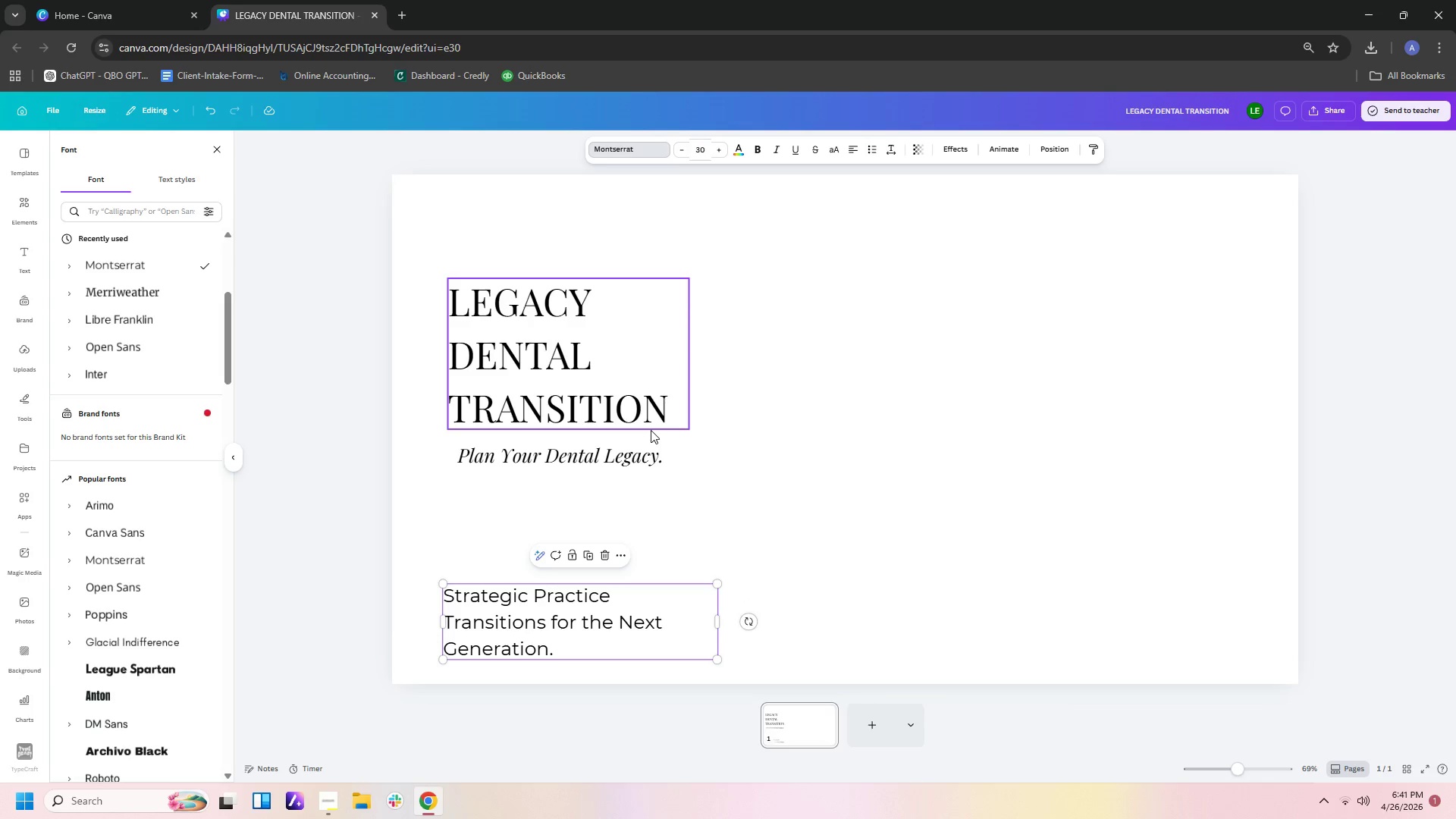 
left_click_drag(start_coordinate=[720, 616], to_coordinate=[758, 617])
 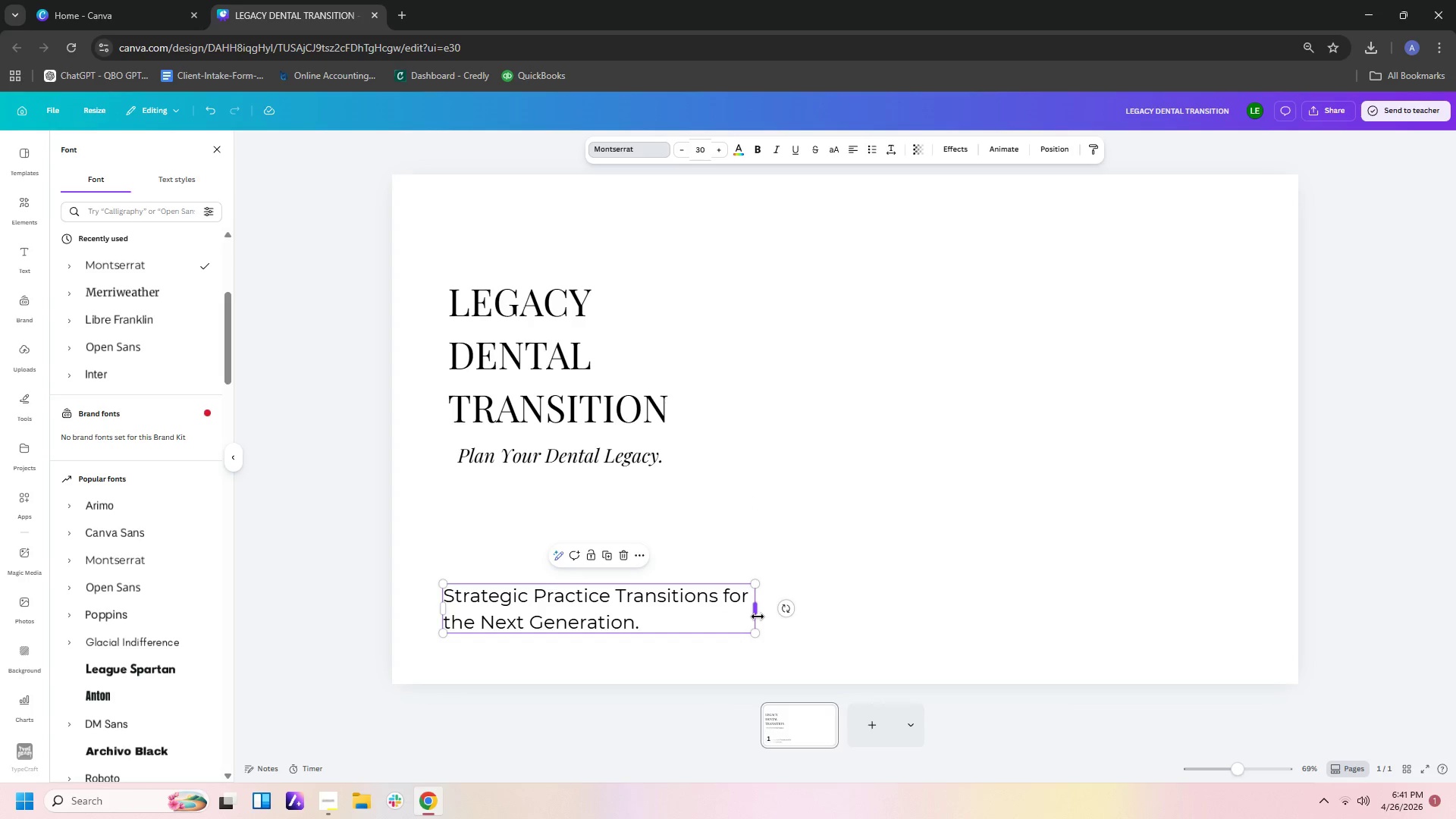 
left_click_drag(start_coordinate=[758, 617], to_coordinate=[739, 617])
 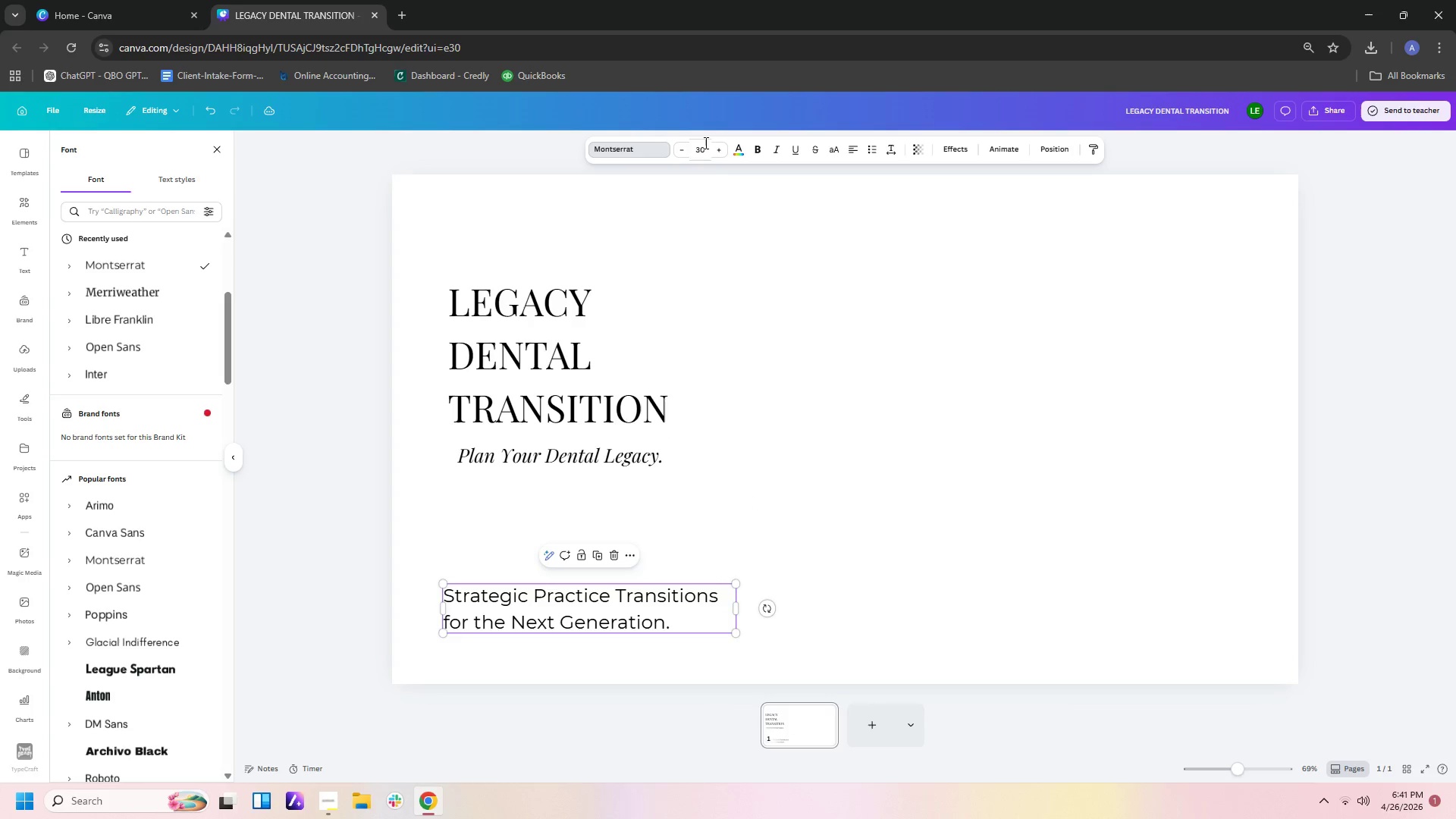 
left_click([697, 146])
 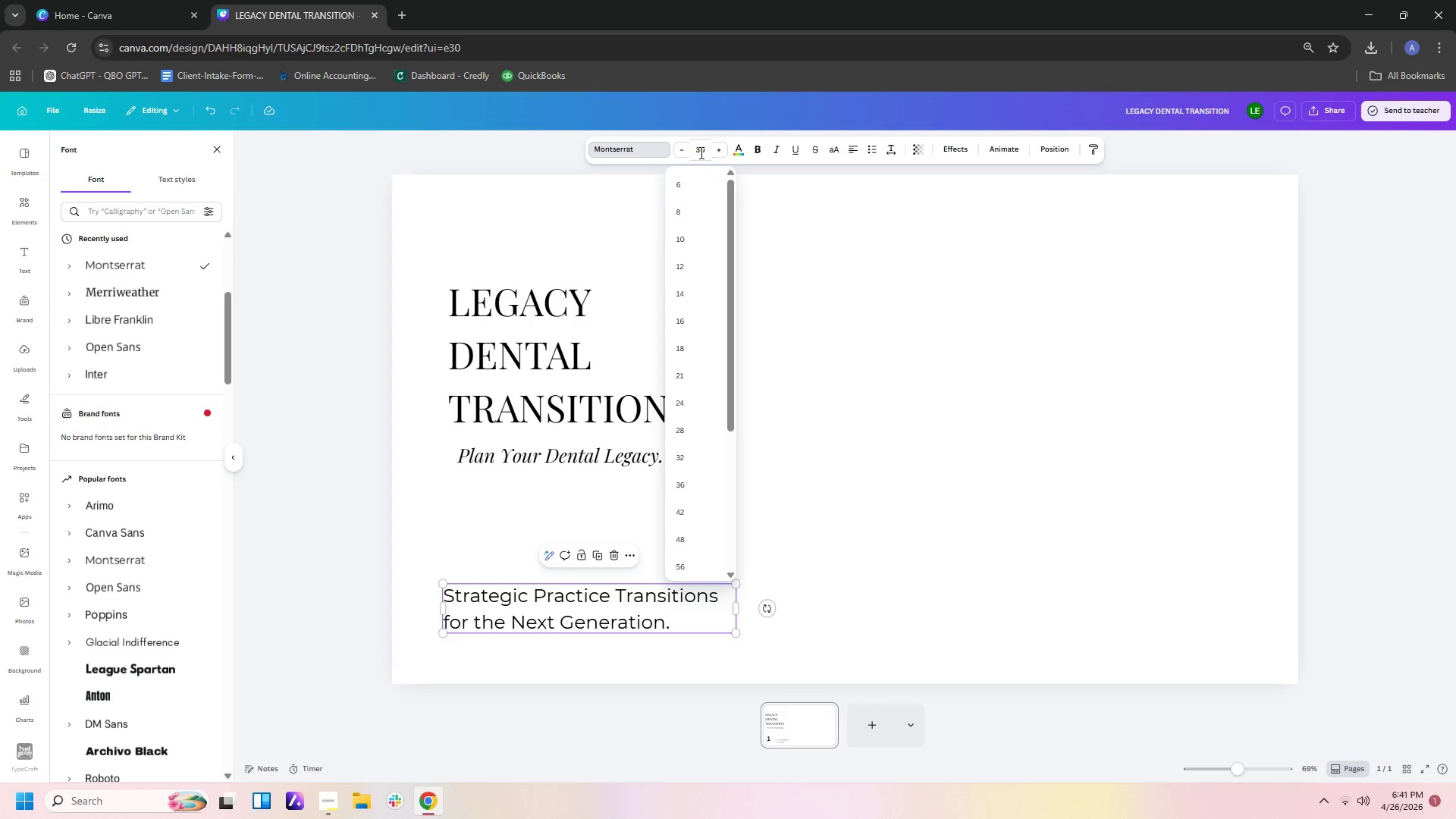 
key(Delete)
 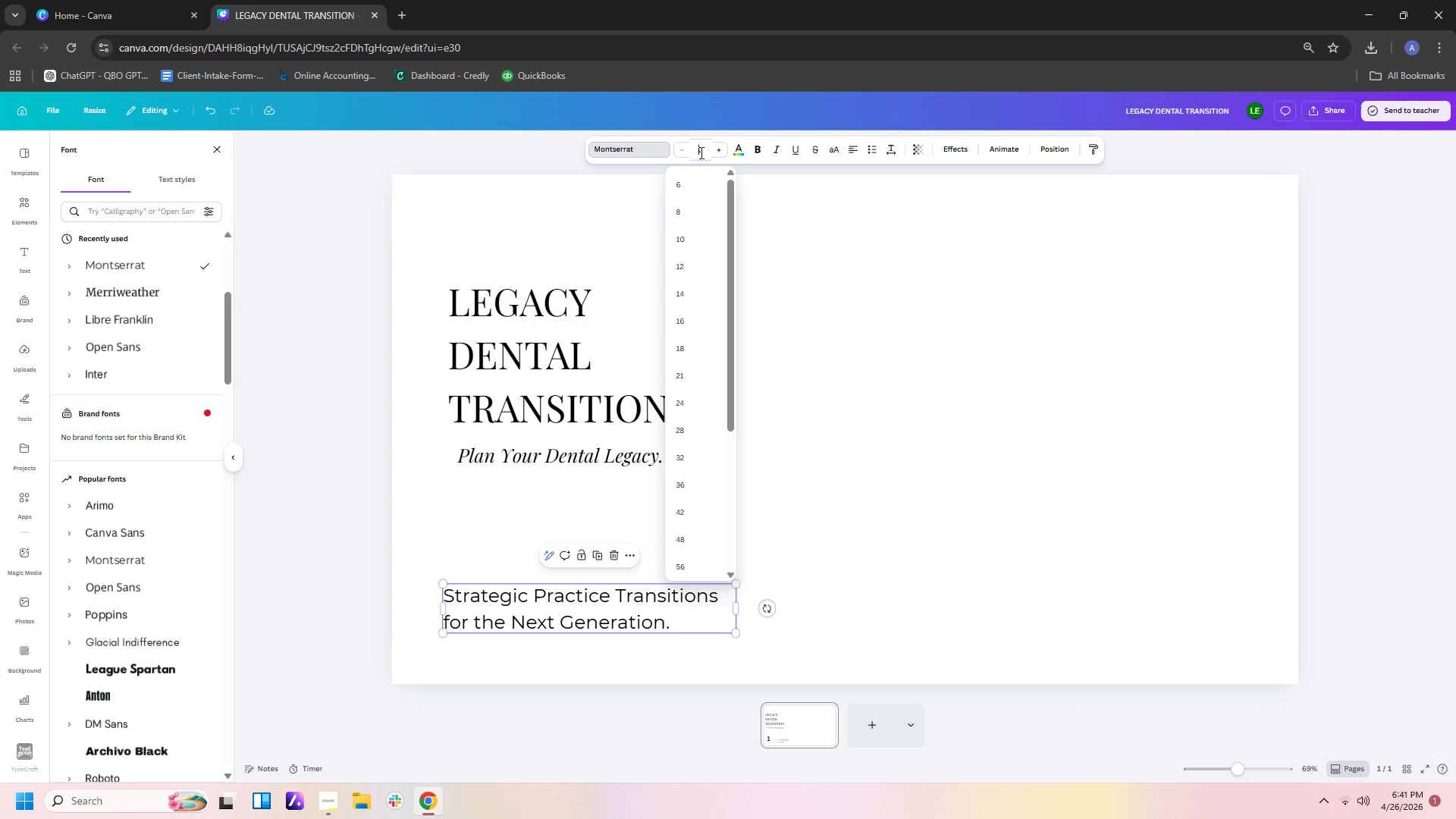 
key(Delete)
 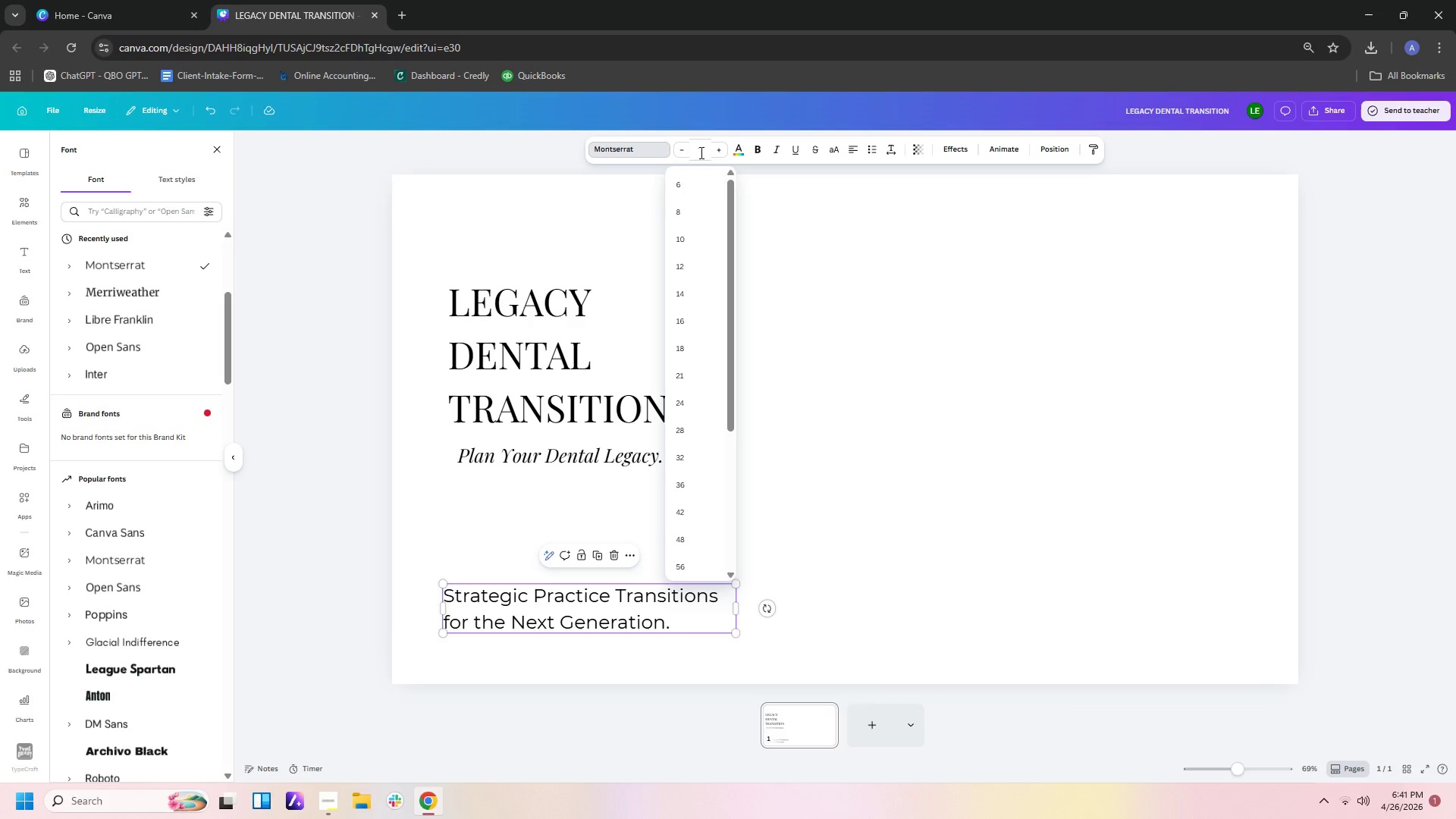 
key(Numpad2)
 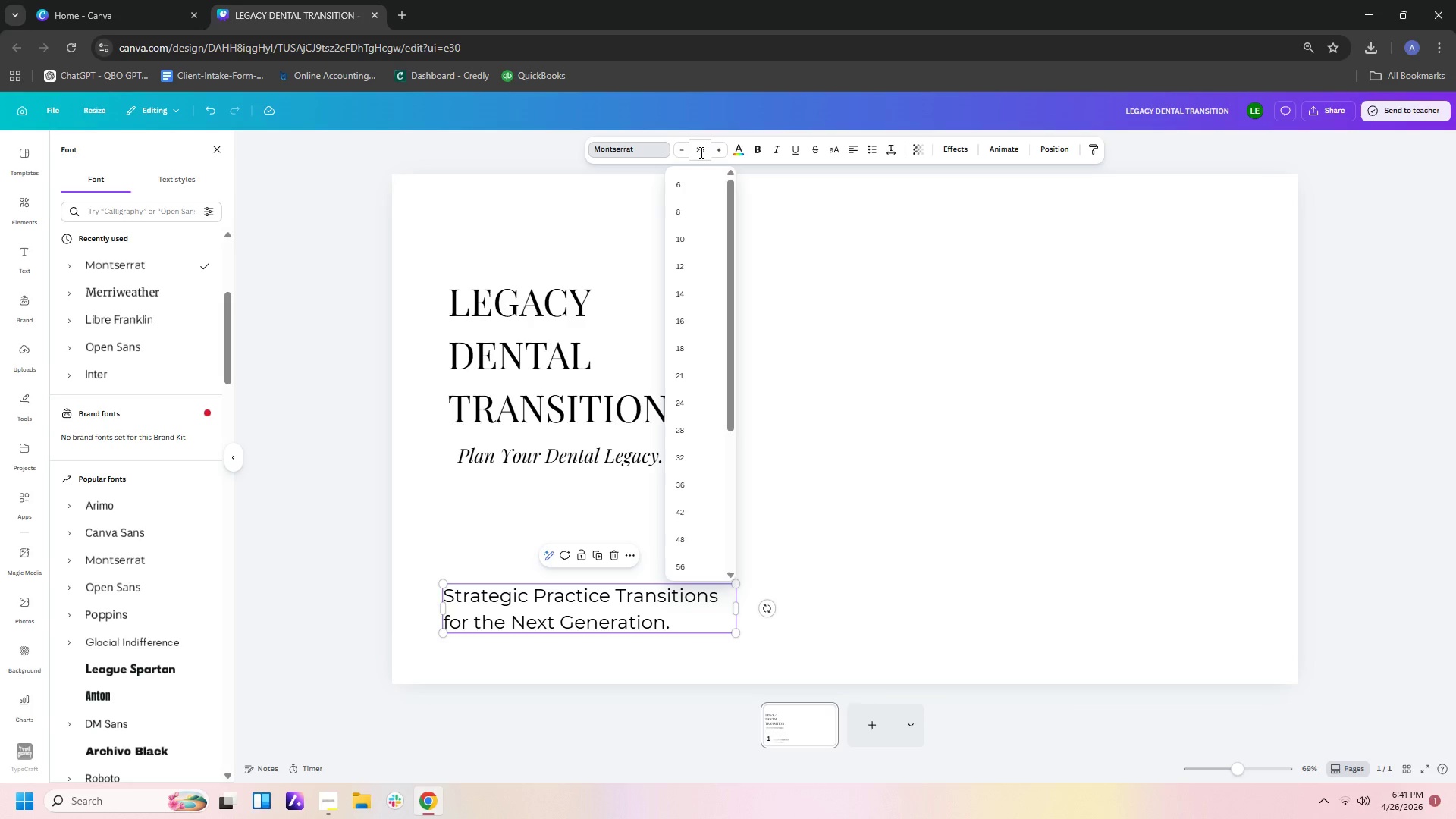 
key(Numpad5)
 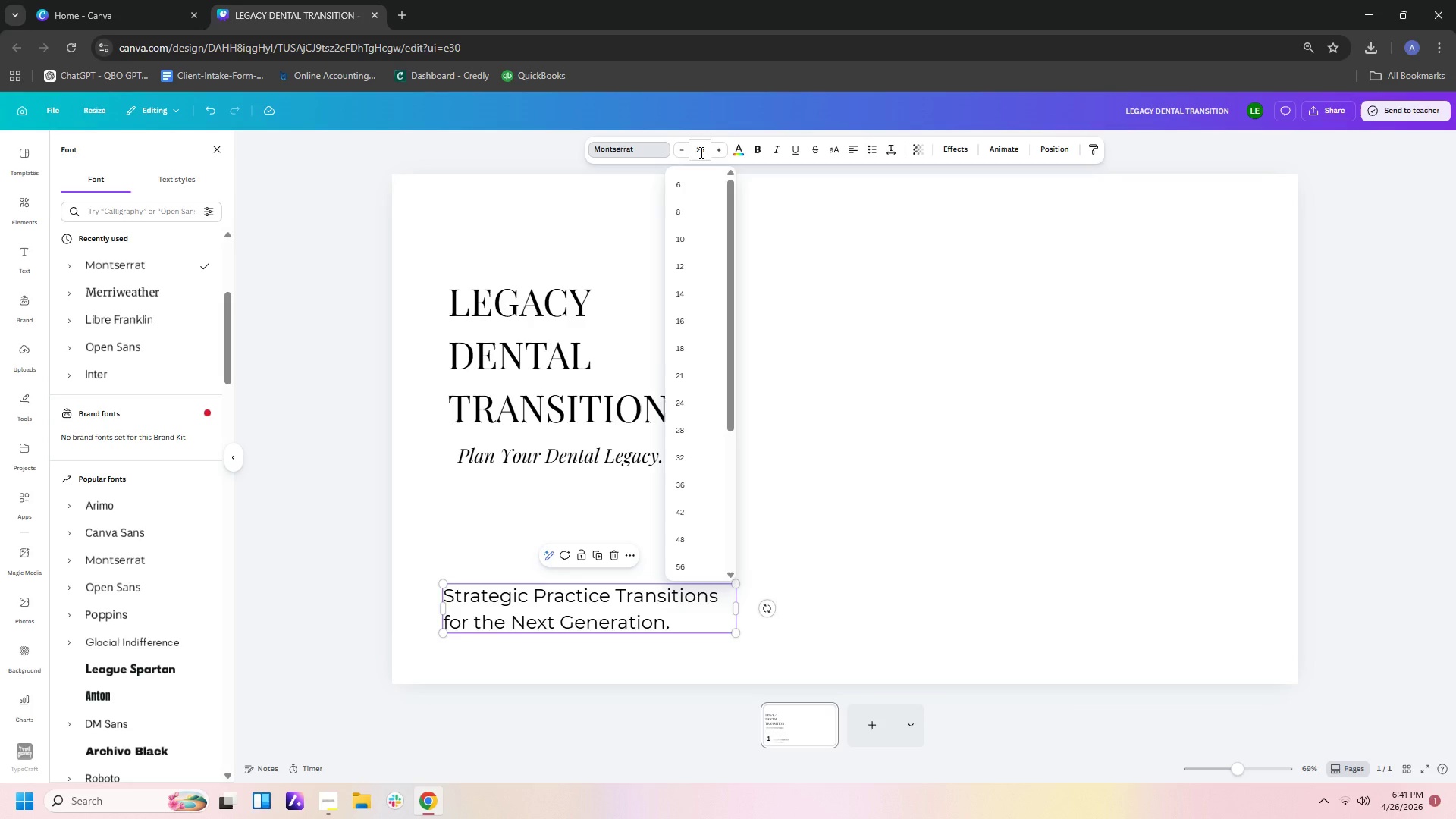 
key(Enter)
 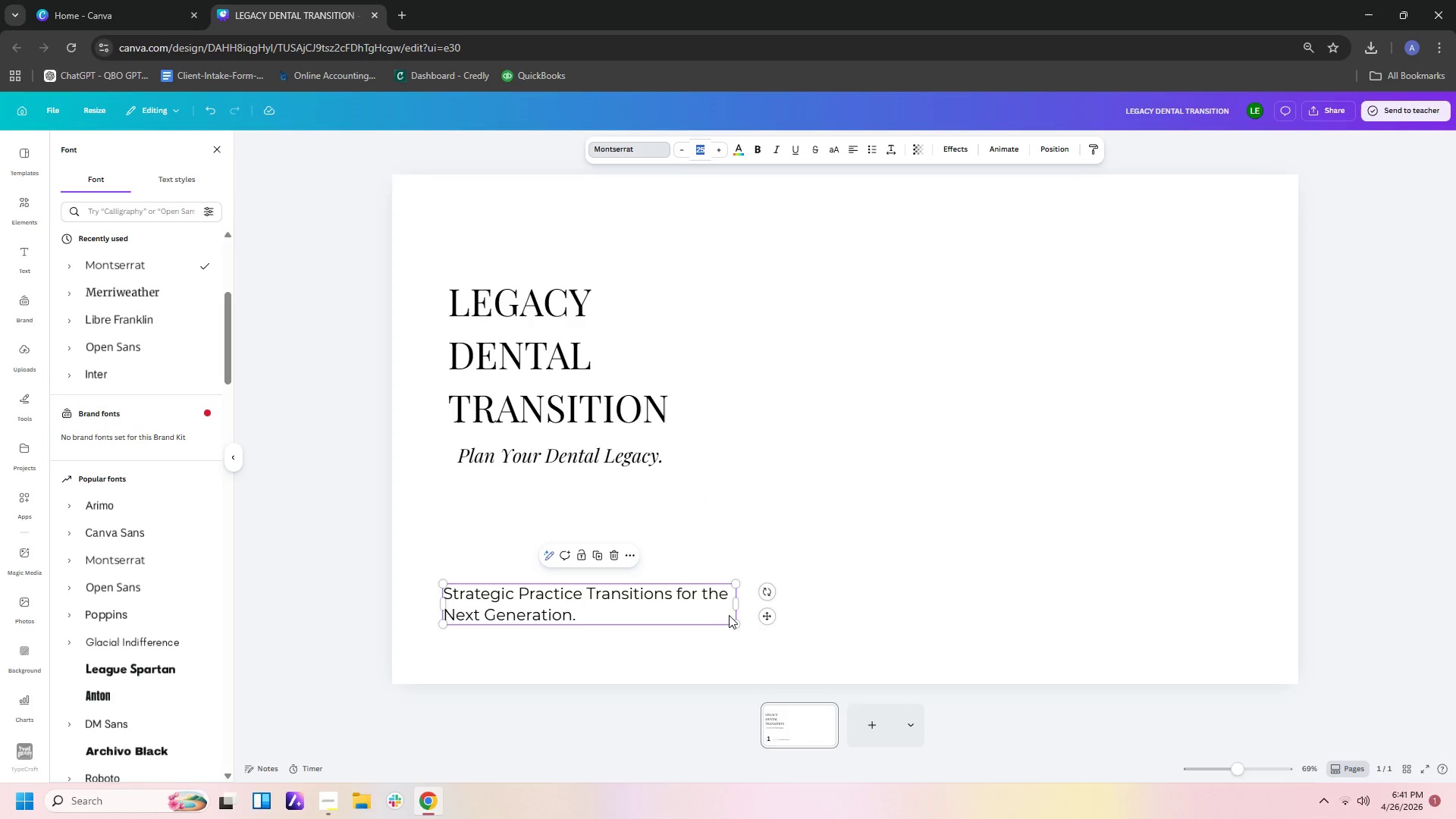 
left_click([745, 601])
 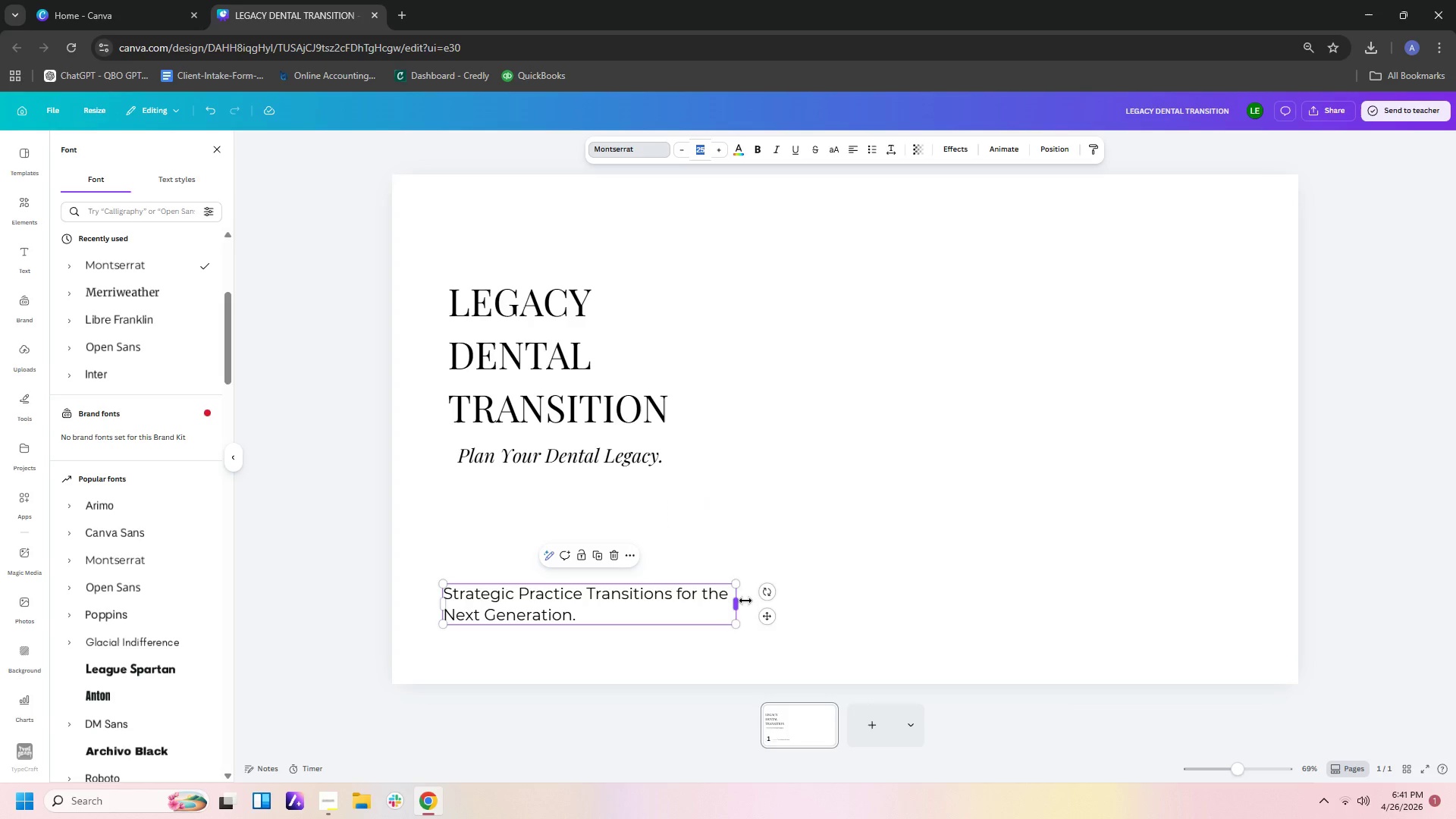 
left_click_drag(start_coordinate=[745, 601], to_coordinate=[698, 604])
 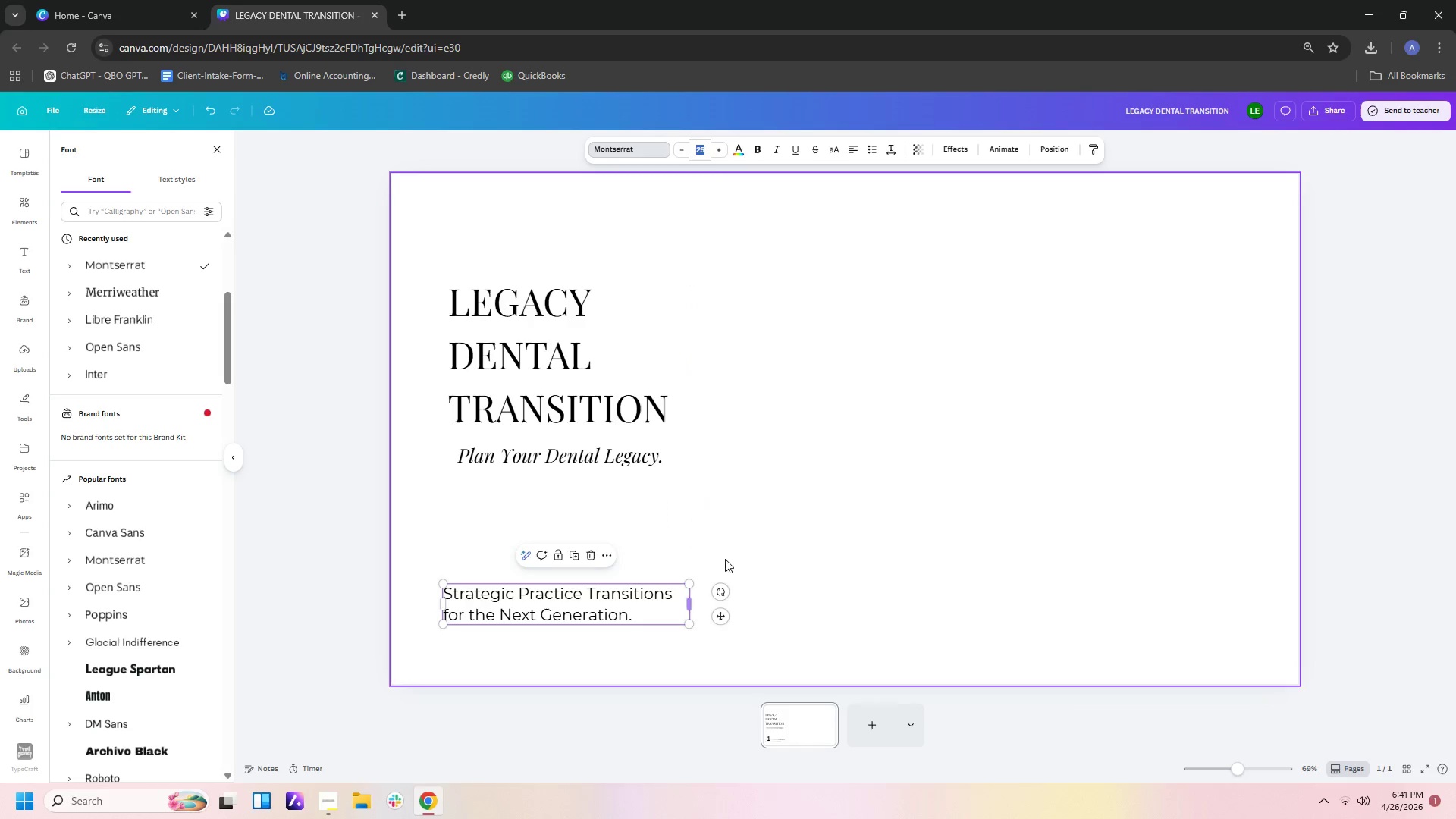 
left_click([795, 510])
 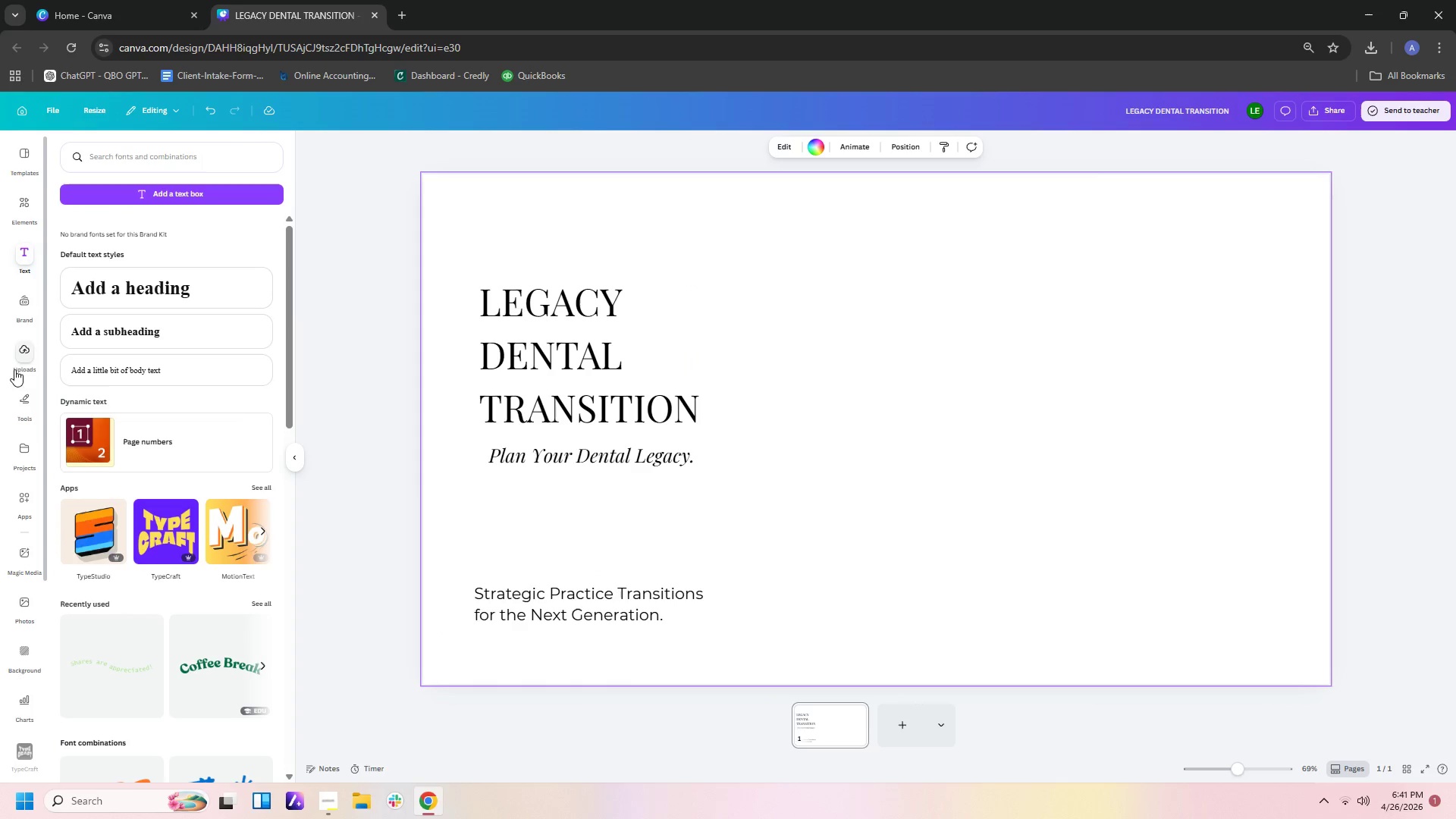 
left_click([31, 394])
 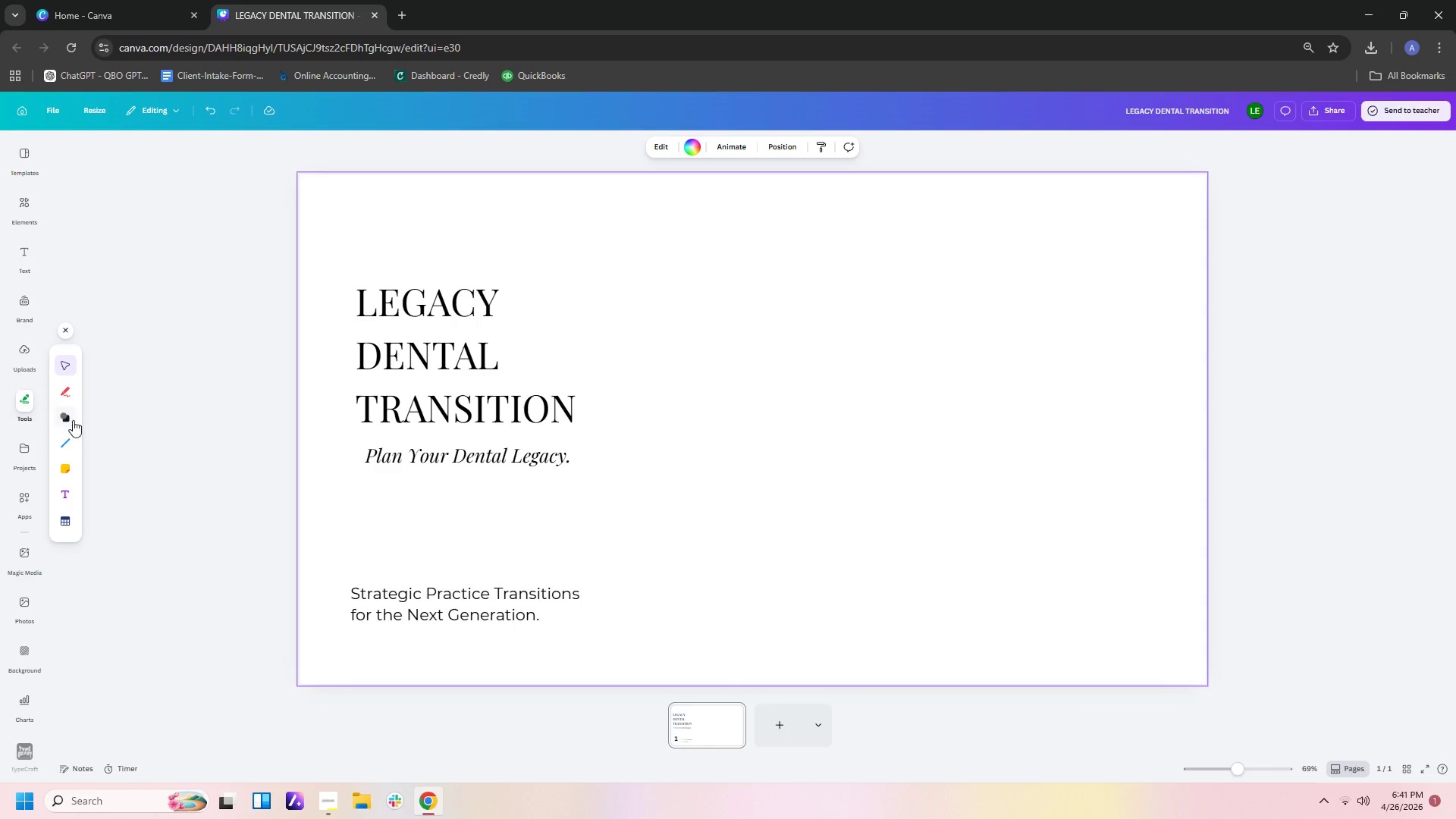 
left_click([62, 445])
 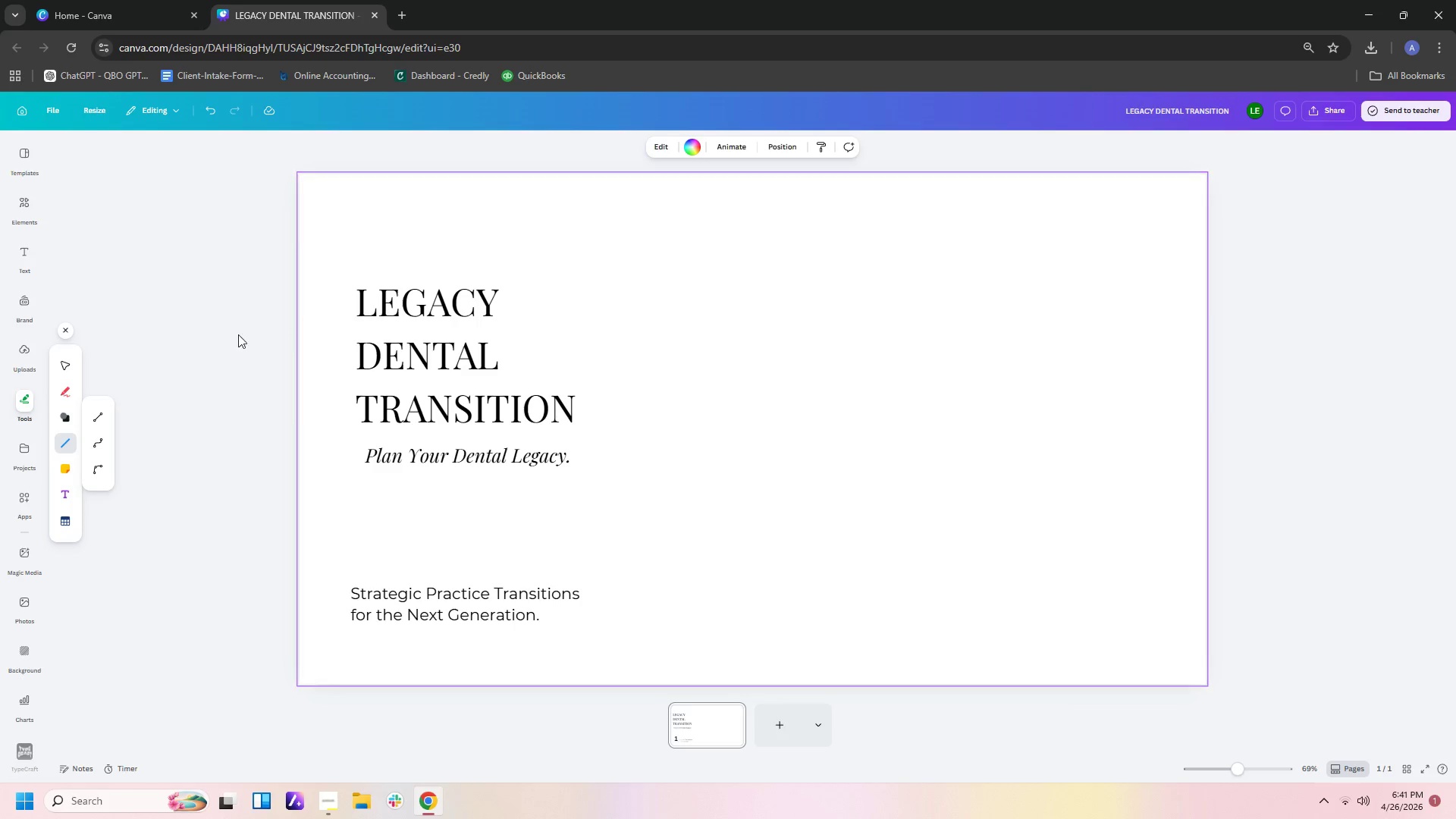 
left_click([94, 415])
 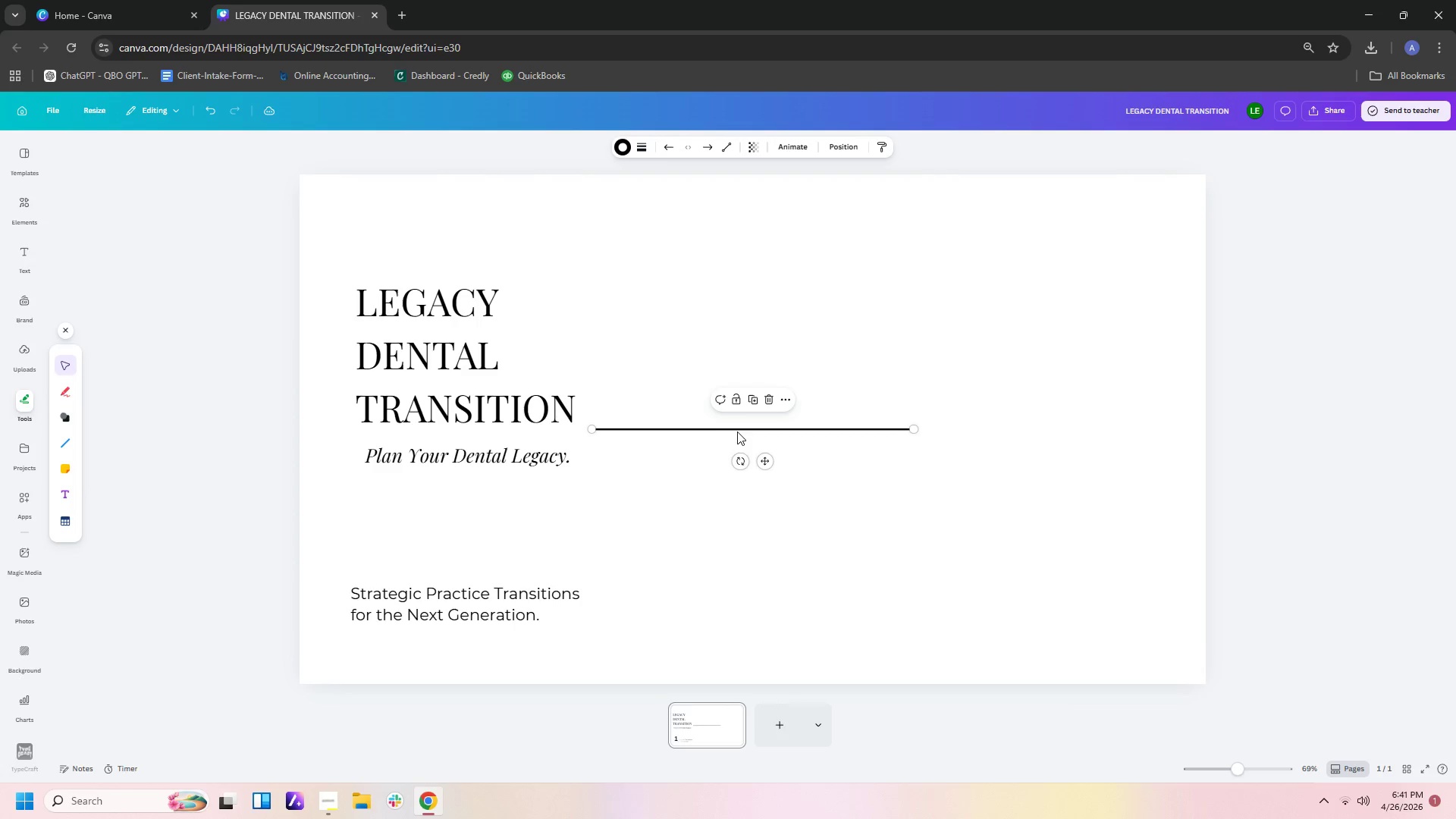 
left_click_drag(start_coordinate=[739, 429], to_coordinate=[509, 509])
 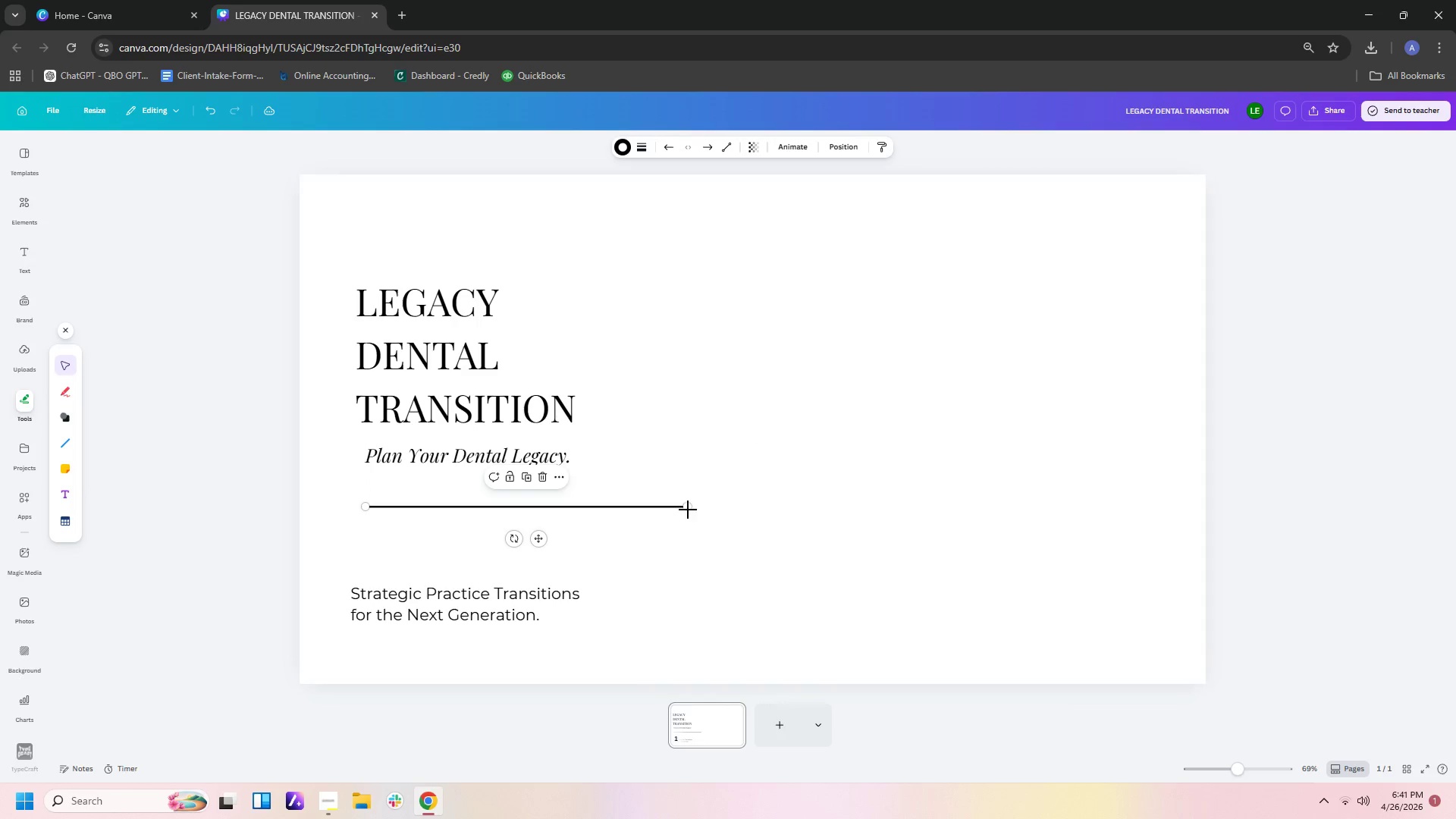 
left_click_drag(start_coordinate=[688, 510], to_coordinate=[519, 509])
 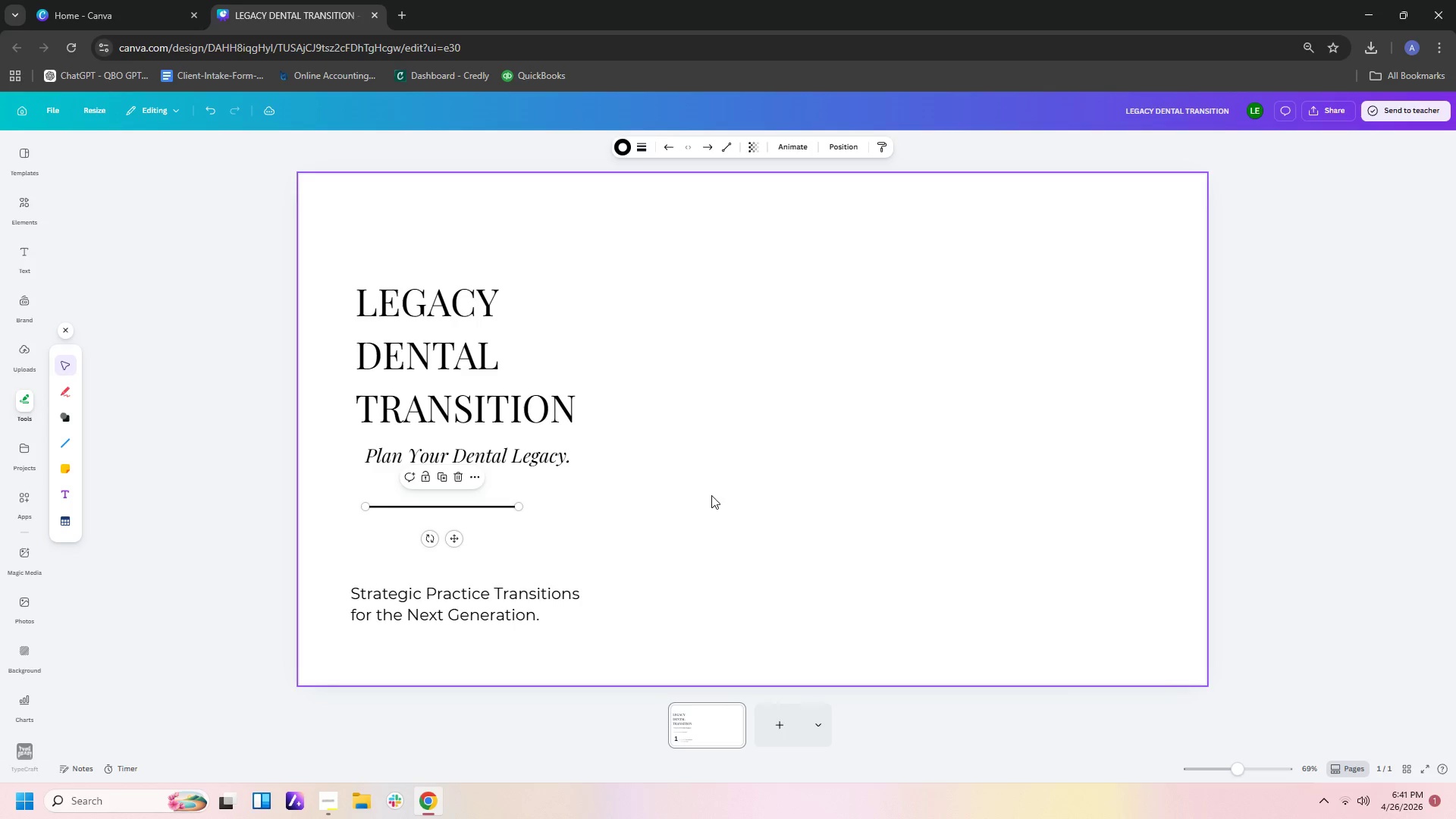 
left_click([711, 495])
 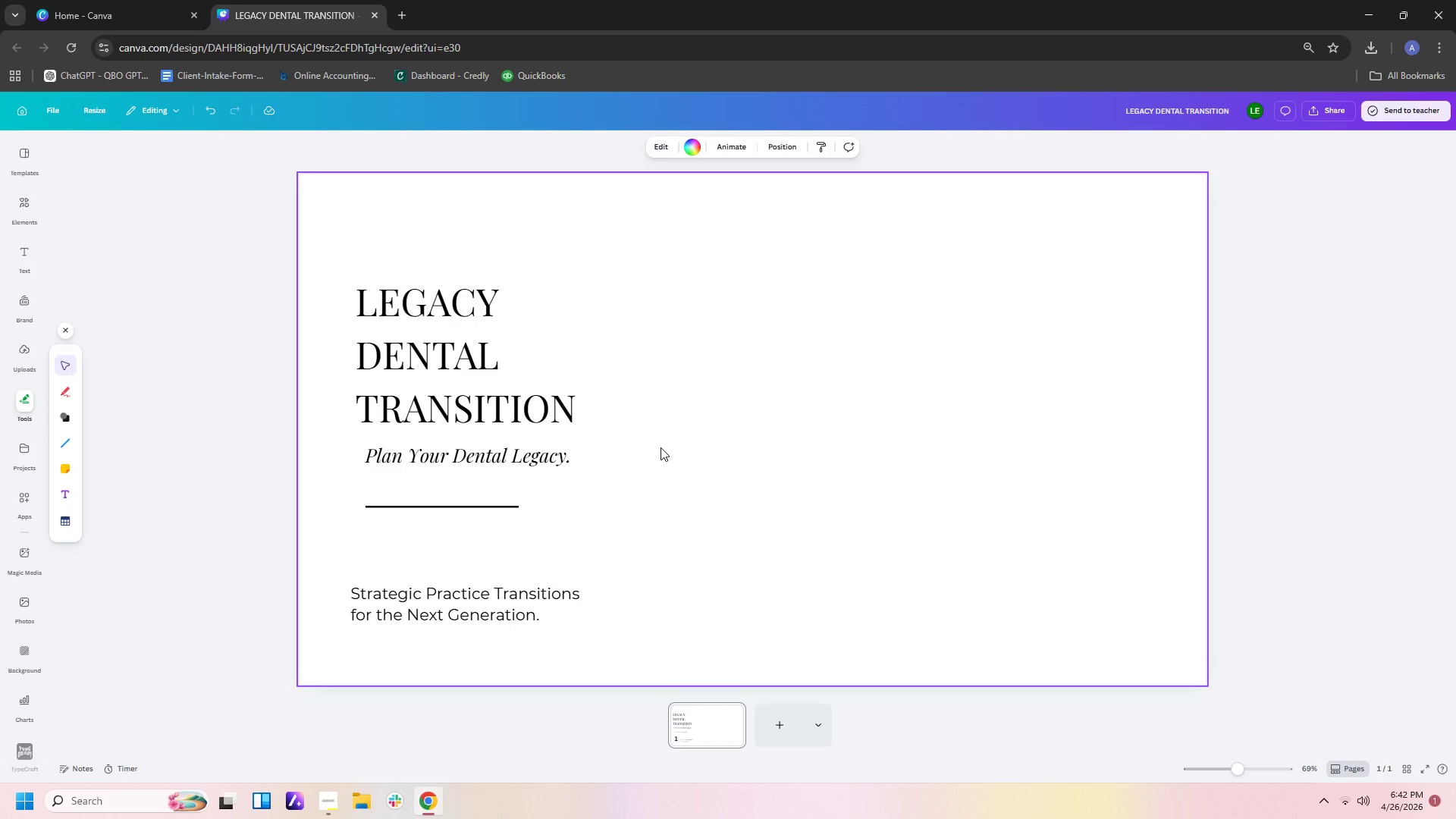 
wait(74.41)
 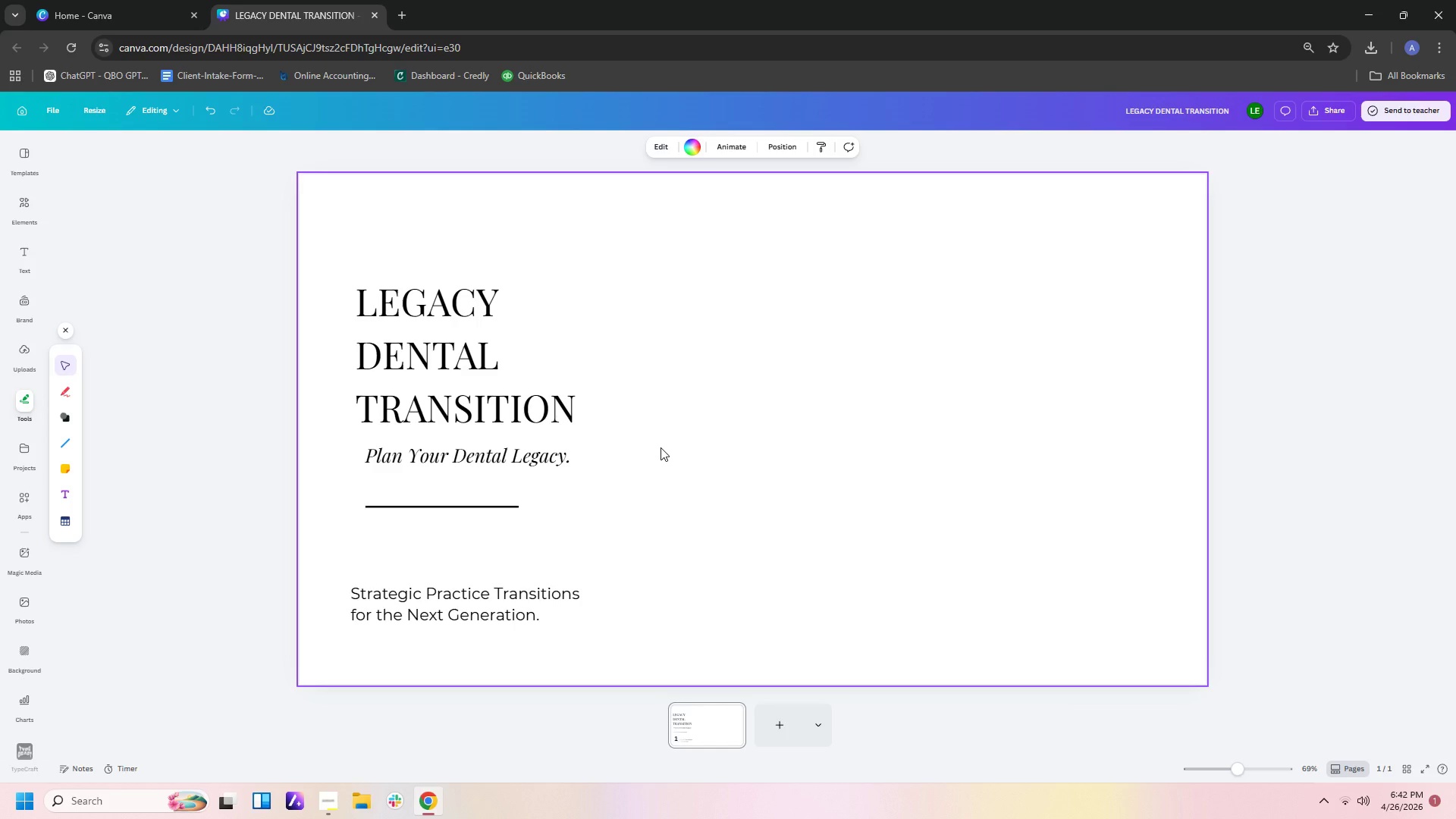 
left_click([786, 739])
 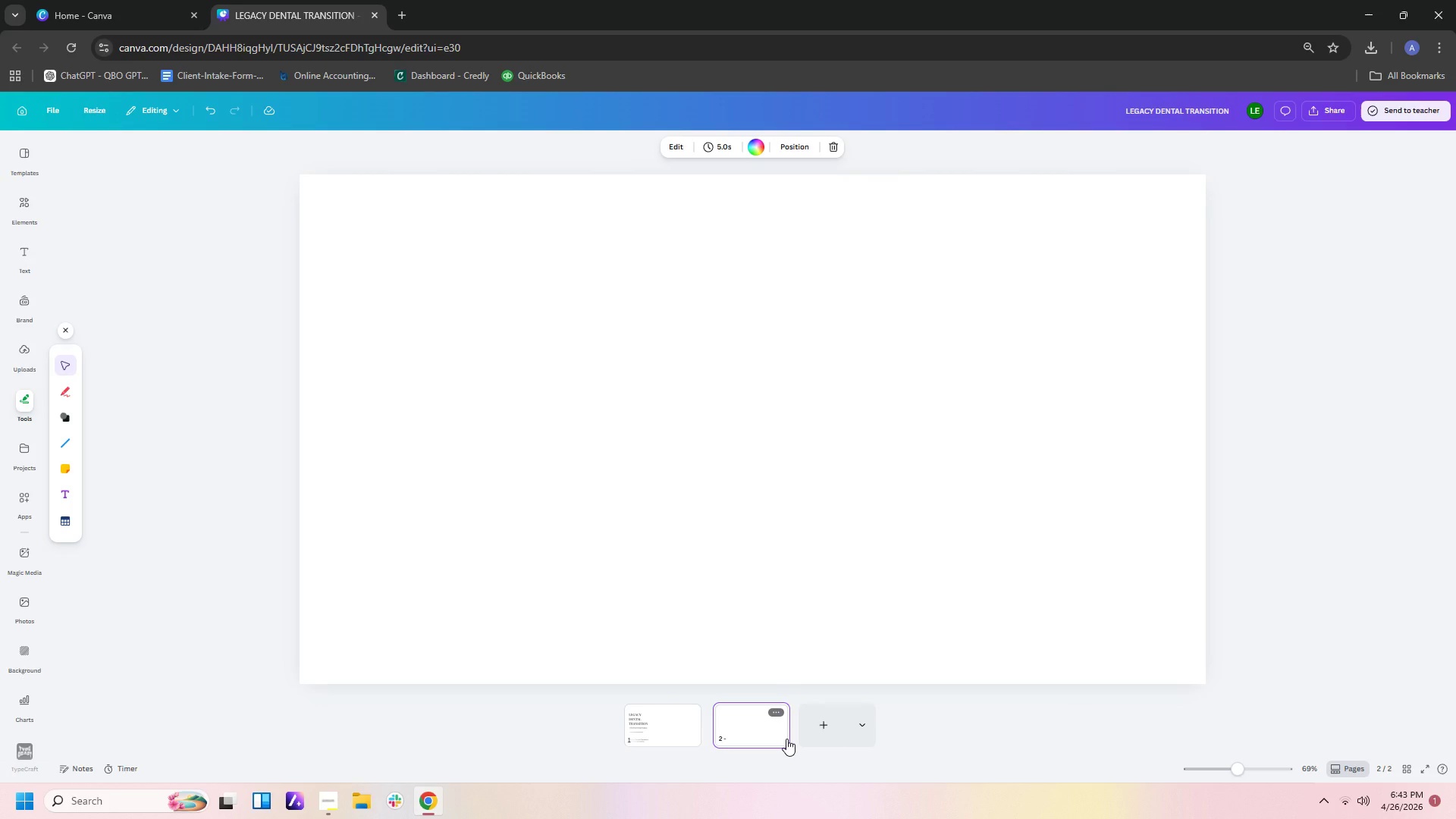 
wait(61.81)
 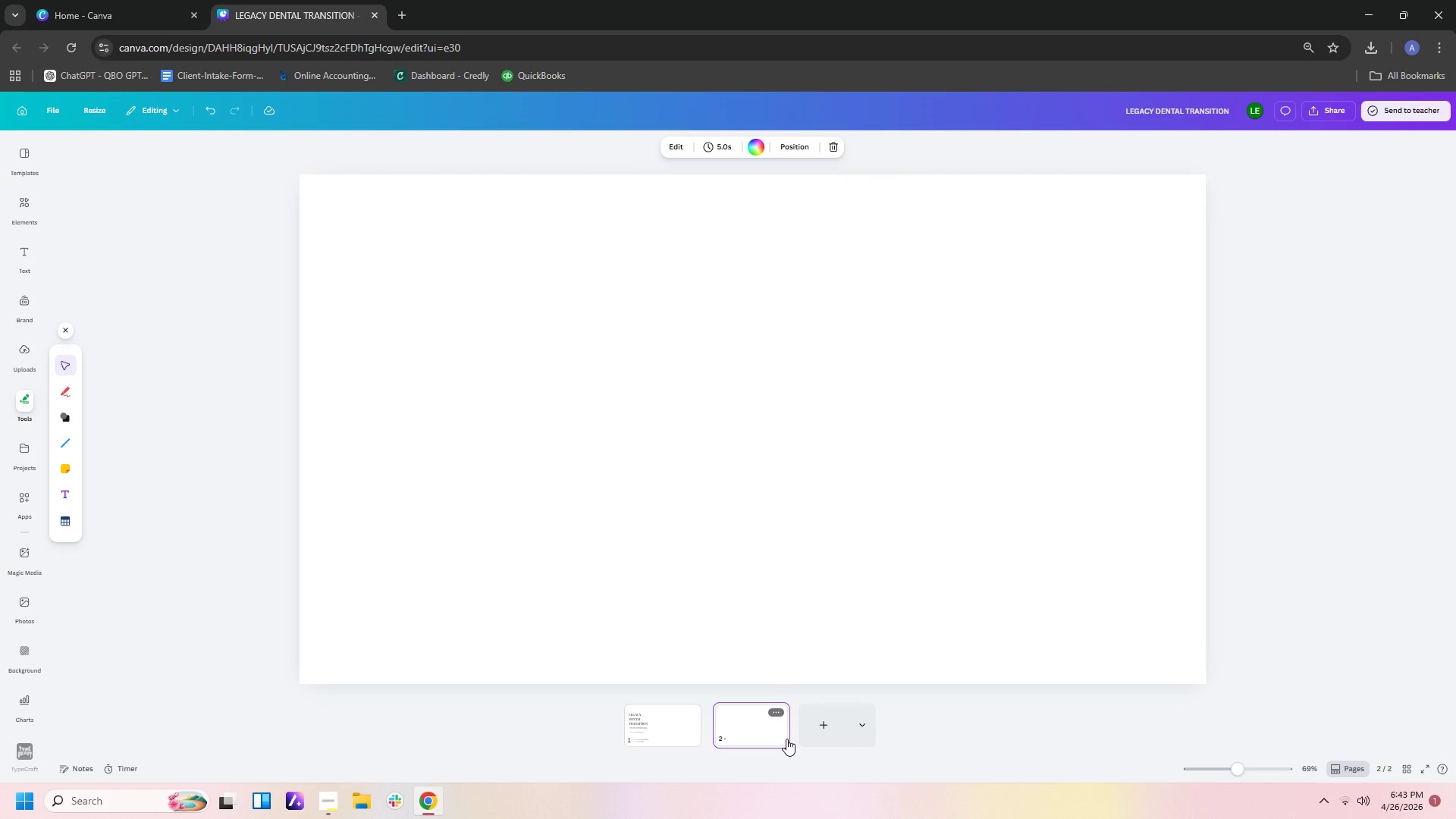 
left_click([656, 723])
 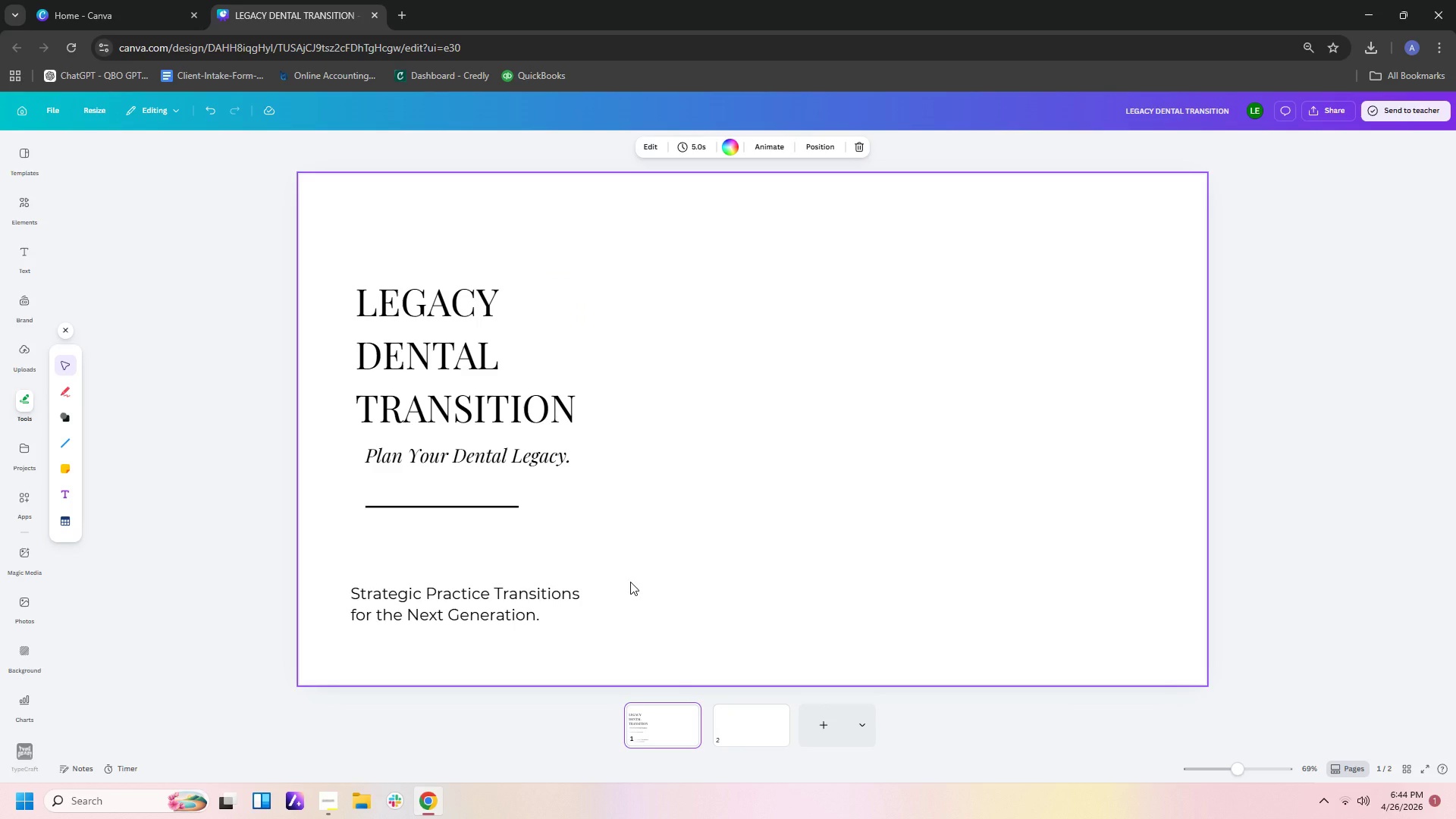 
wait(24.55)
 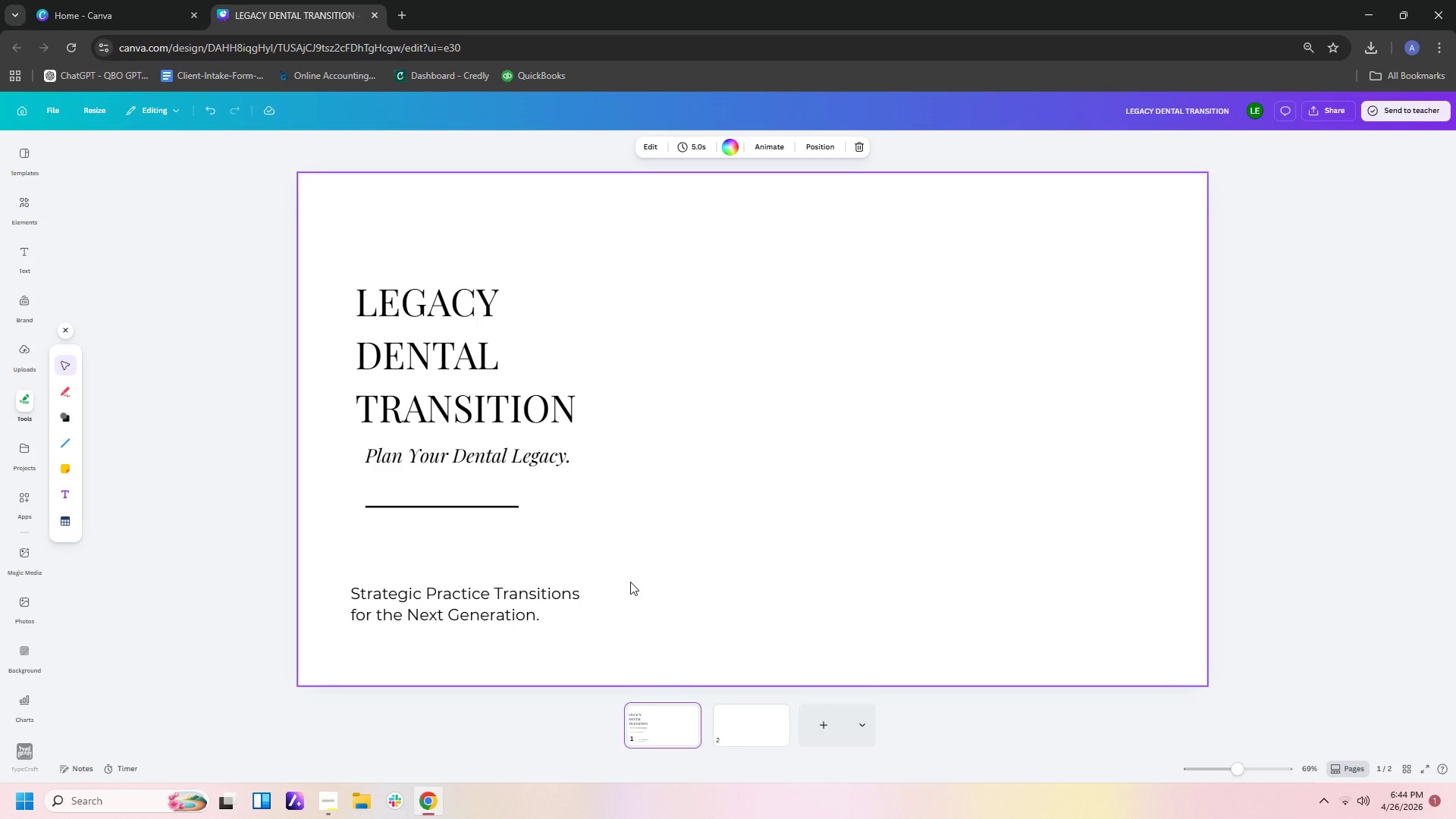 
mouse_move([1320, 799])
 